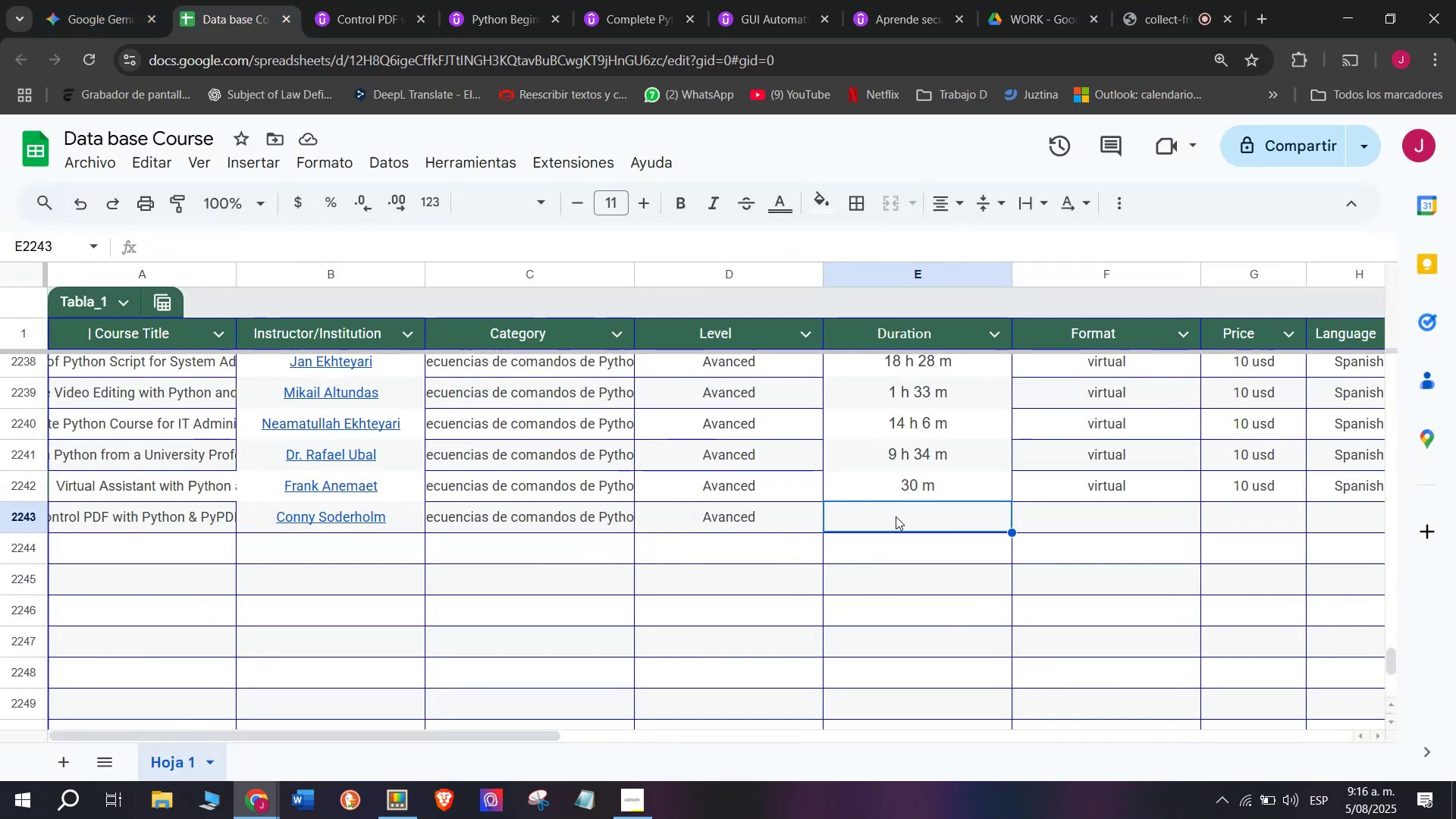 
key(Control+ControlLeft)
 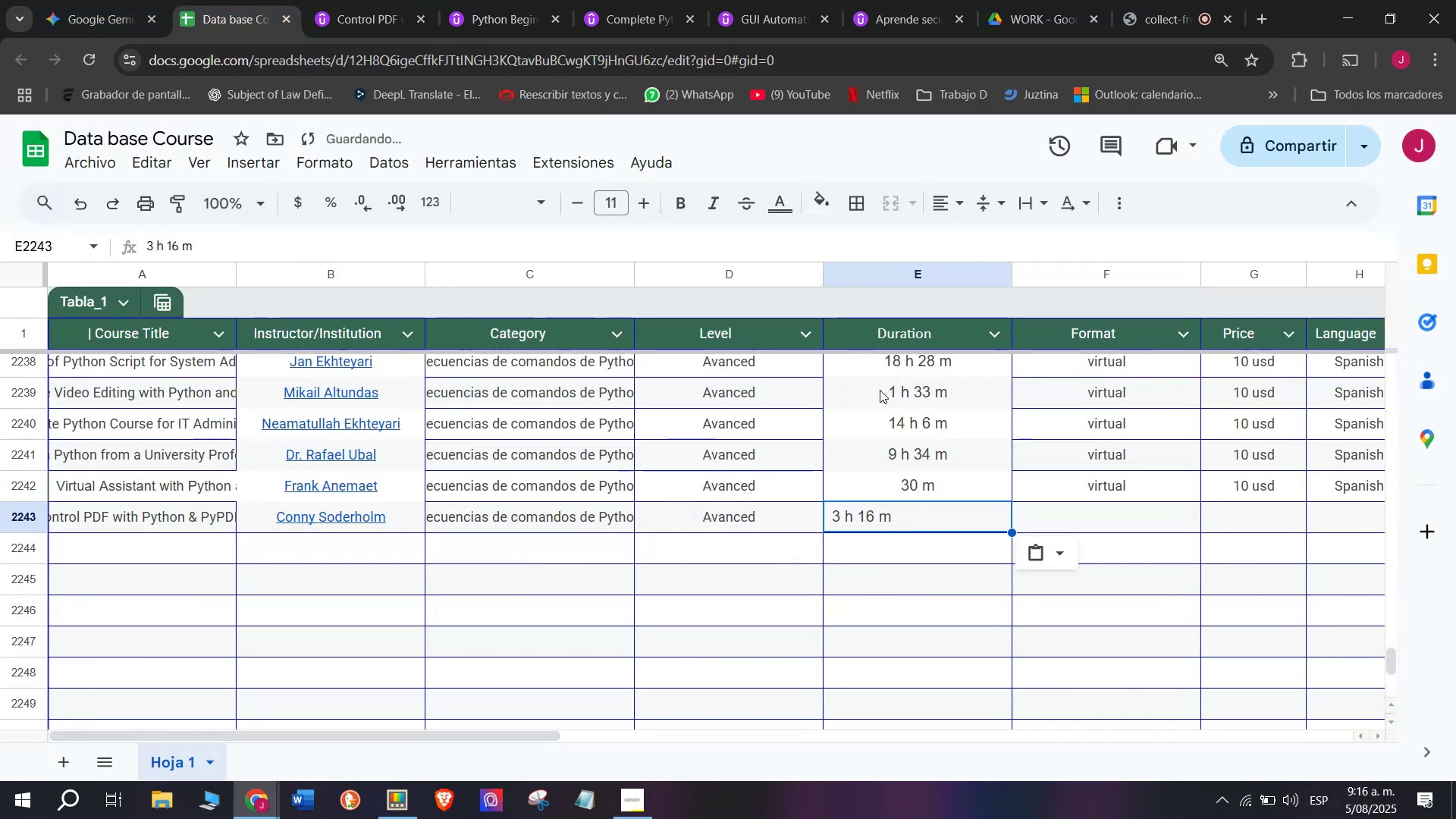 
key(Z)
 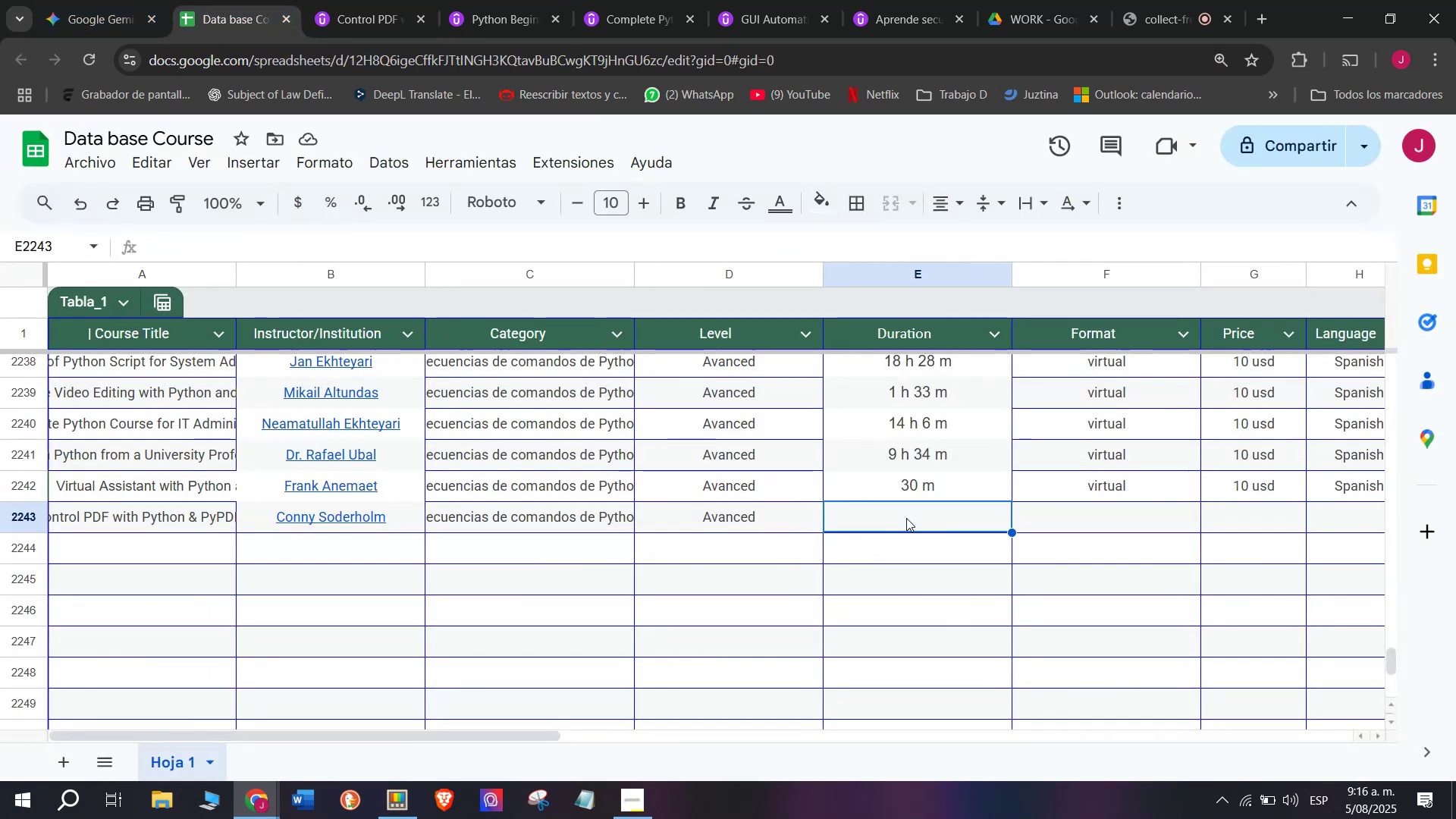 
key(Control+V)
 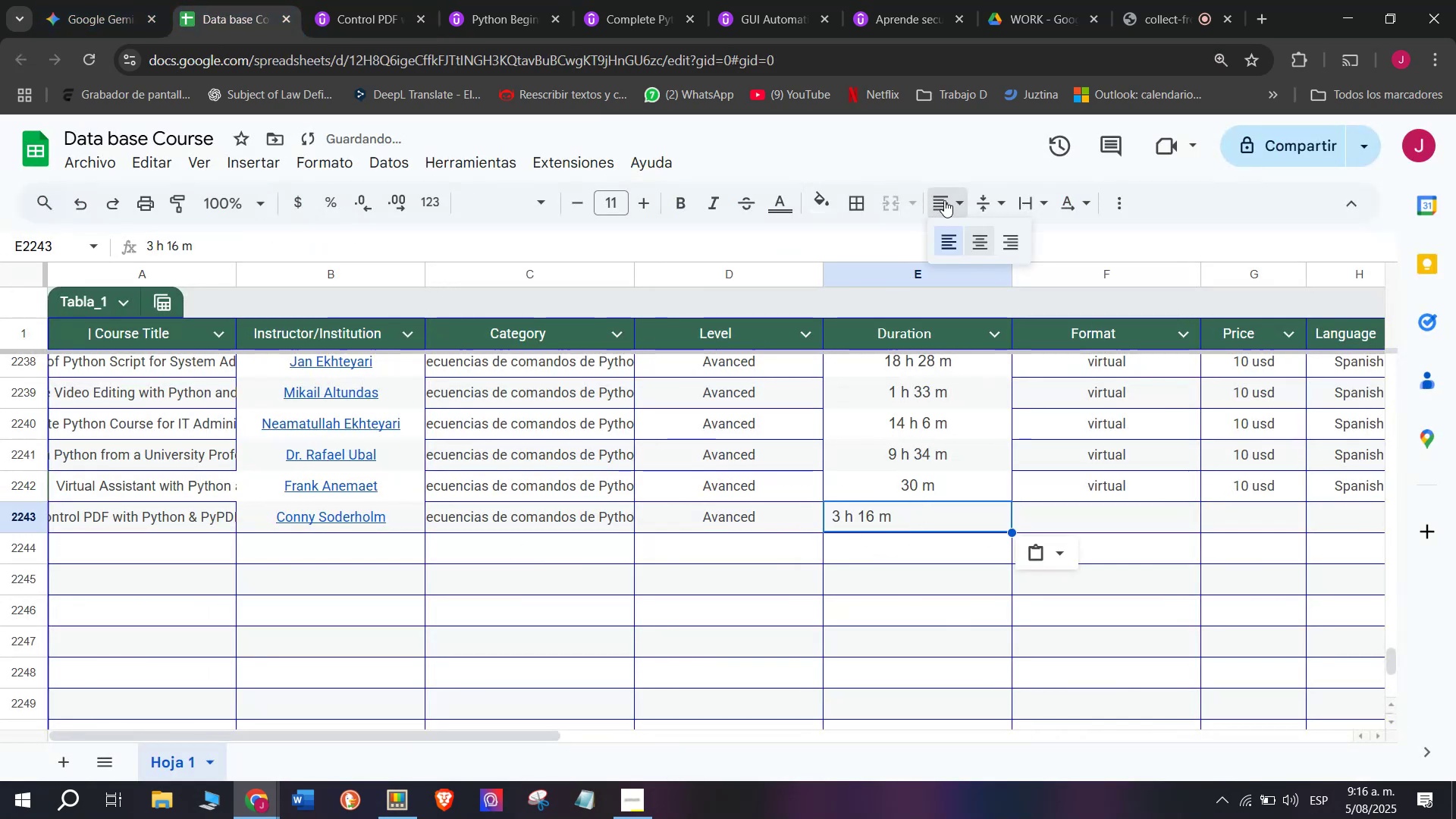 
double_click([985, 243])
 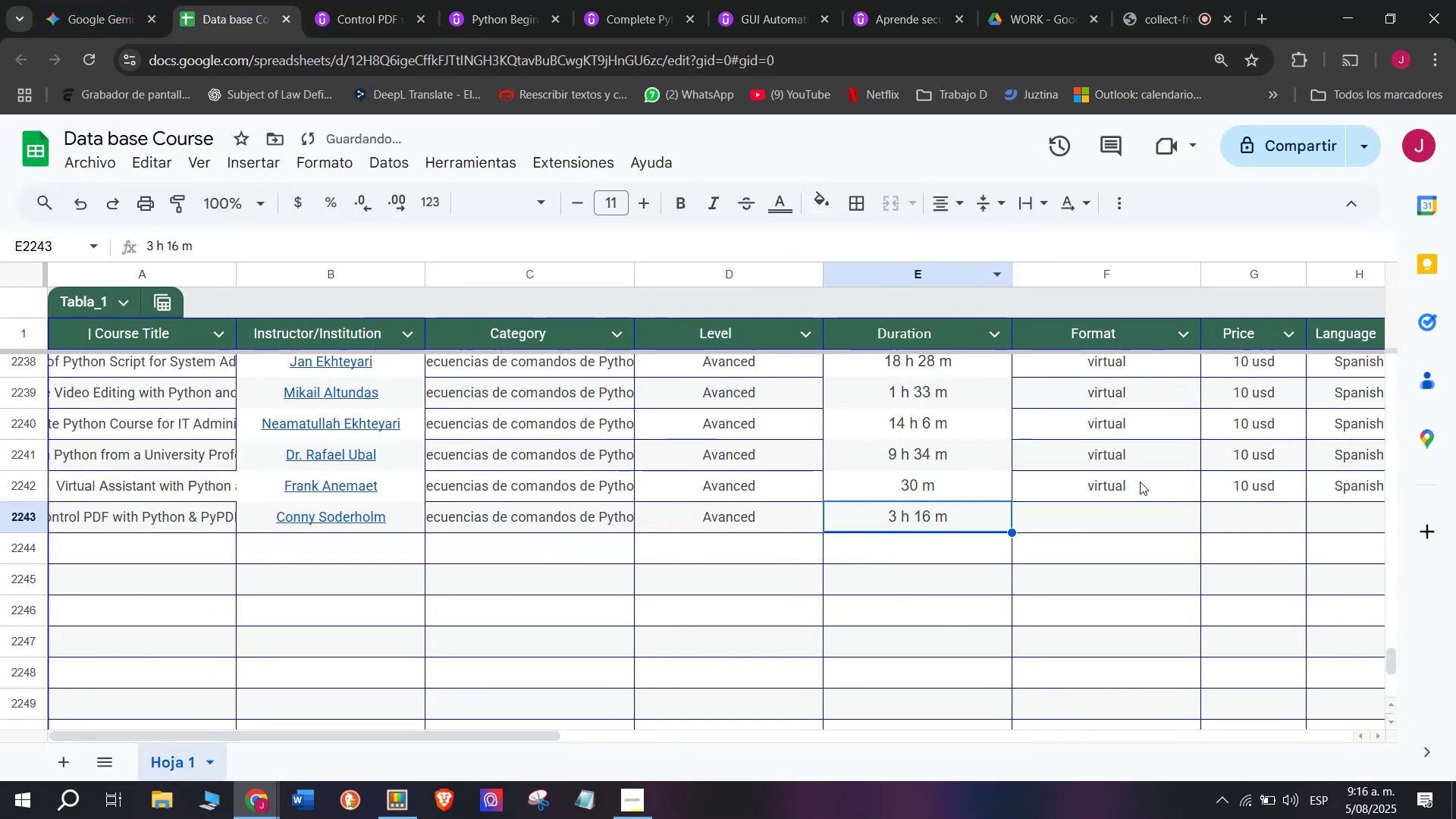 
left_click([1141, 482])
 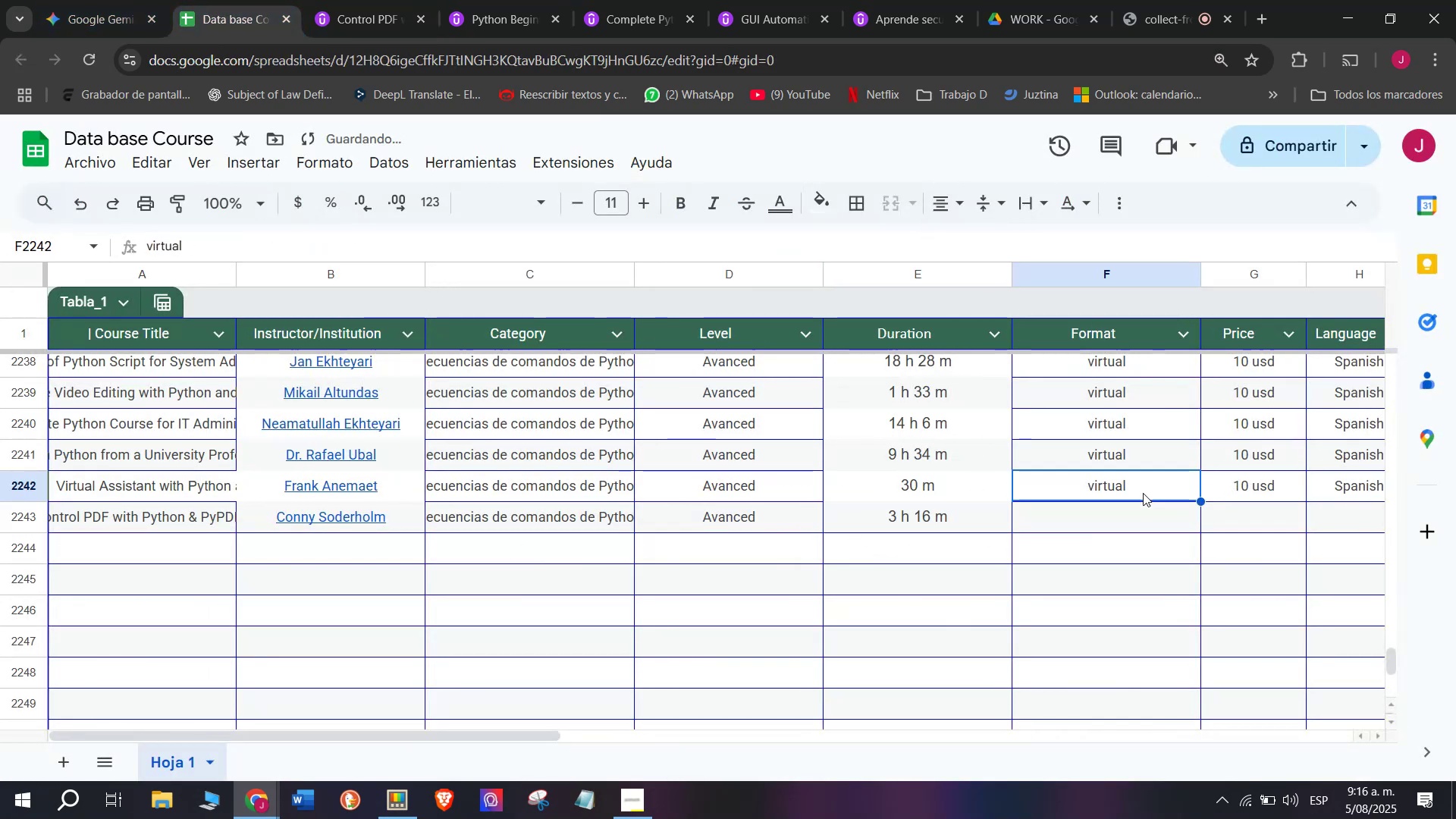 
key(Break)
 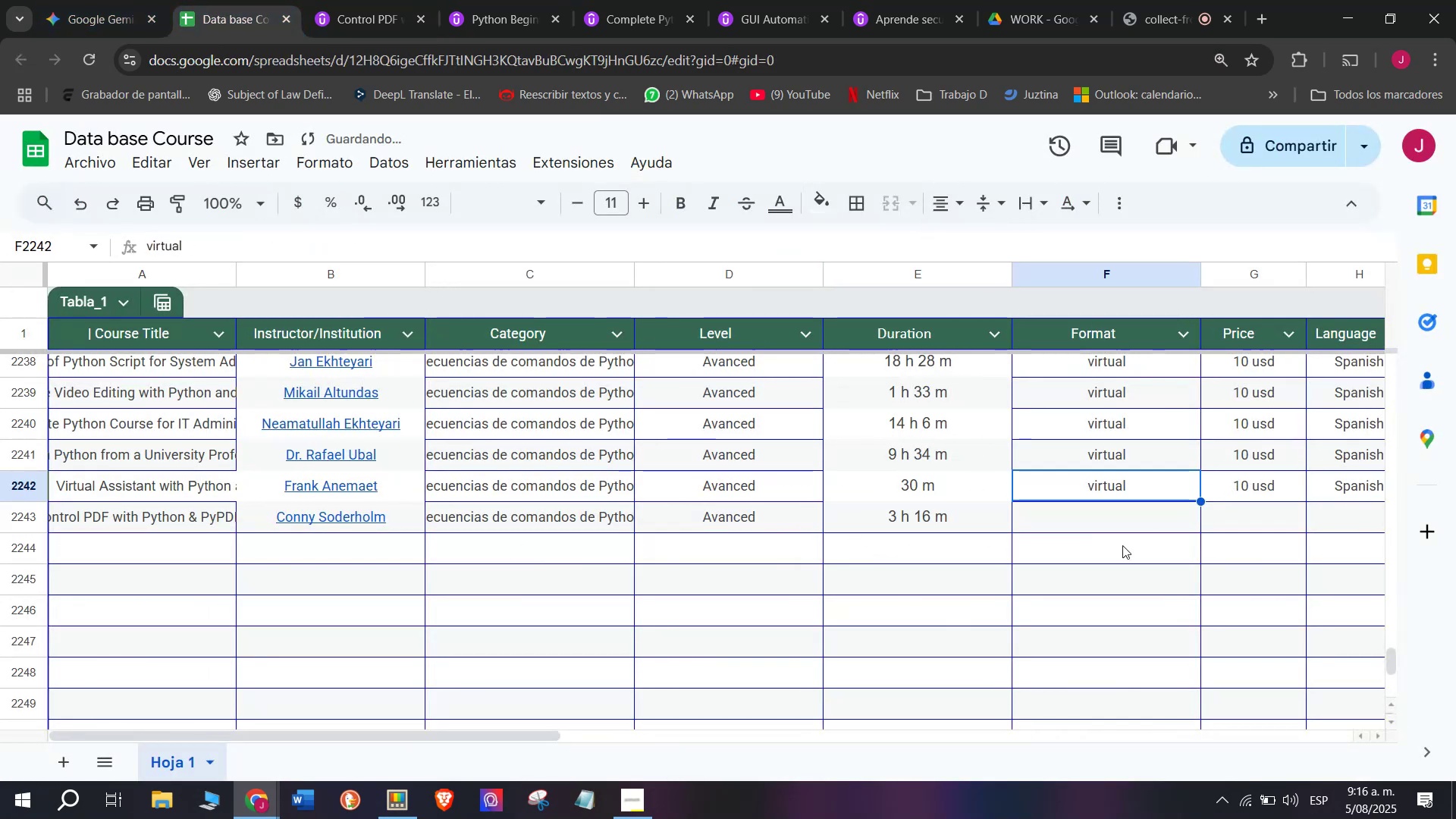 
key(Control+ControlLeft)
 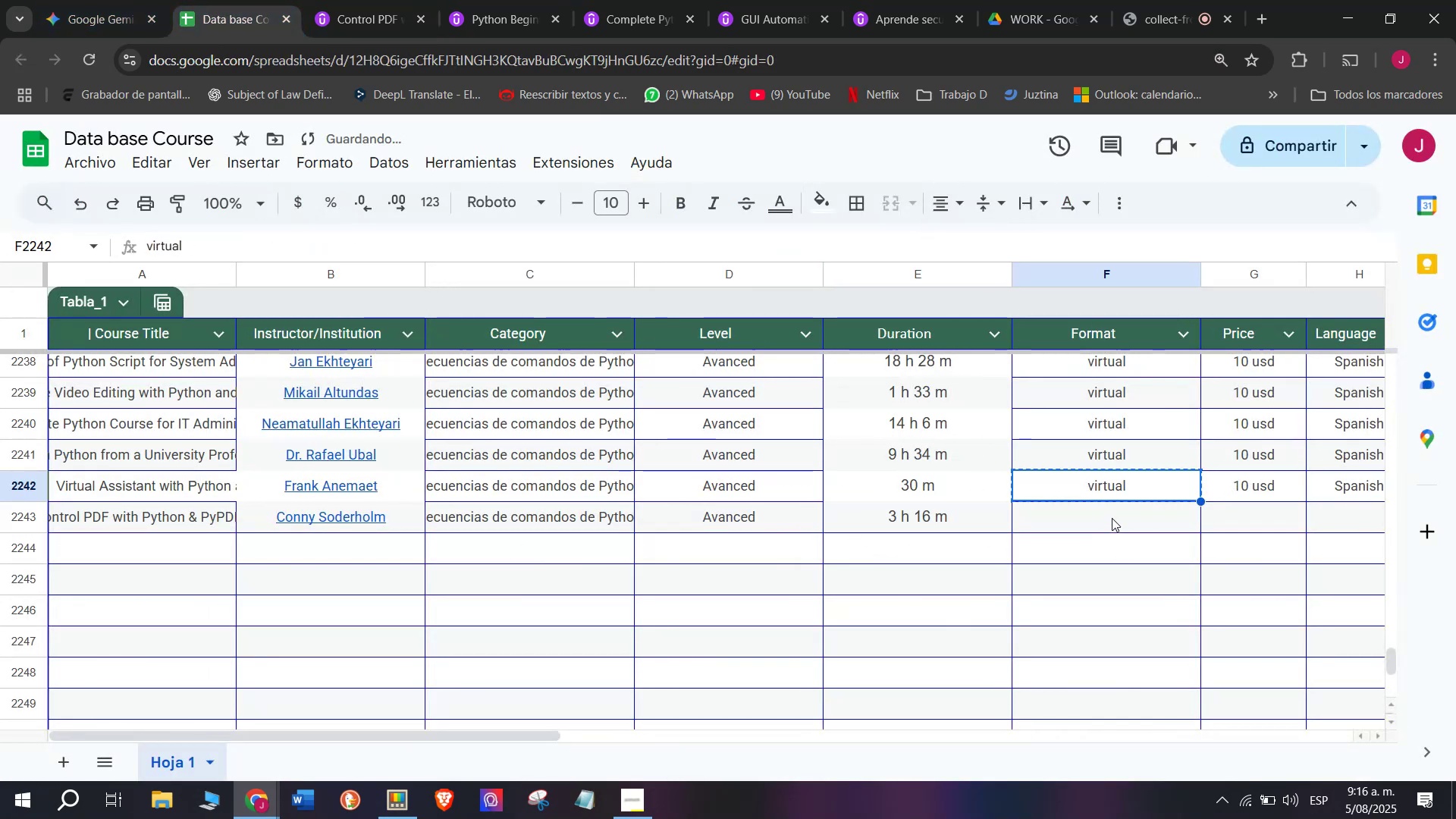 
key(Control+C)
 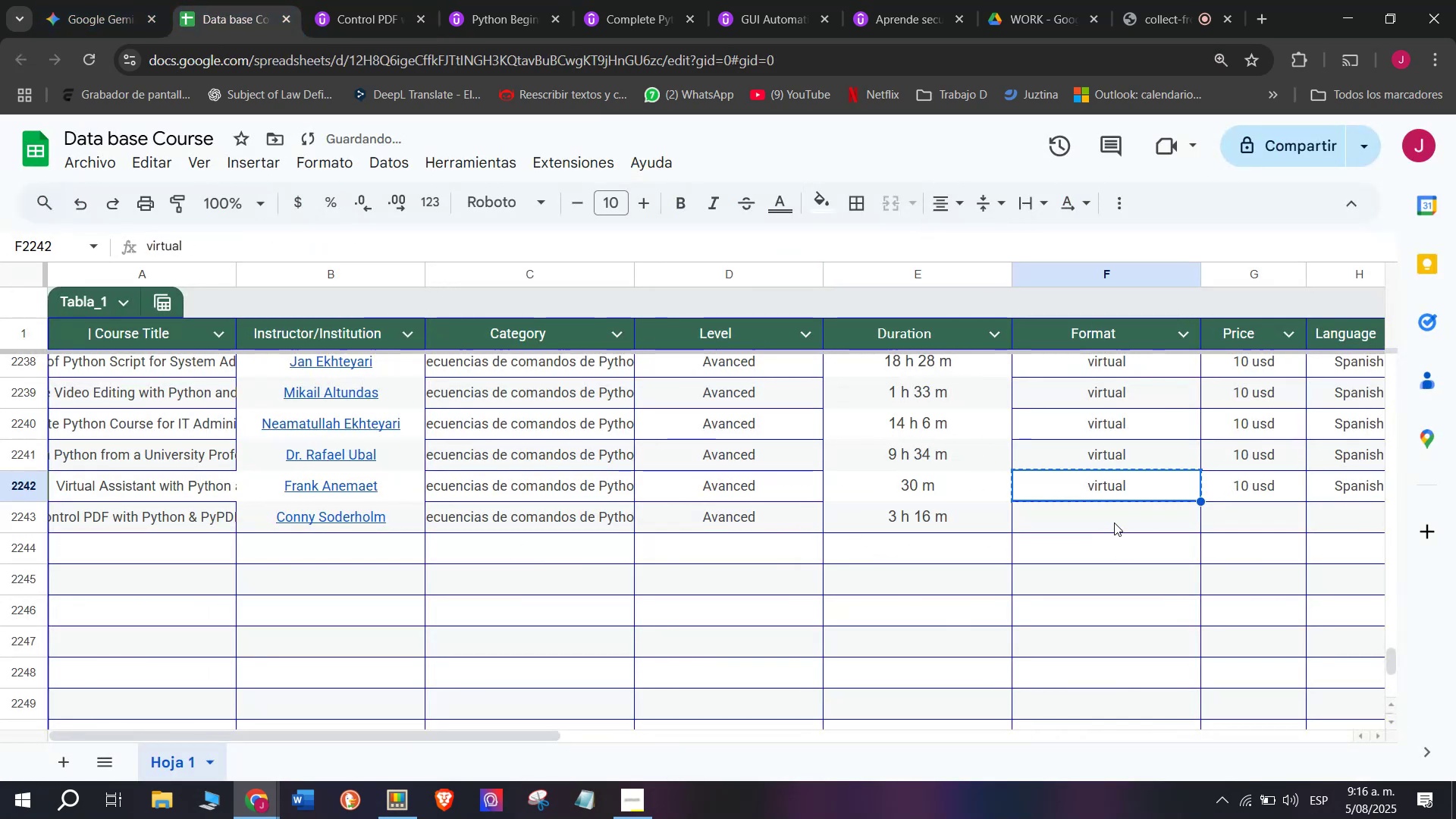 
key(Control+ControlLeft)
 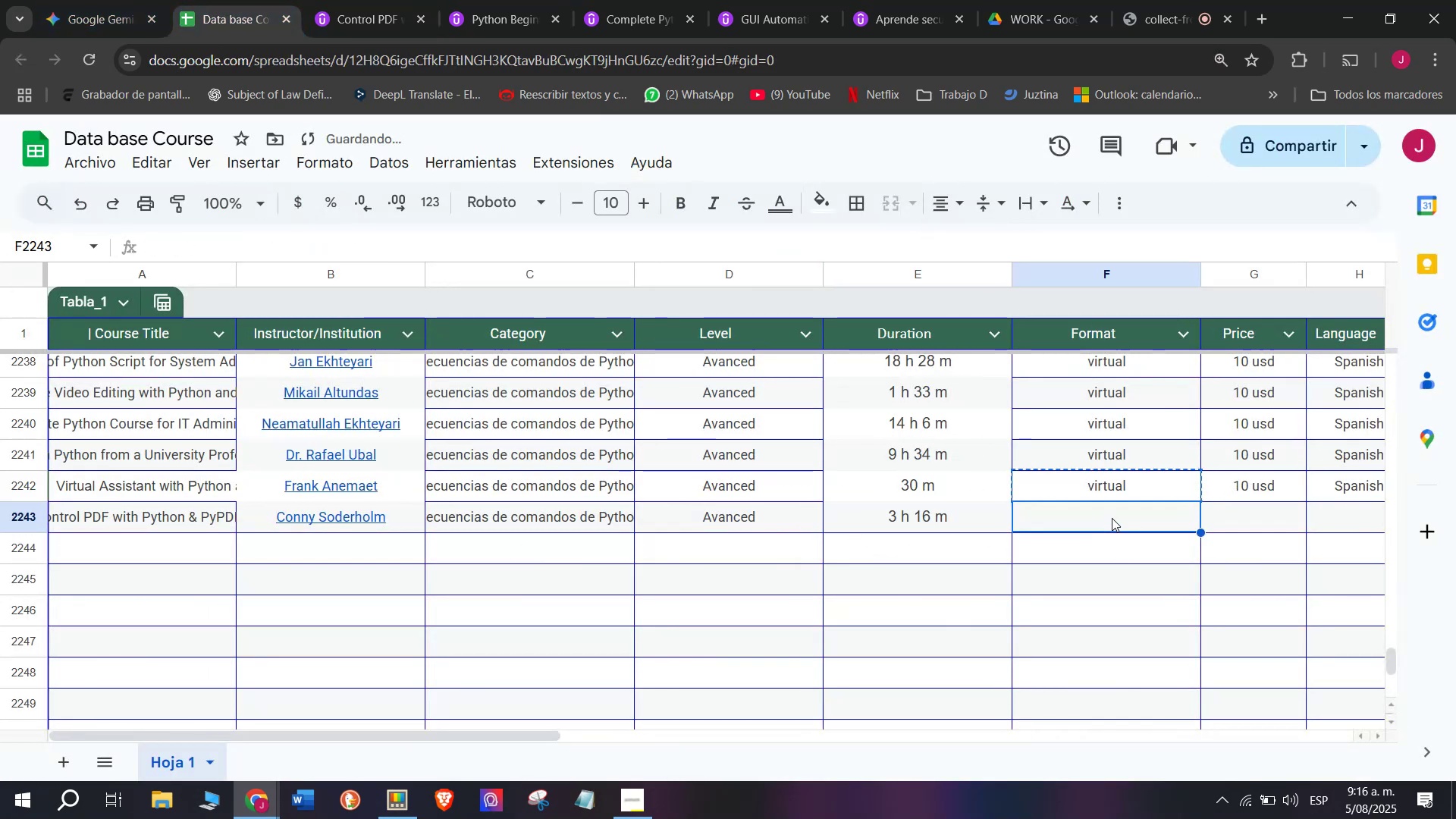 
key(Z)
 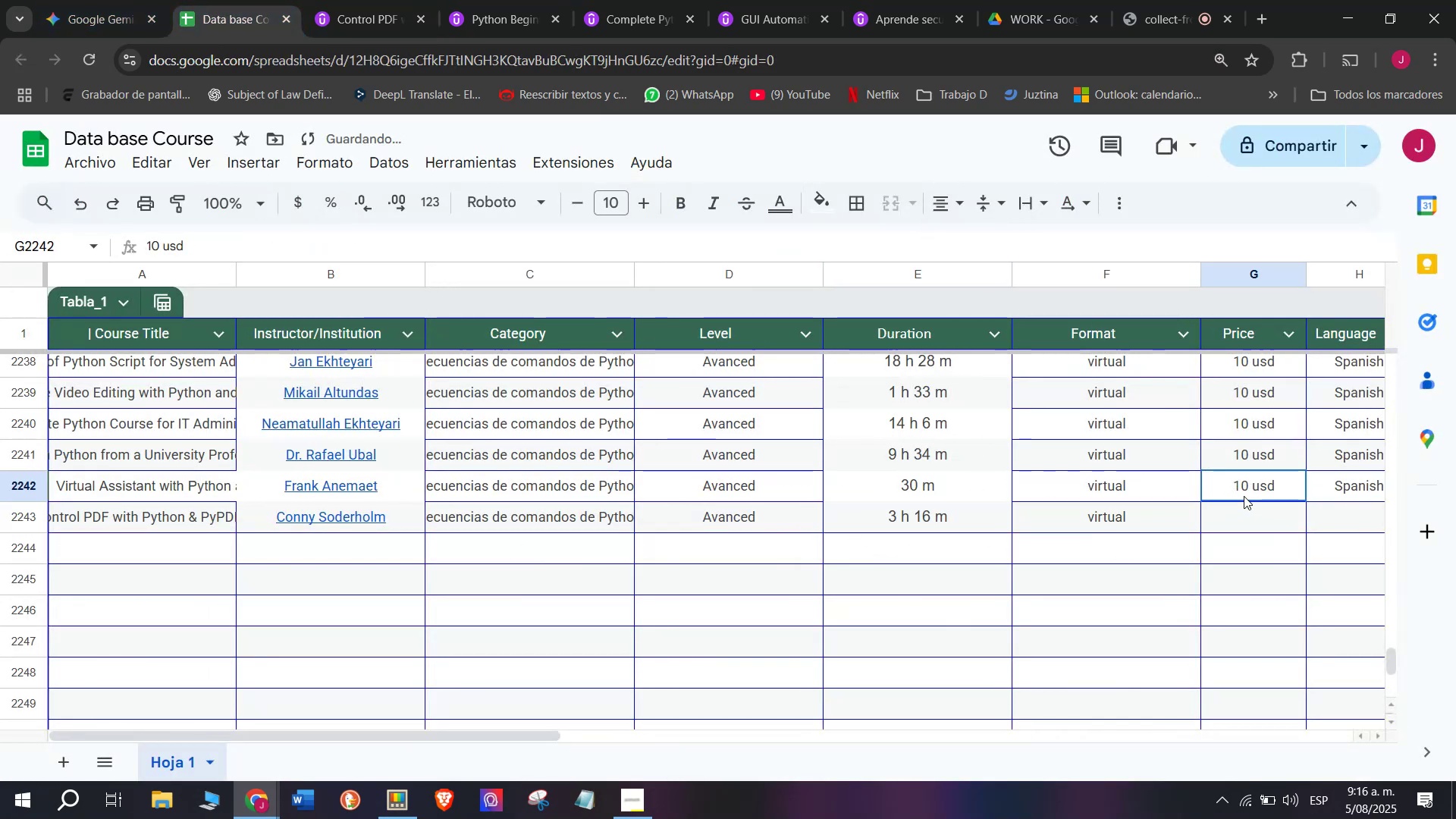 
key(Control+V)
 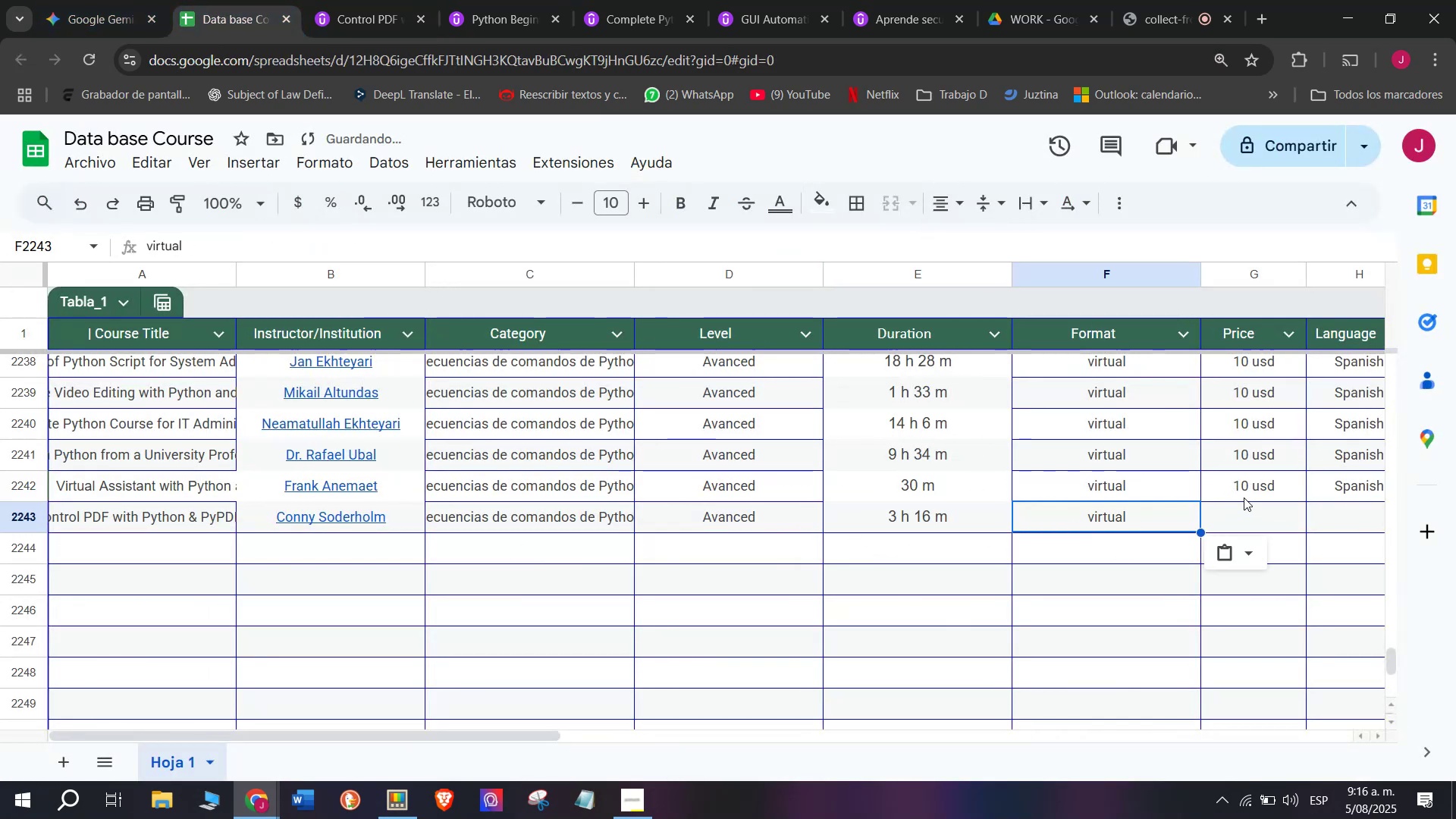 
key(Break)
 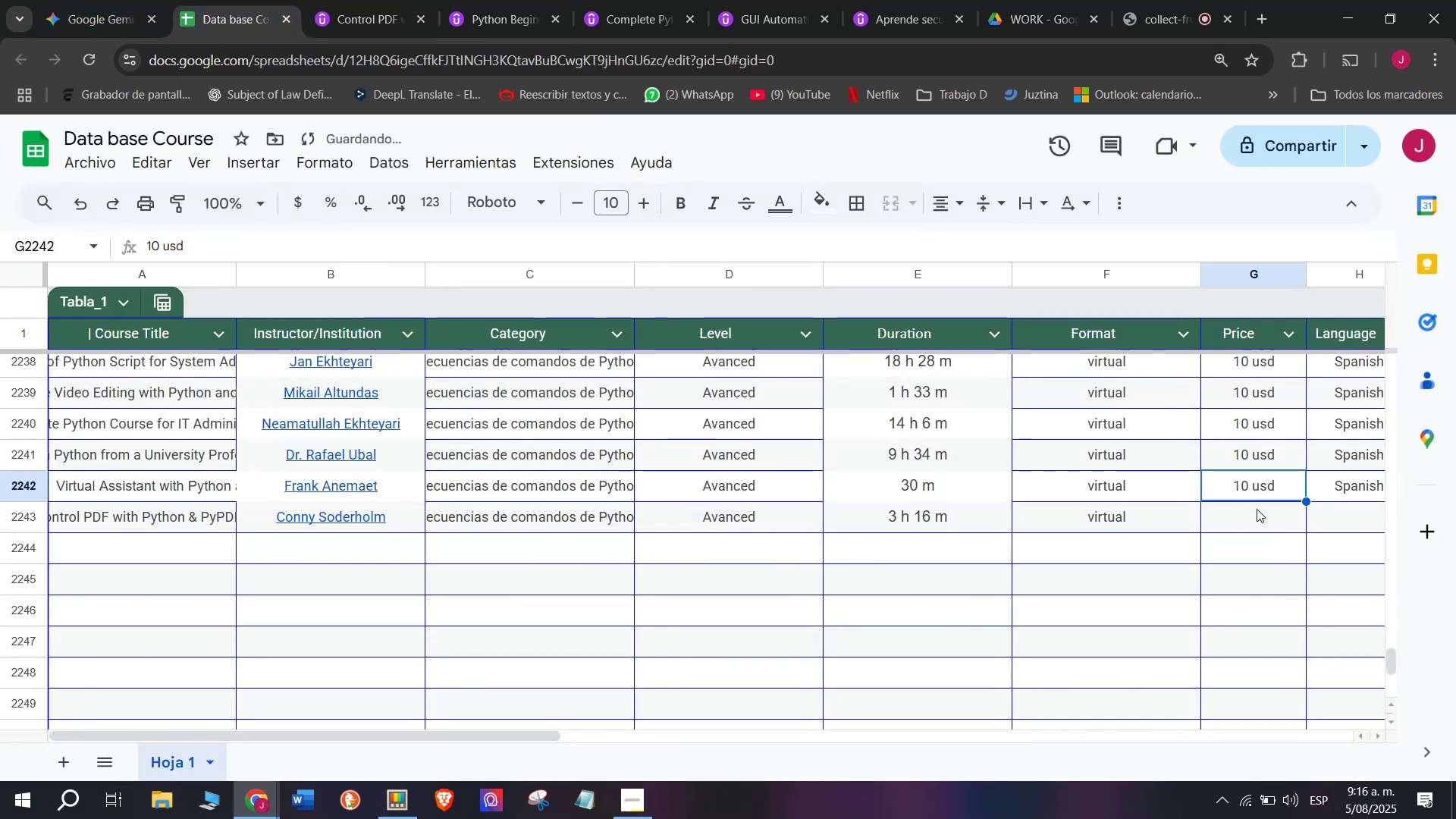 
key(Control+ControlLeft)
 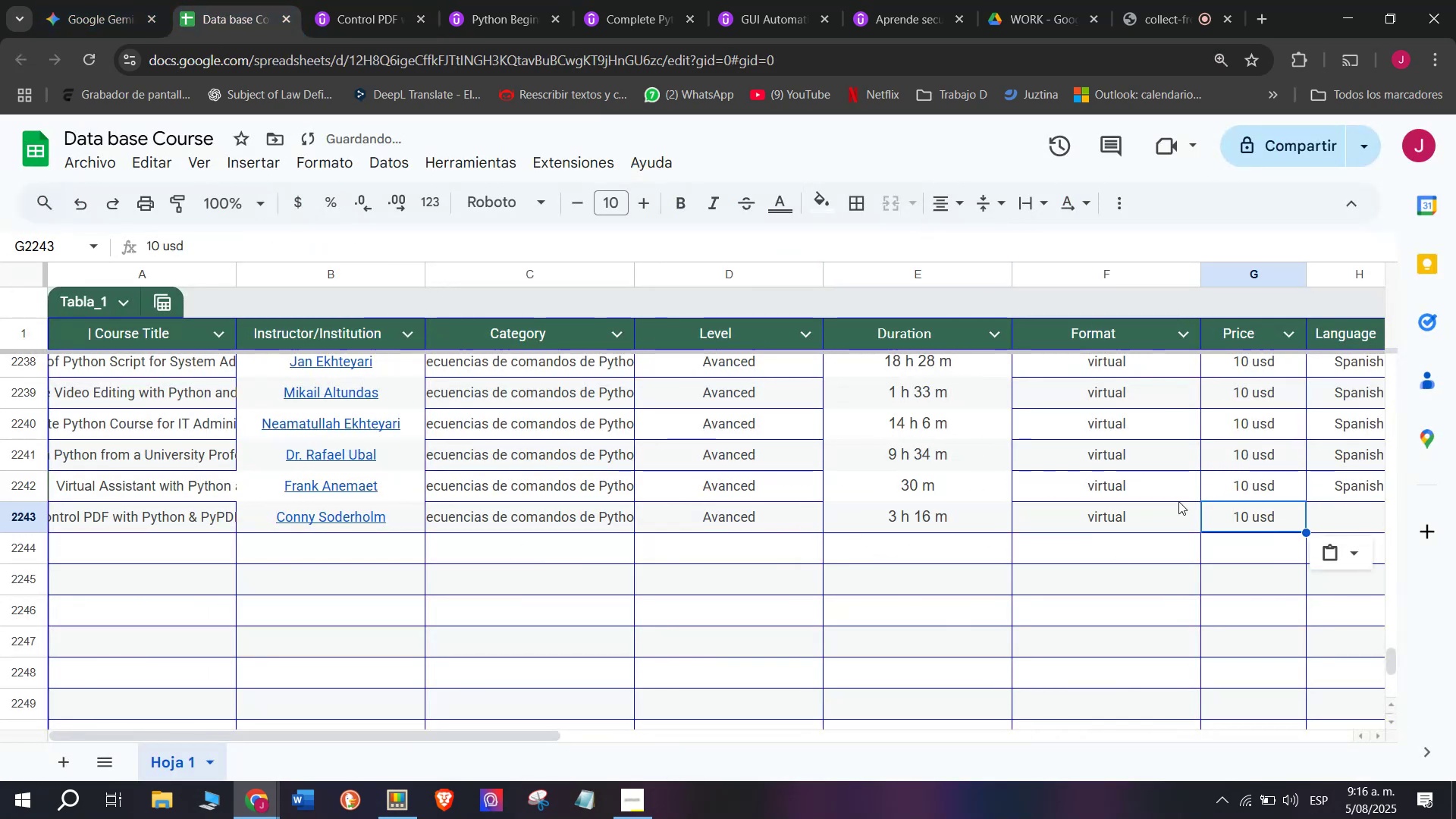 
key(Control+C)
 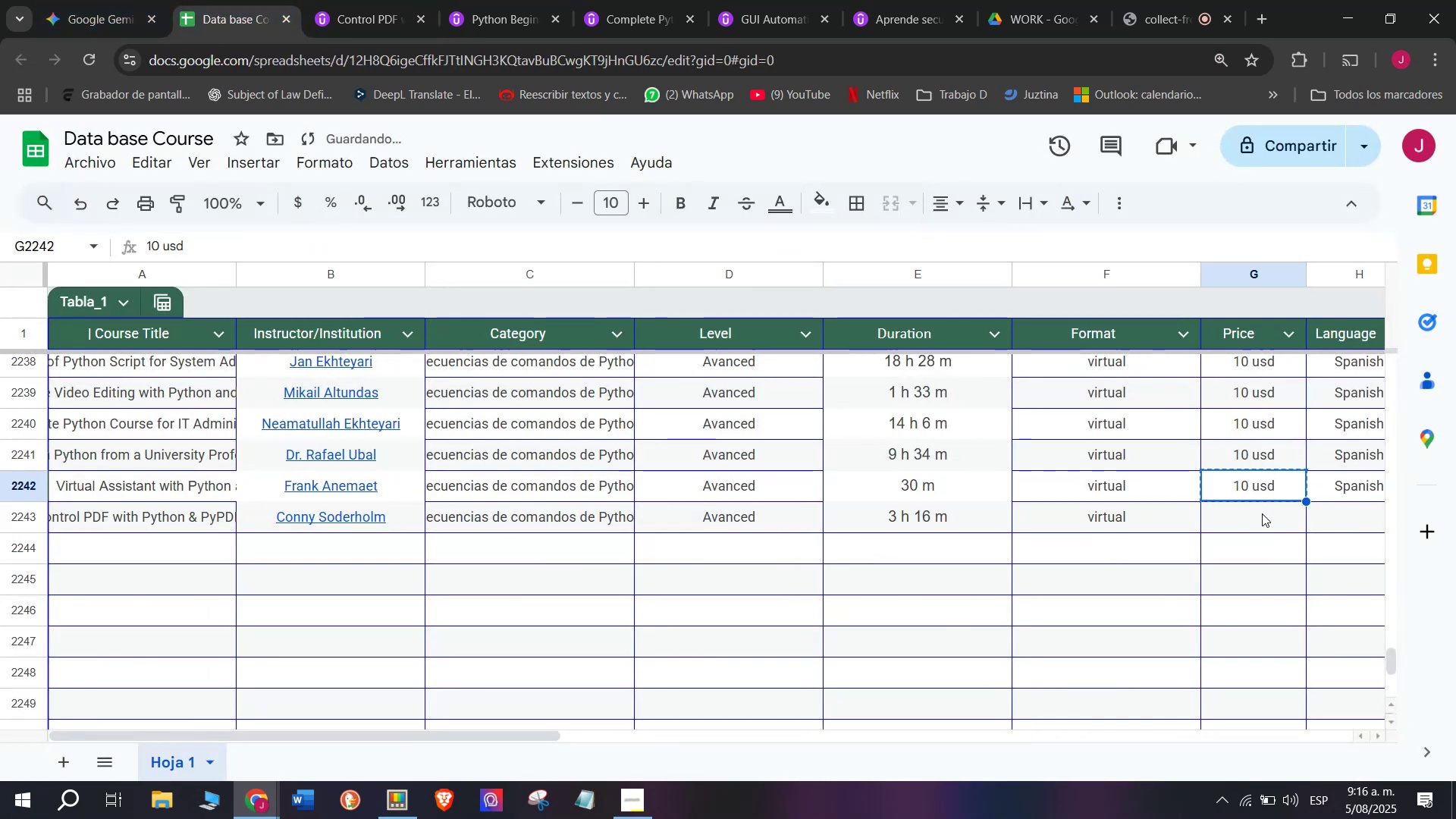 
double_click([1263, 513])
 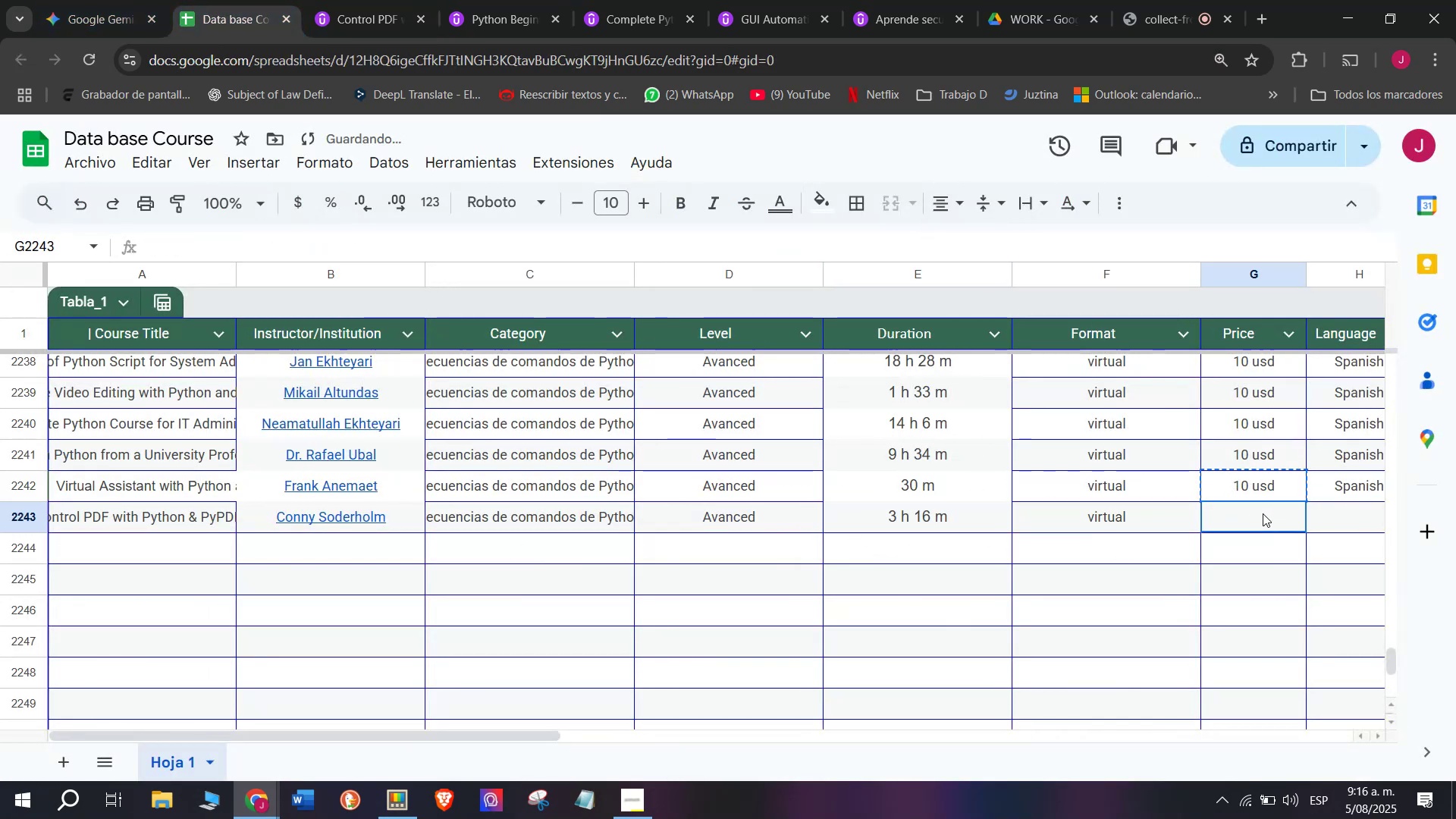 
key(Control+ControlLeft)
 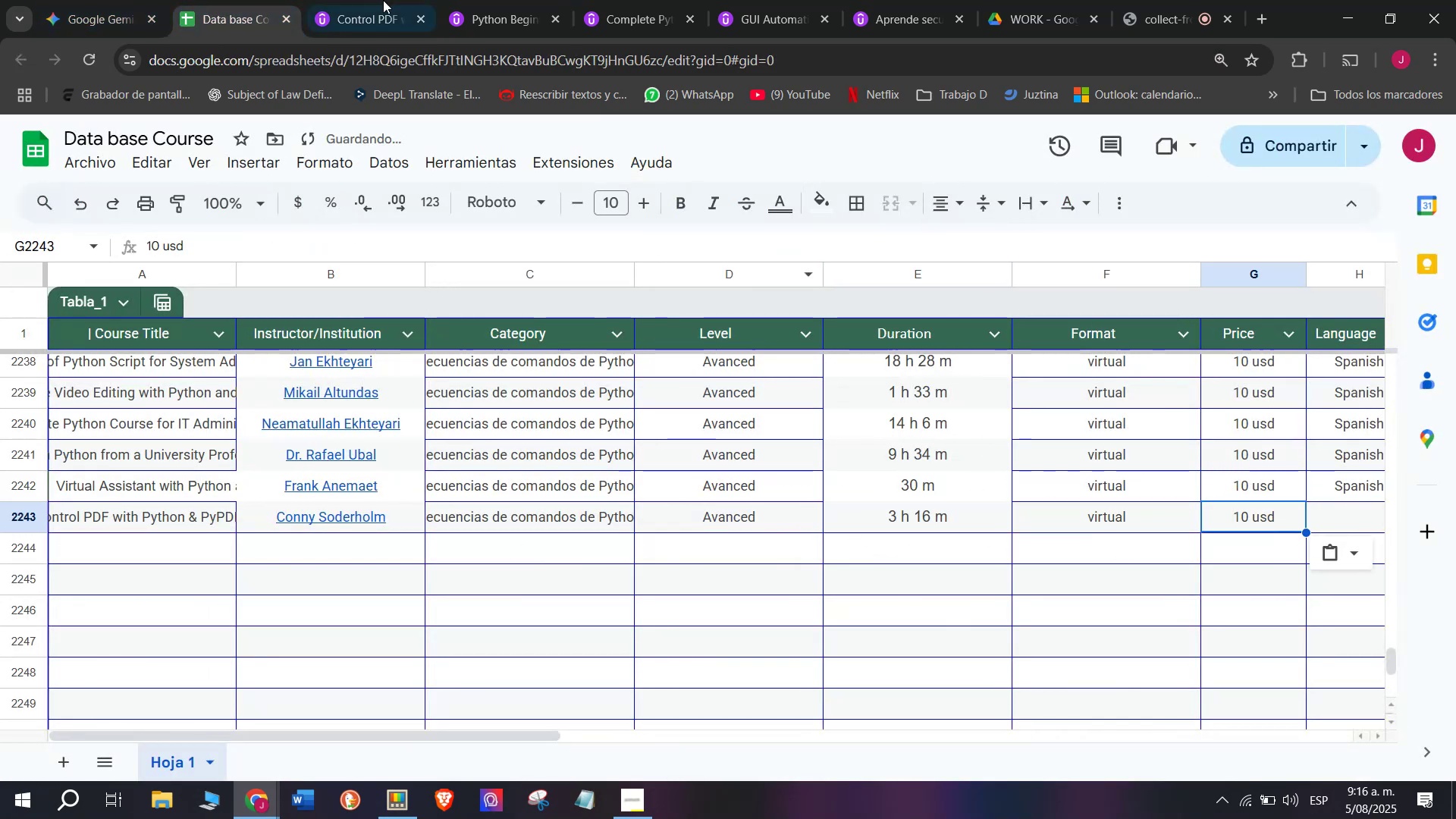 
key(Z)
 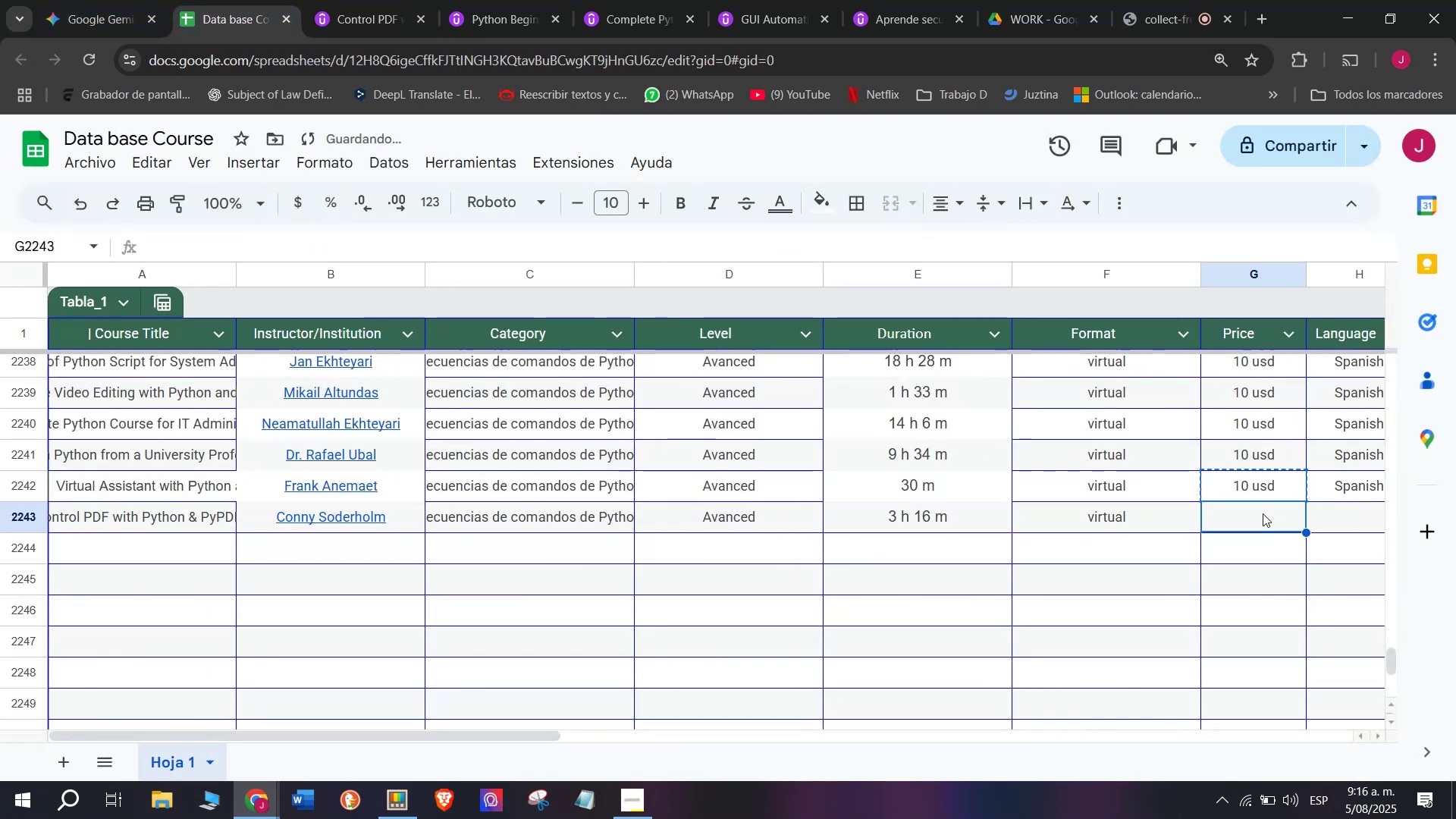 
key(Control+V)
 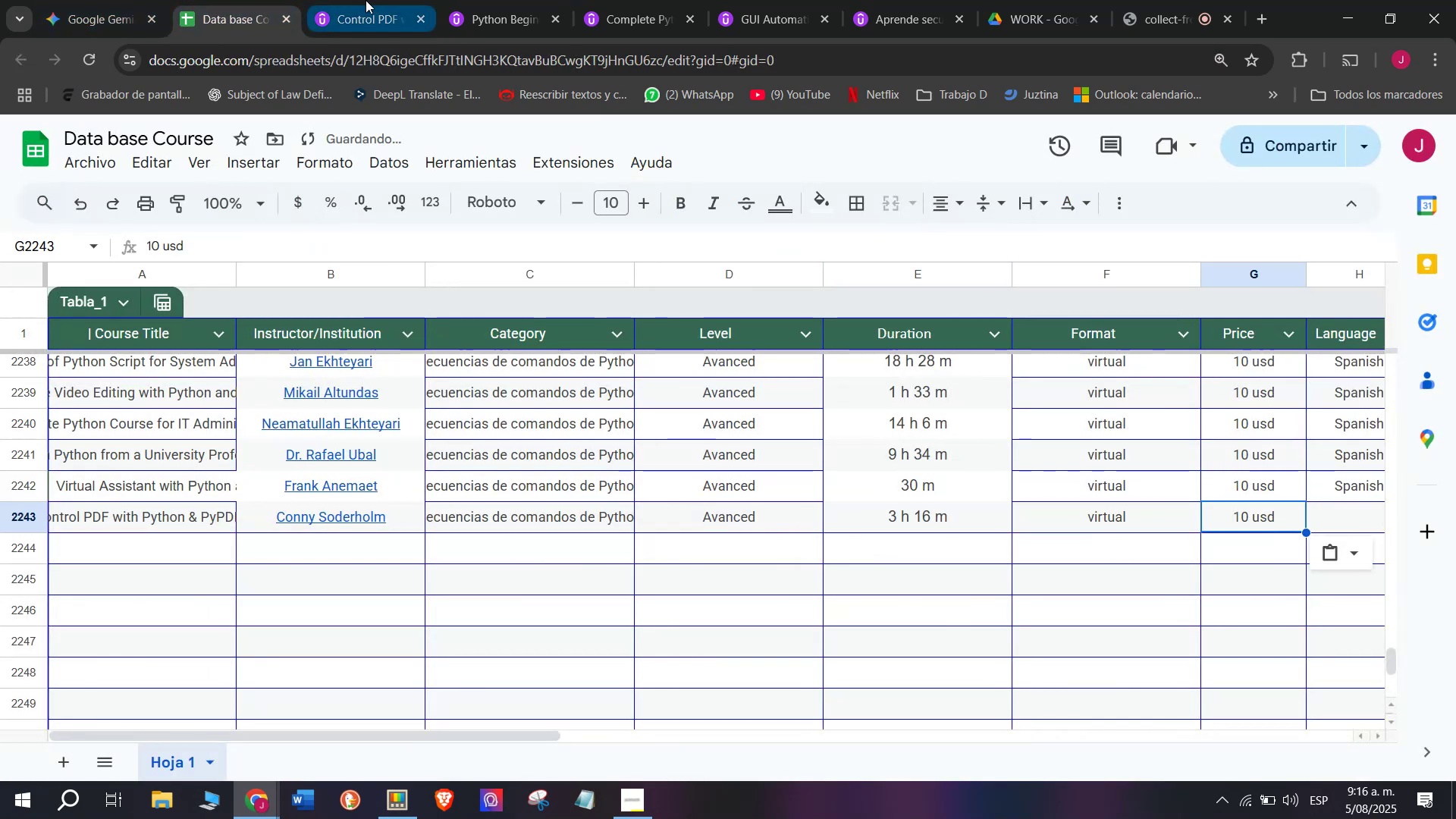 
left_click([366, 0])
 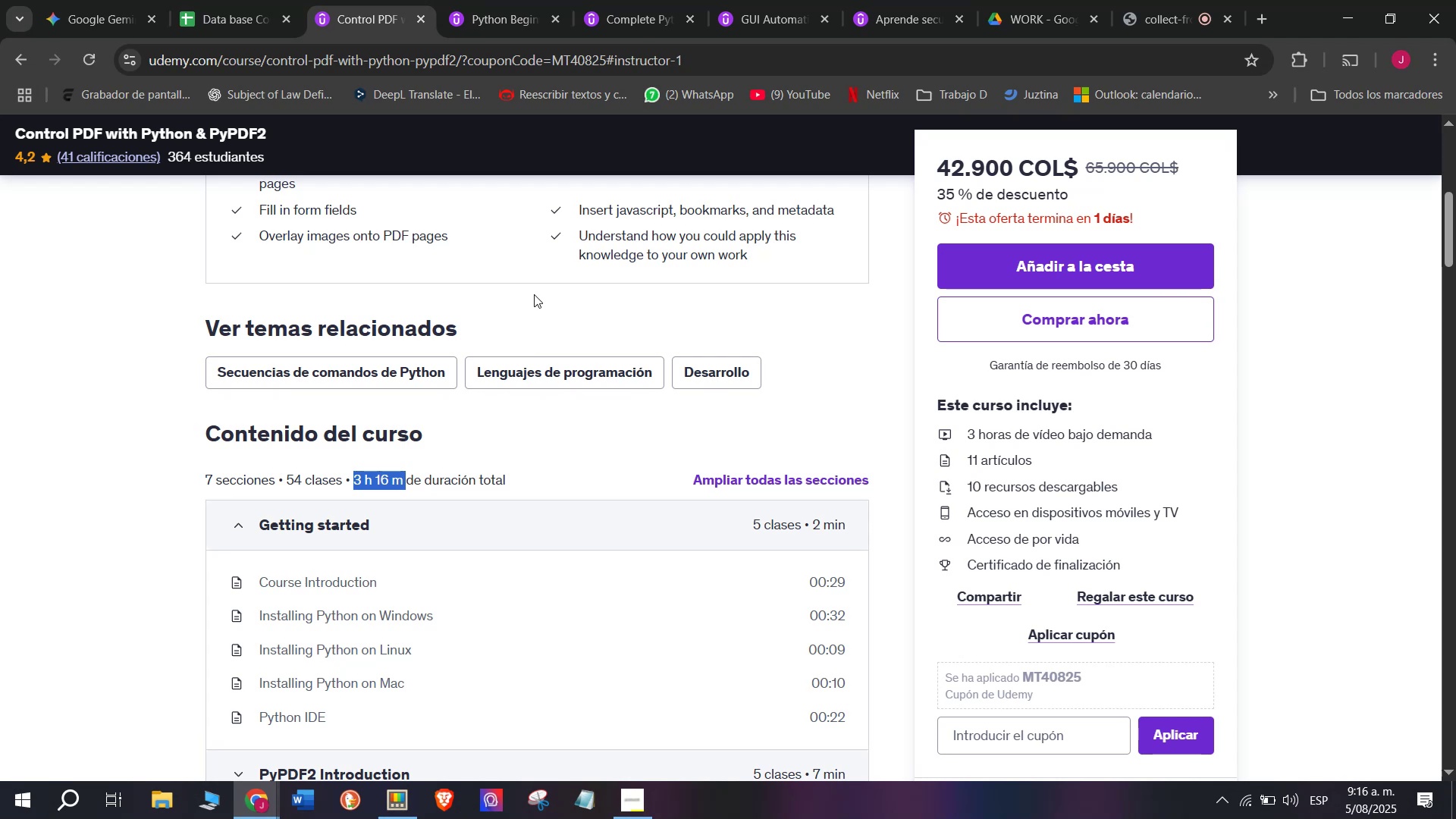 
left_click([263, 0])
 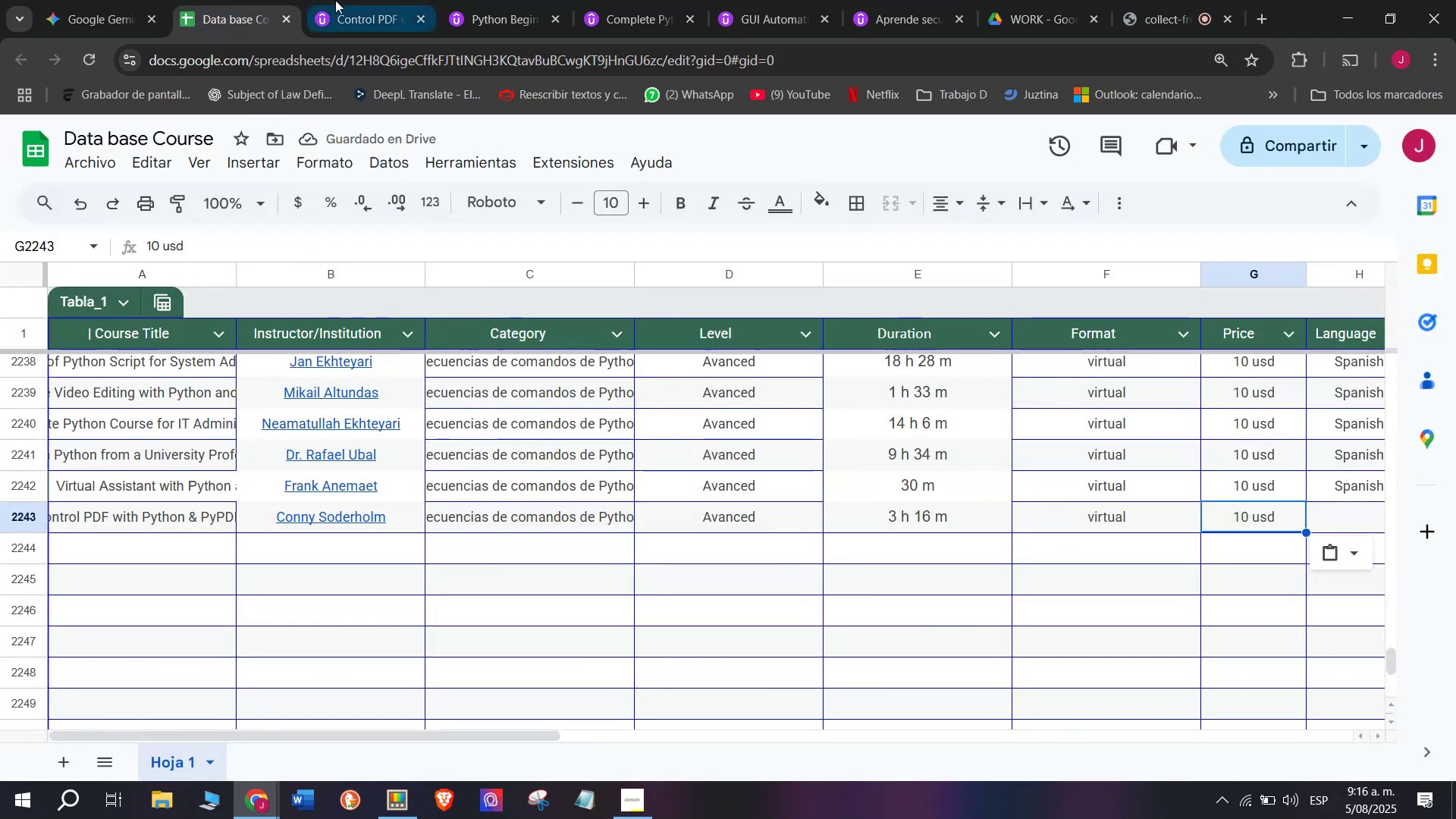 
left_click([337, 0])
 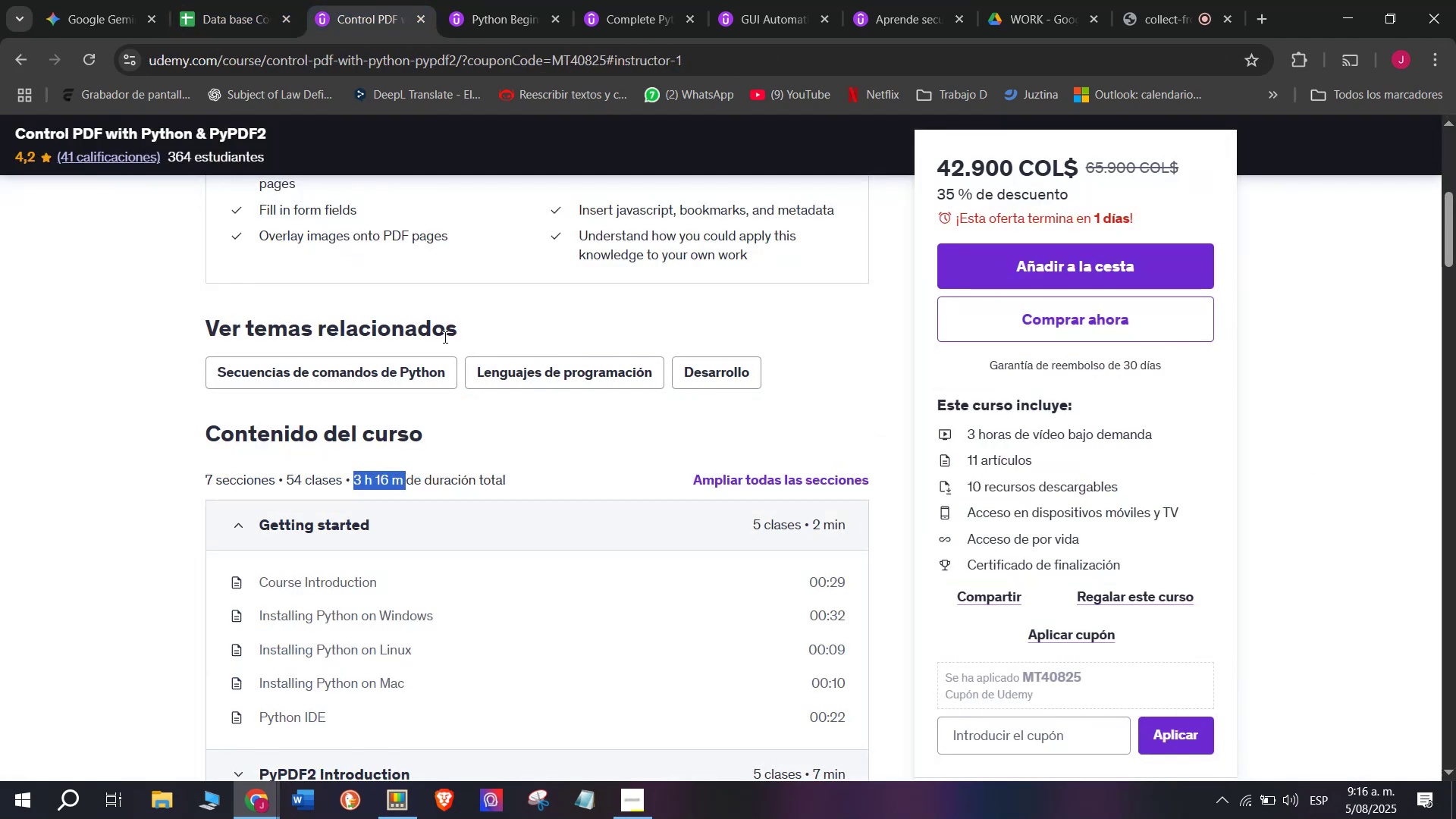 
scroll: coordinate [447, 350], scroll_direction: up, amount: 3.0
 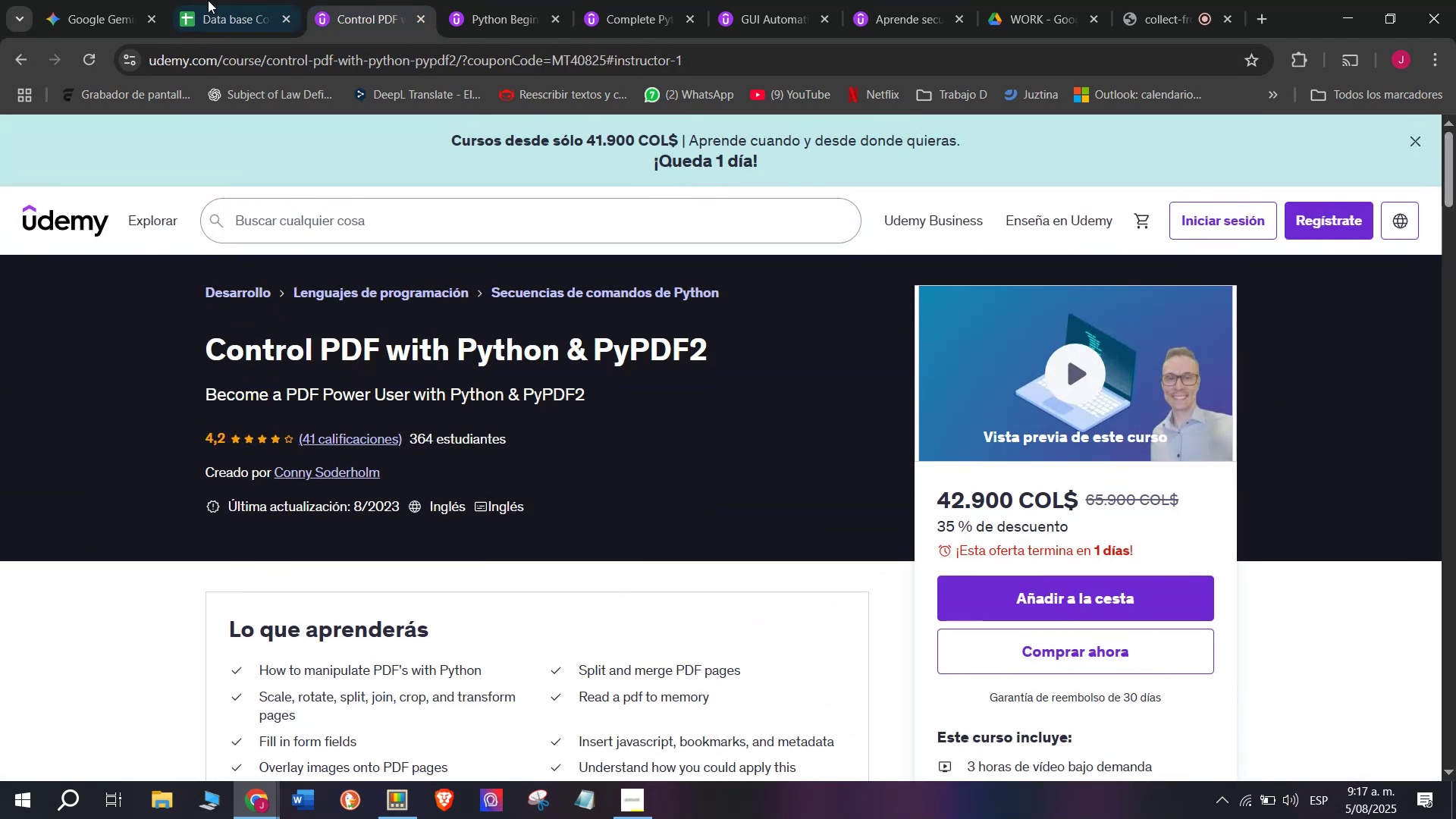 
left_click([184, 0])
 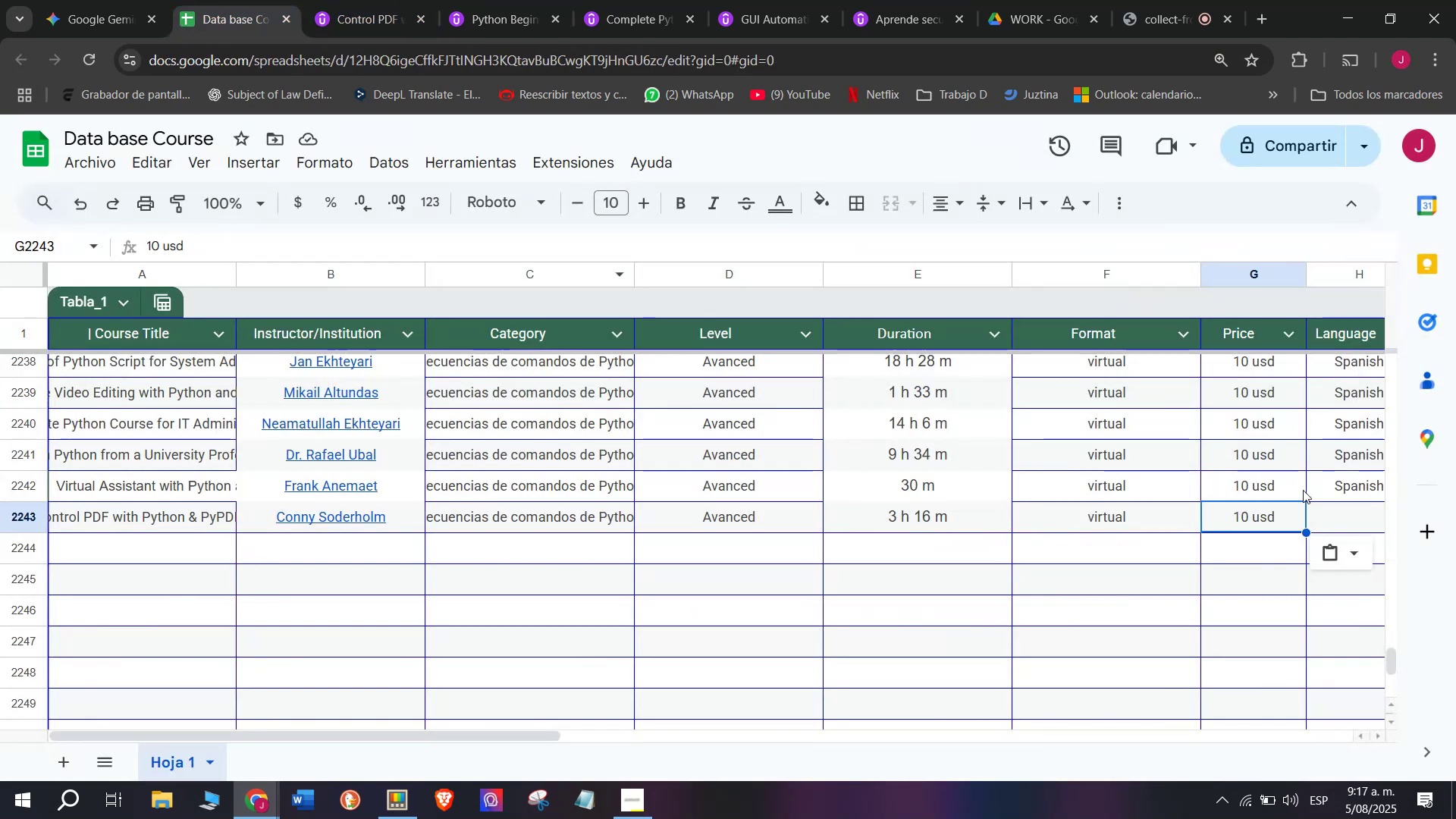 
left_click([1334, 488])
 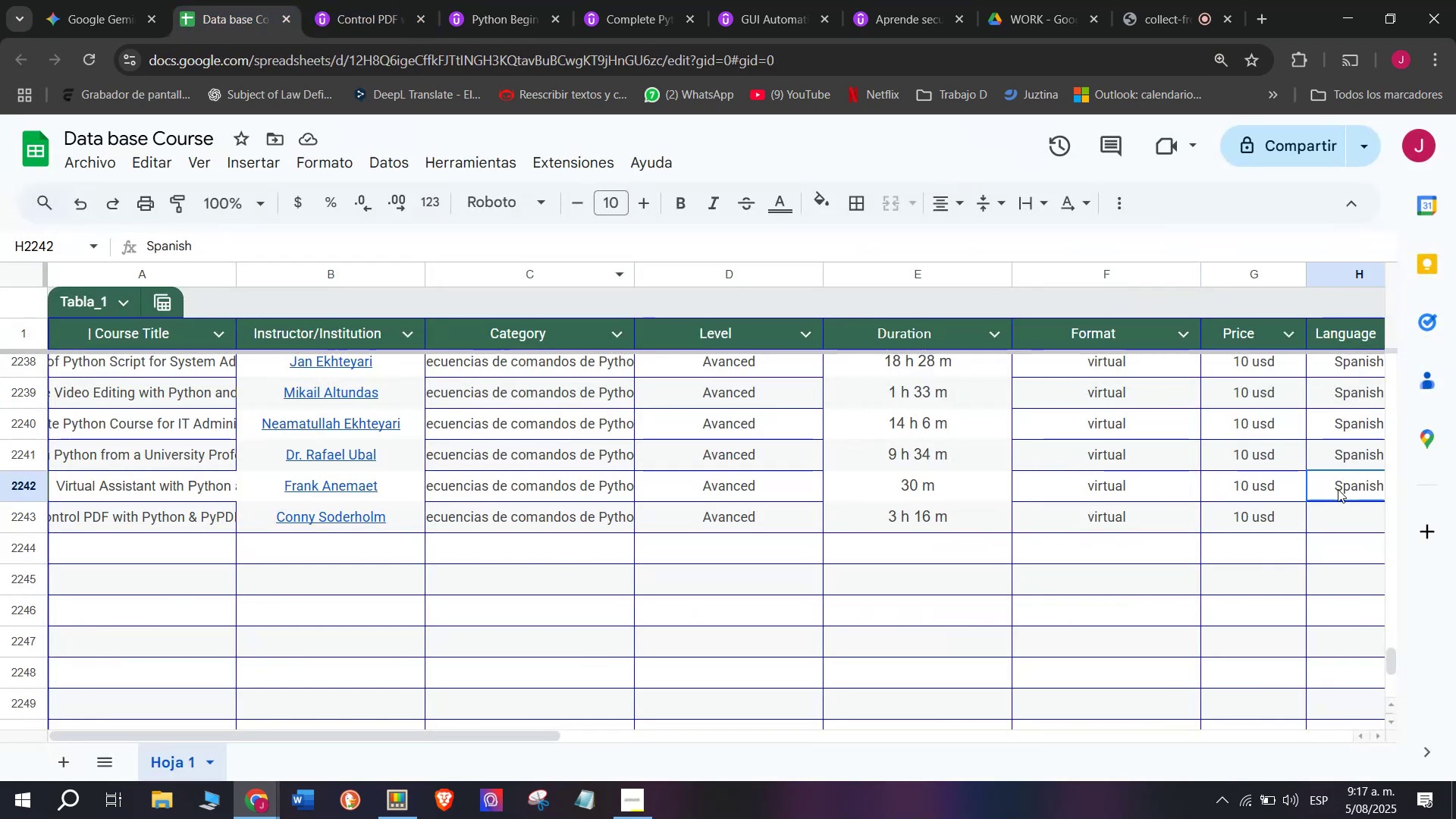 
key(Break)
 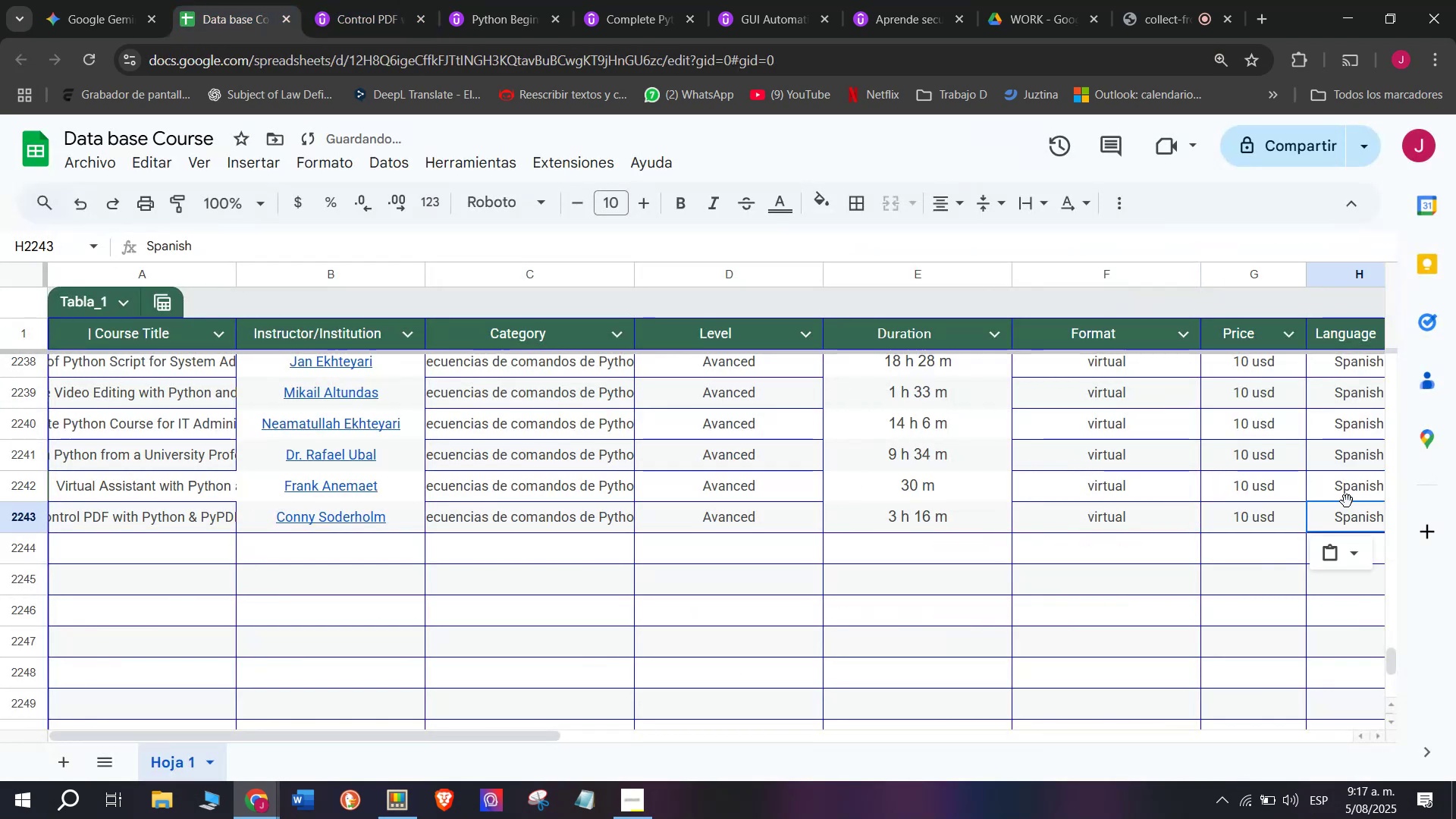 
key(Control+ControlLeft)
 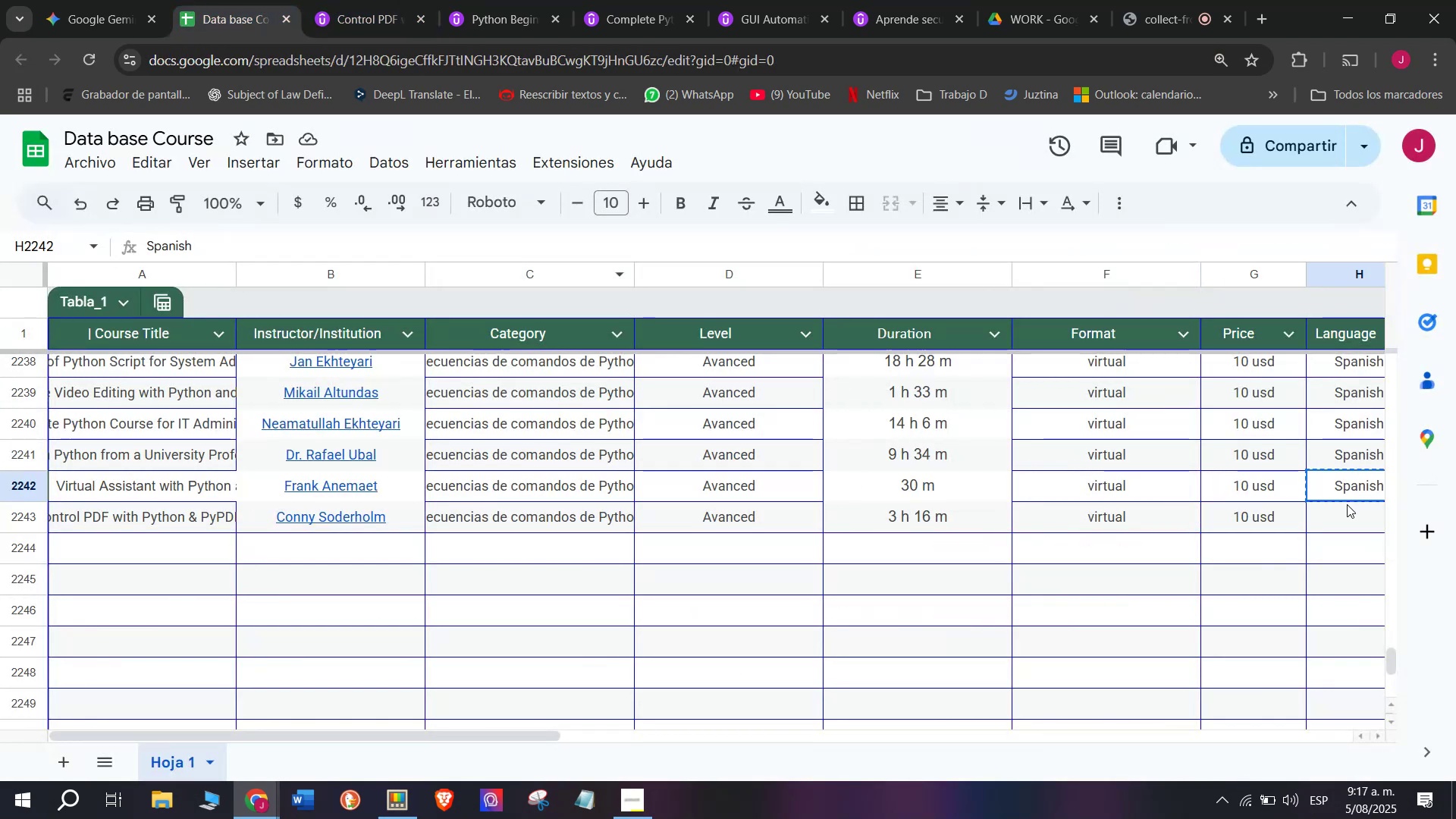 
key(Control+C)
 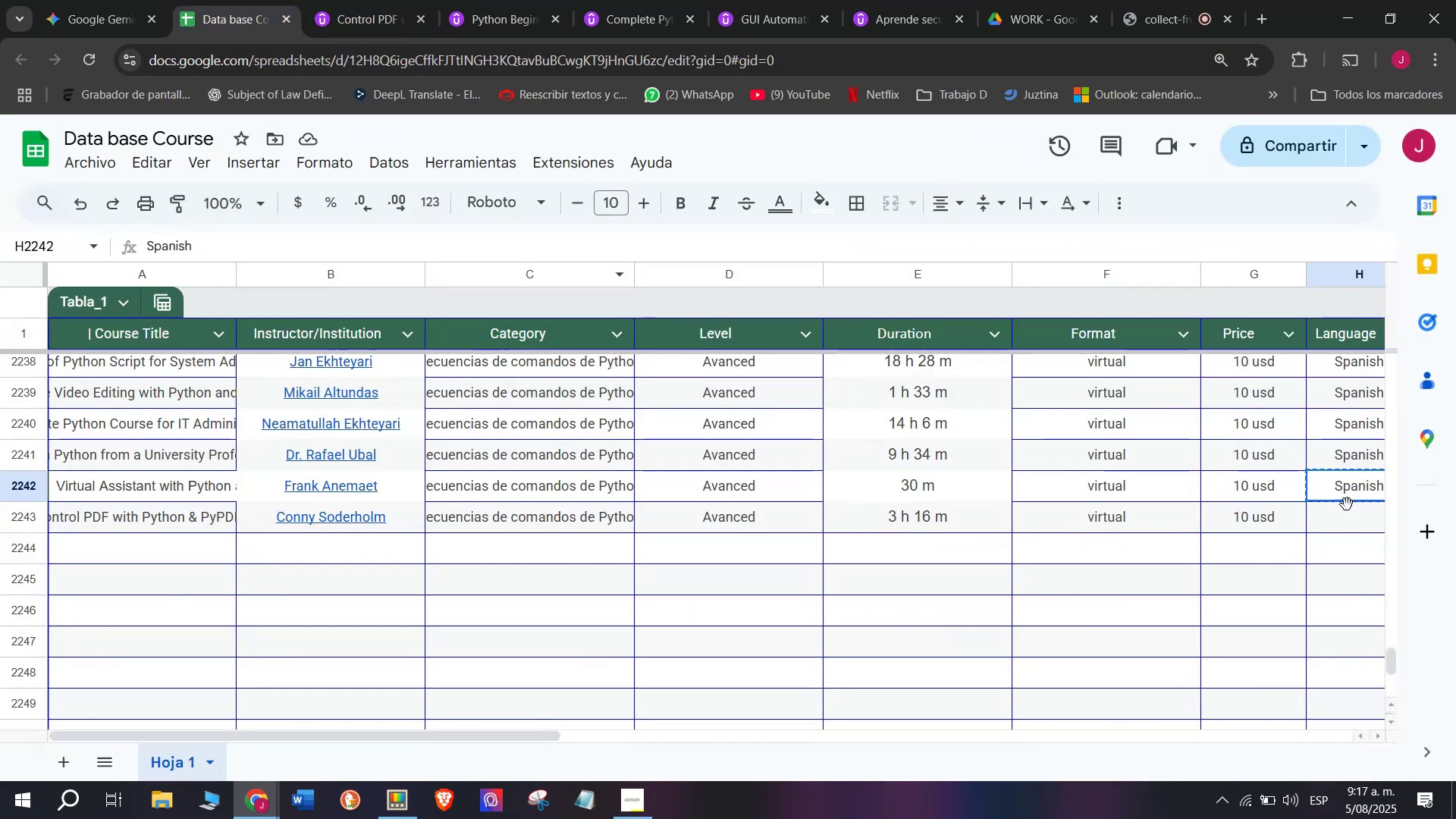 
double_click([1347, 504])
 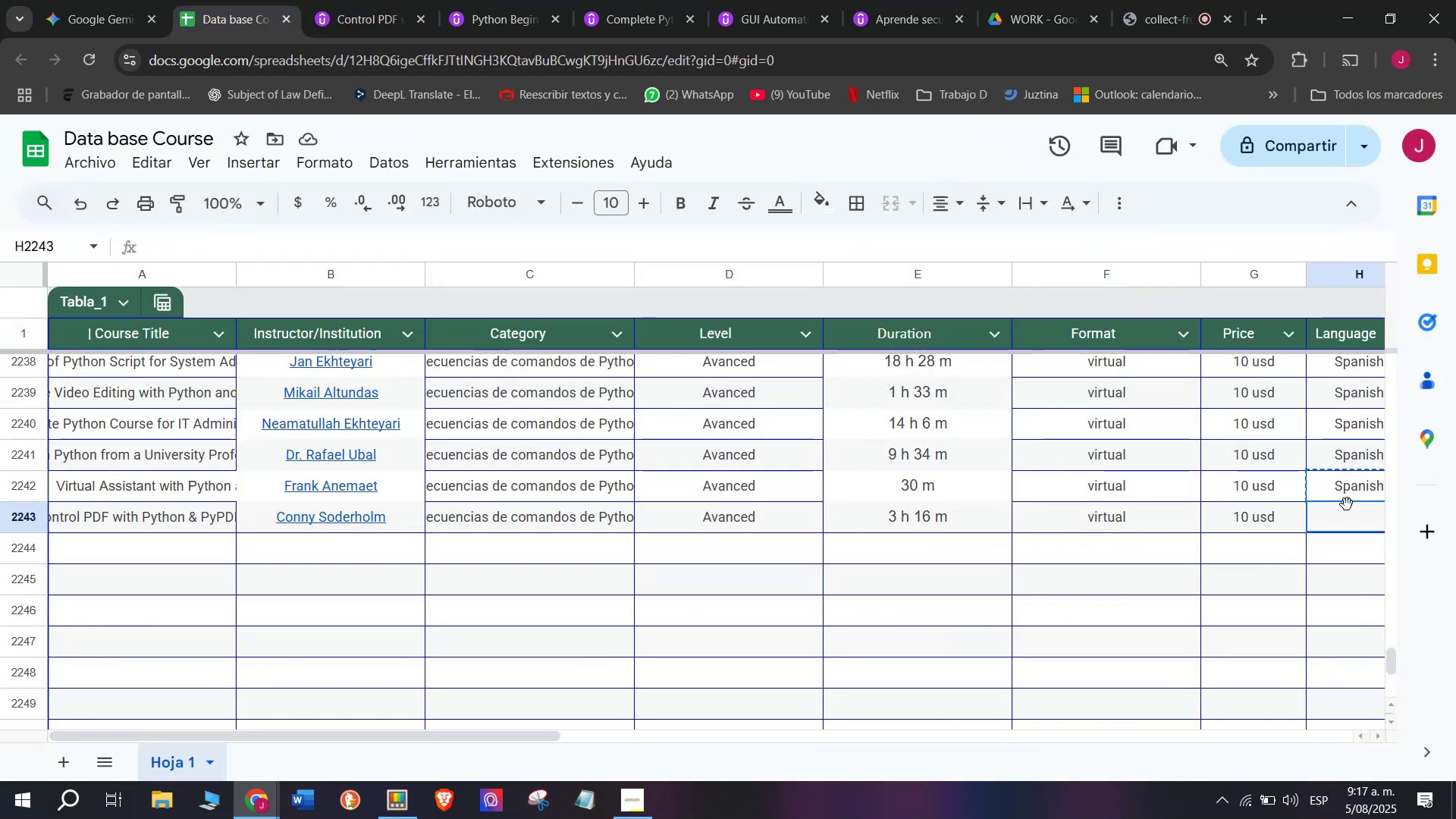 
key(Z)
 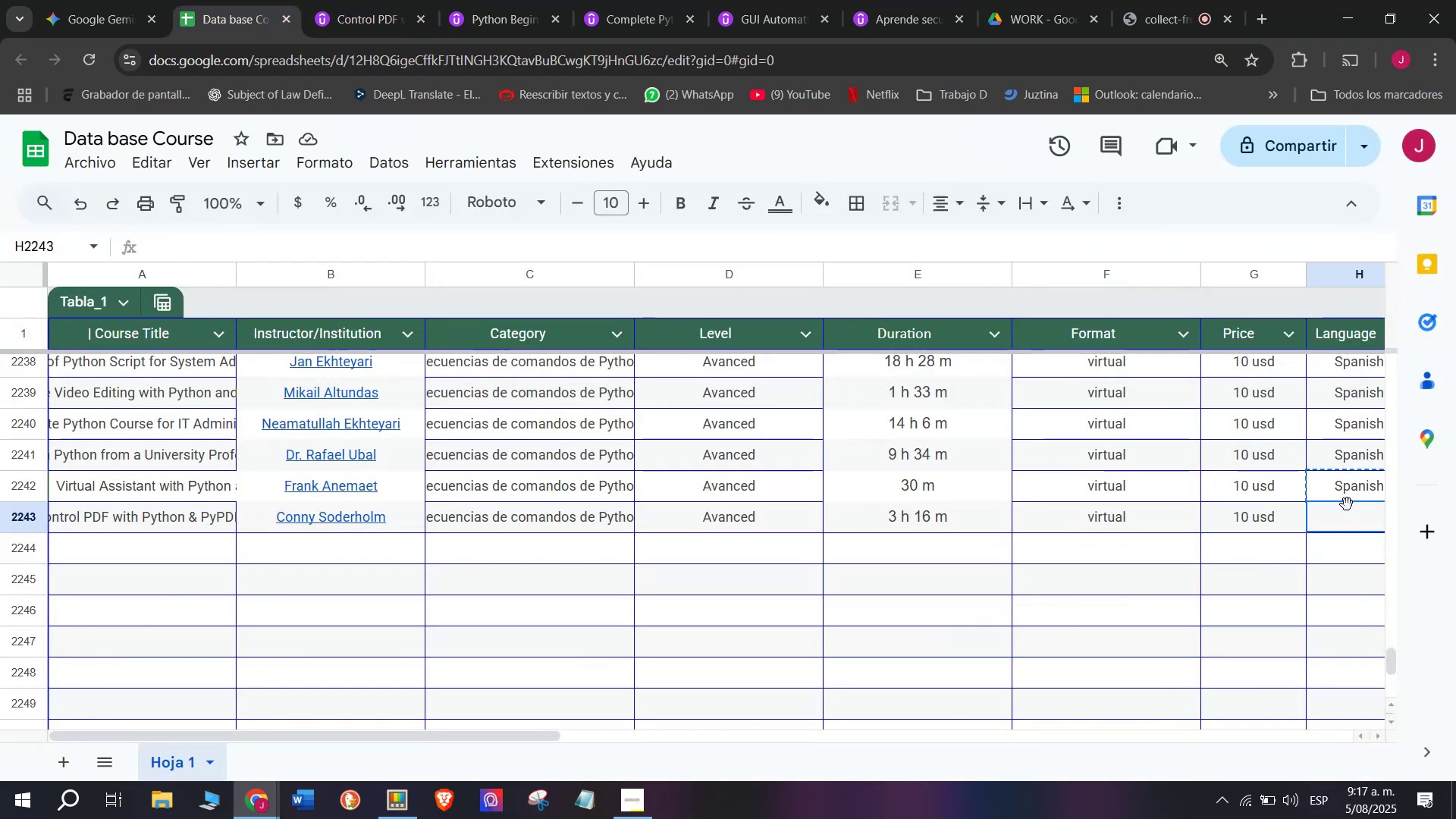 
key(Control+ControlLeft)
 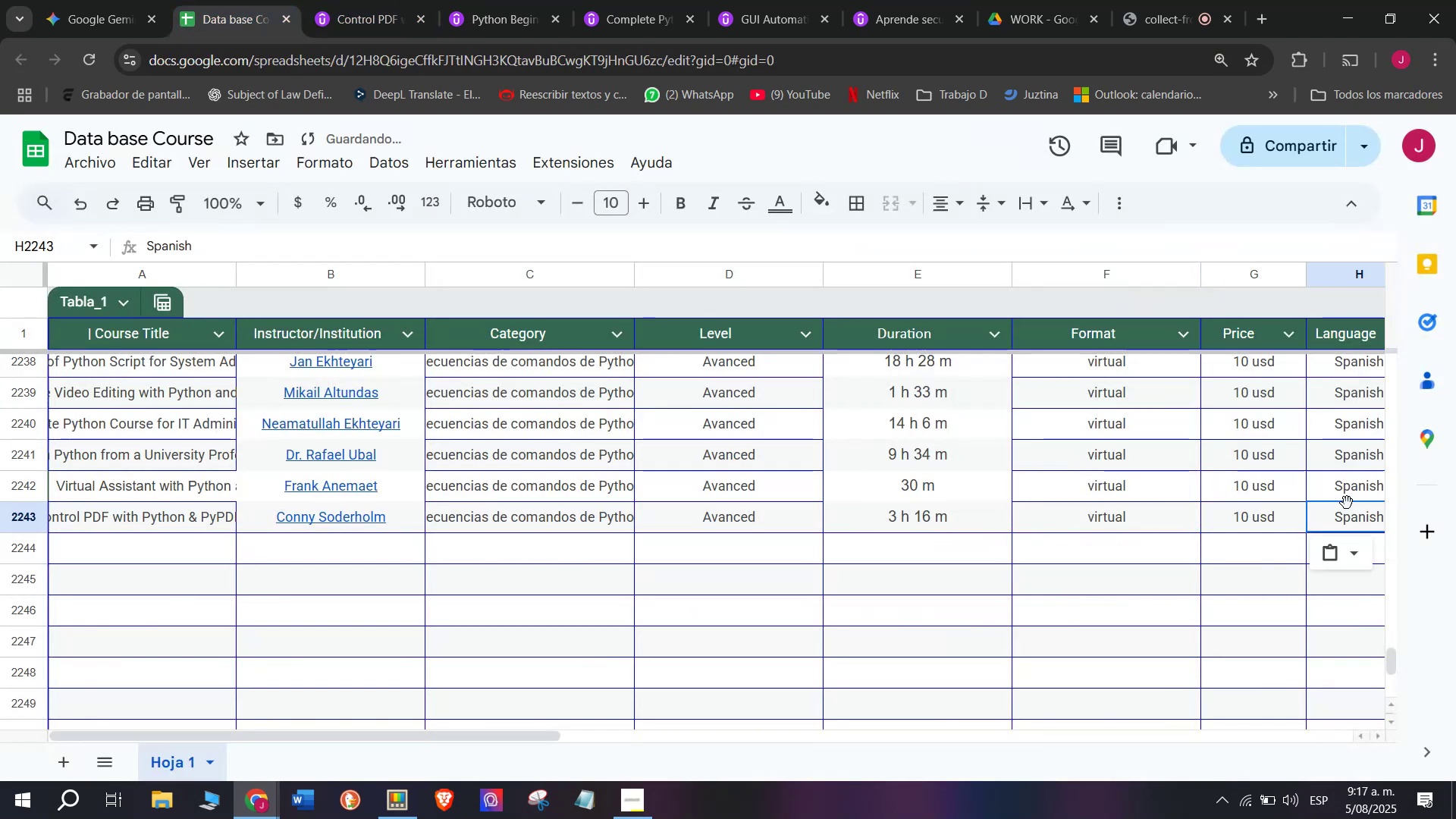 
key(Control+V)
 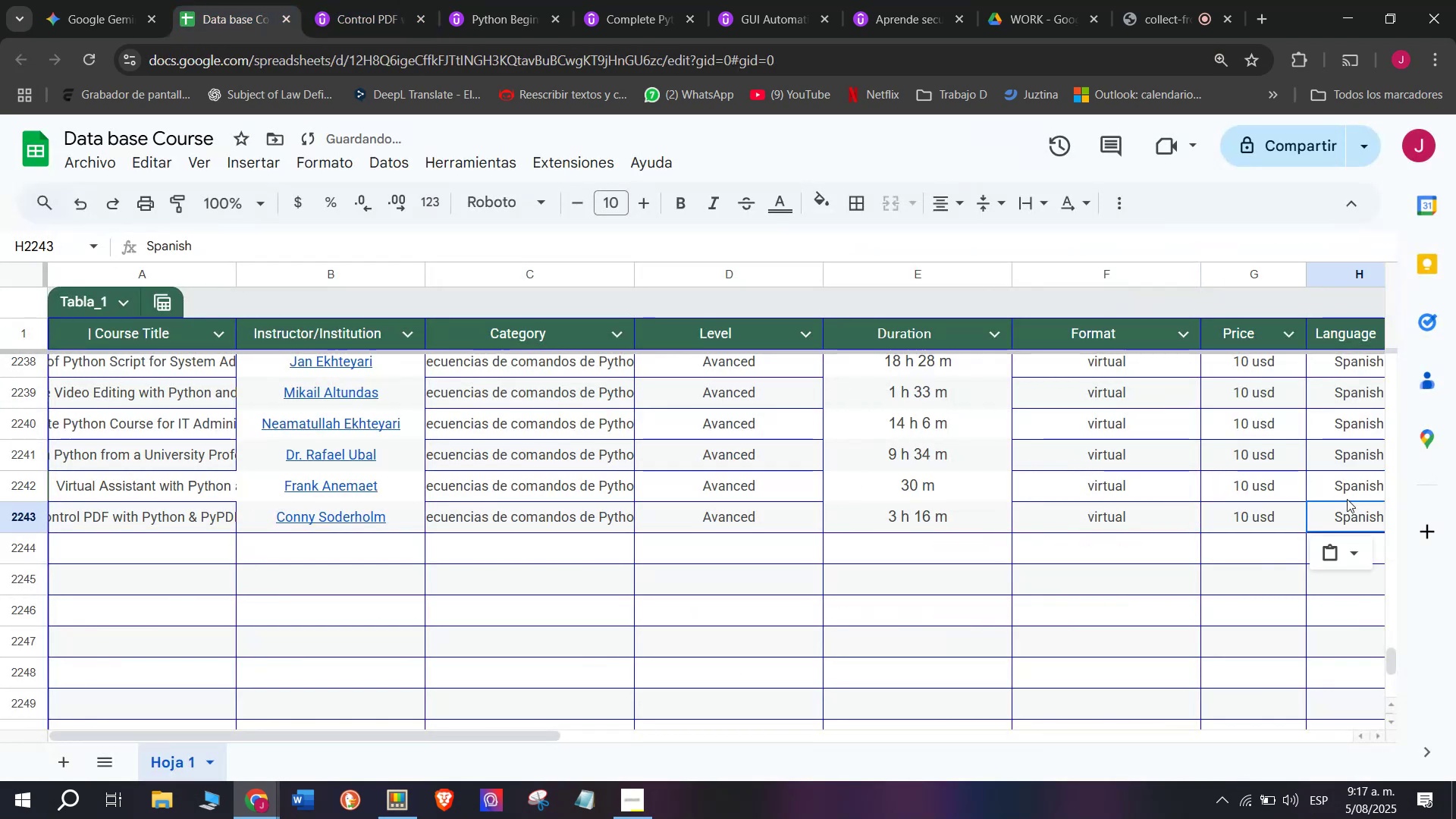 
scroll: coordinate [967, 487], scroll_direction: down, amount: 3.0
 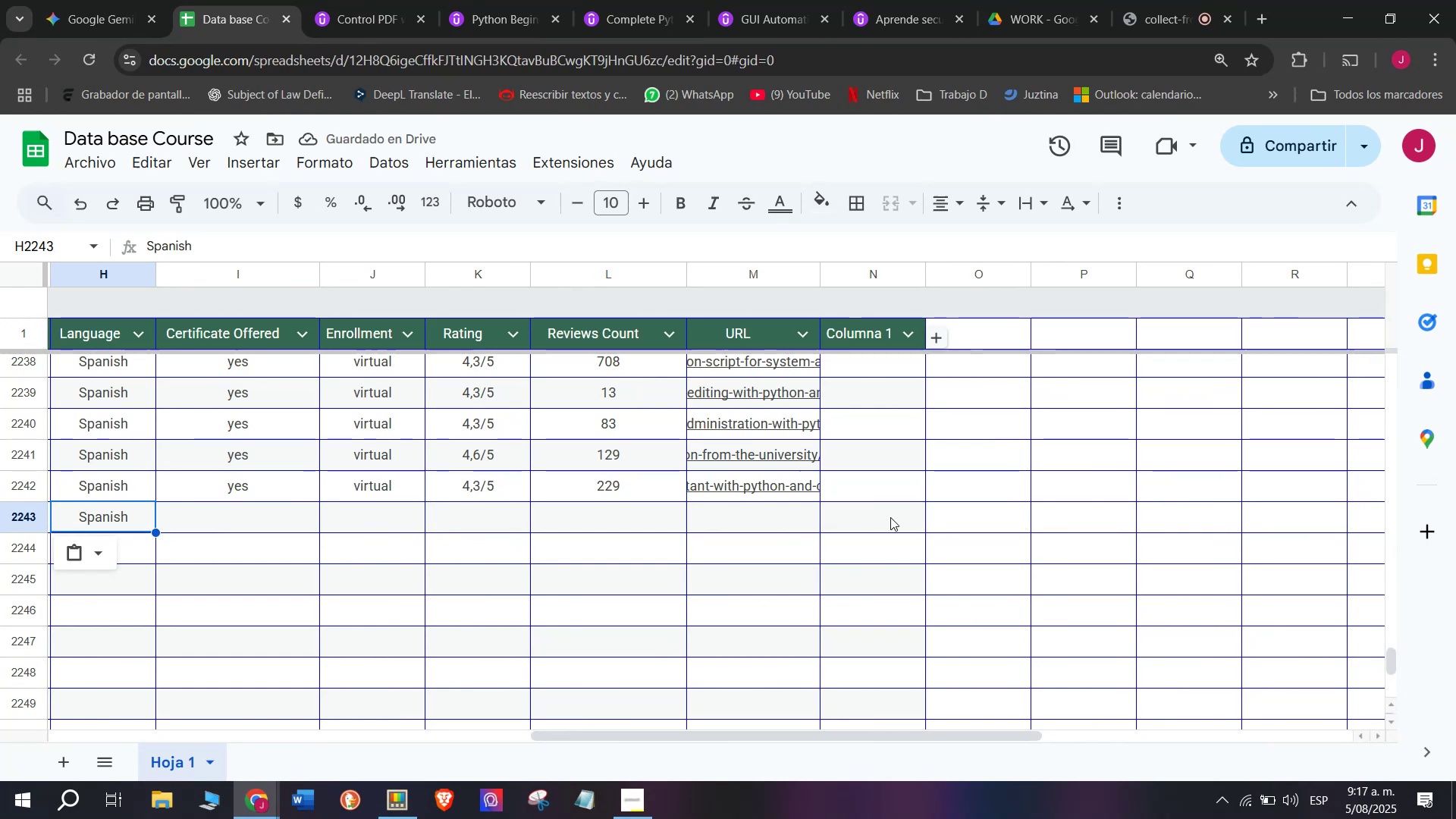 
left_click([221, 488])
 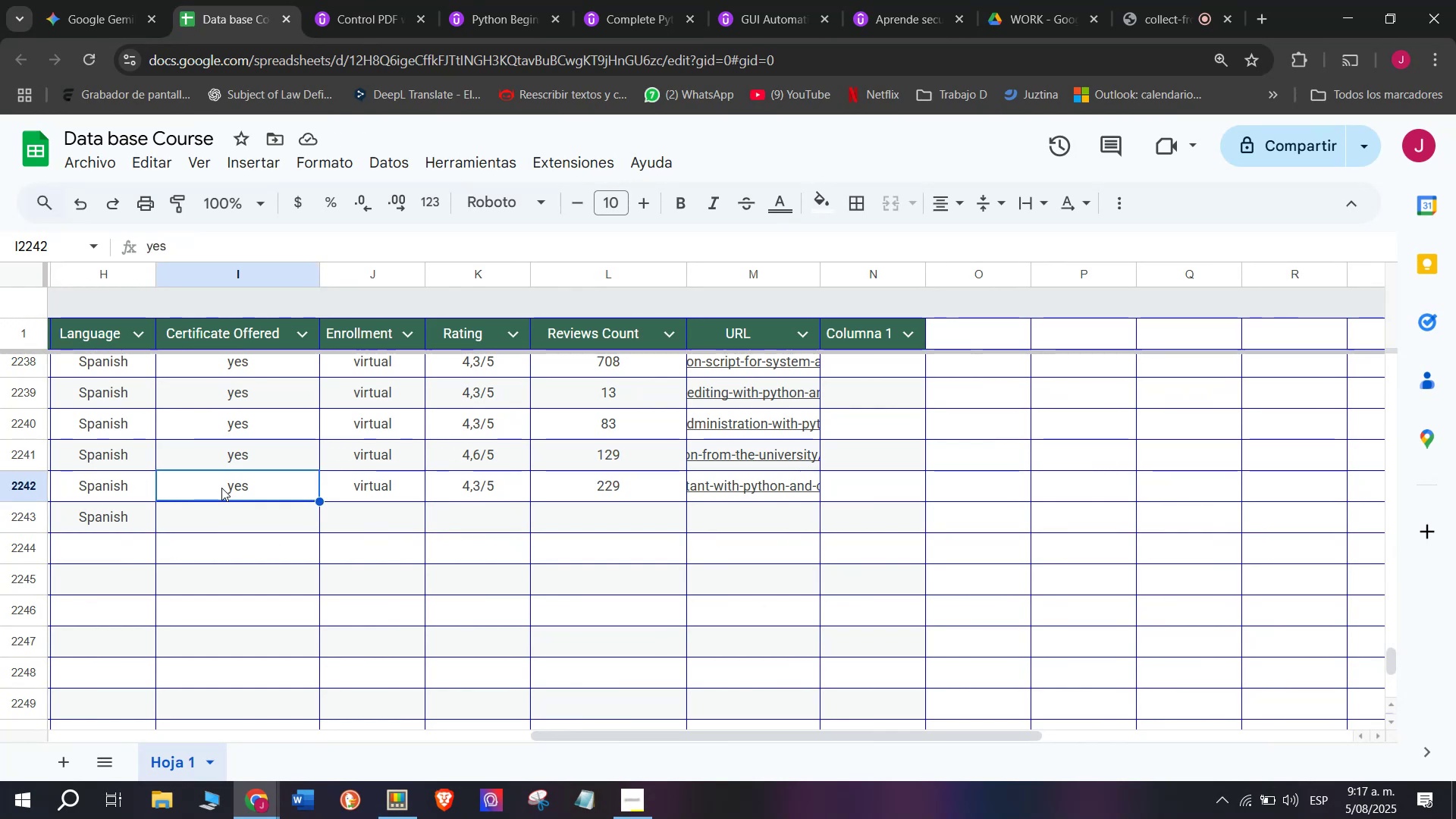 
key(Break)
 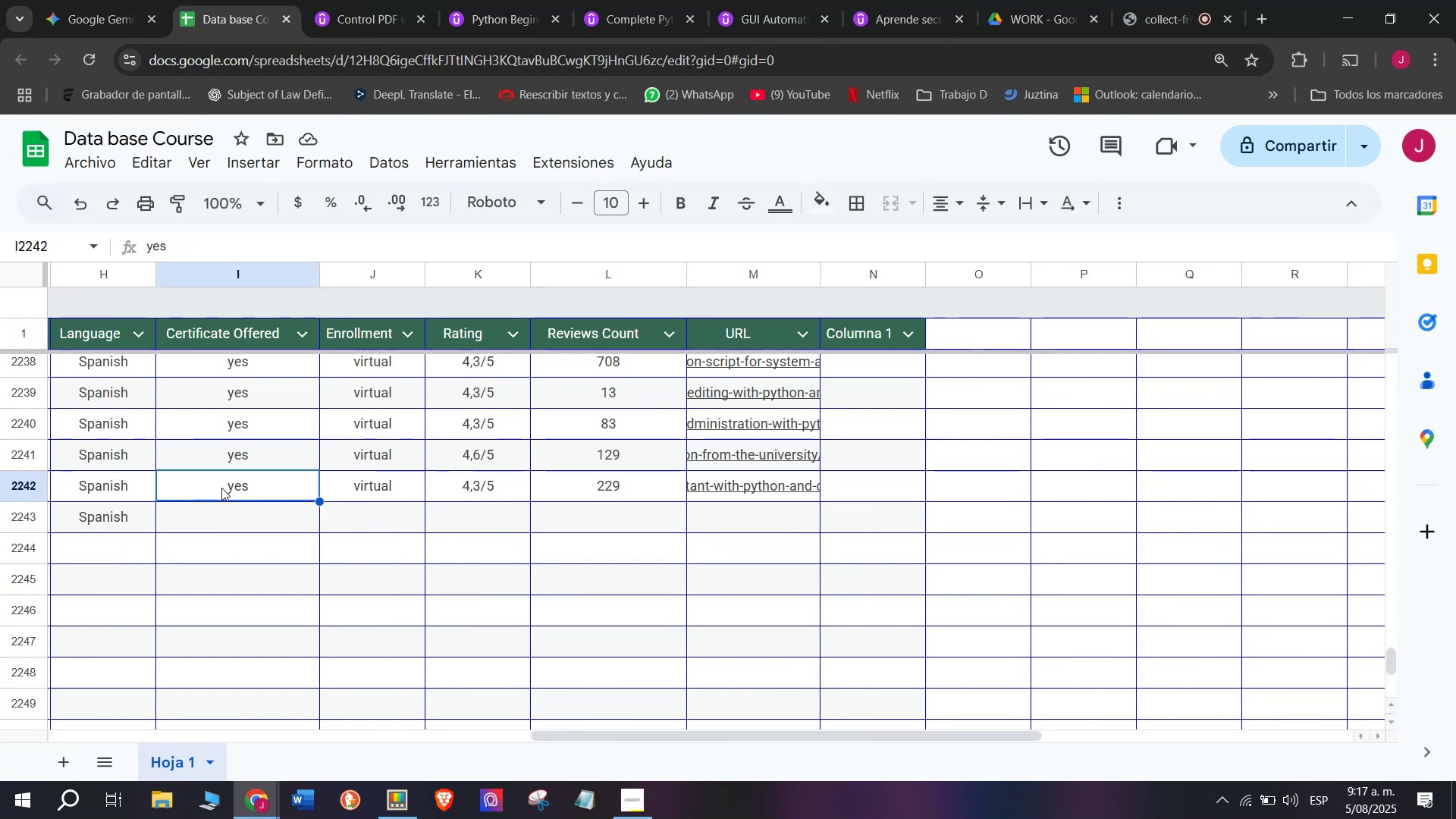 
key(Control+ControlLeft)
 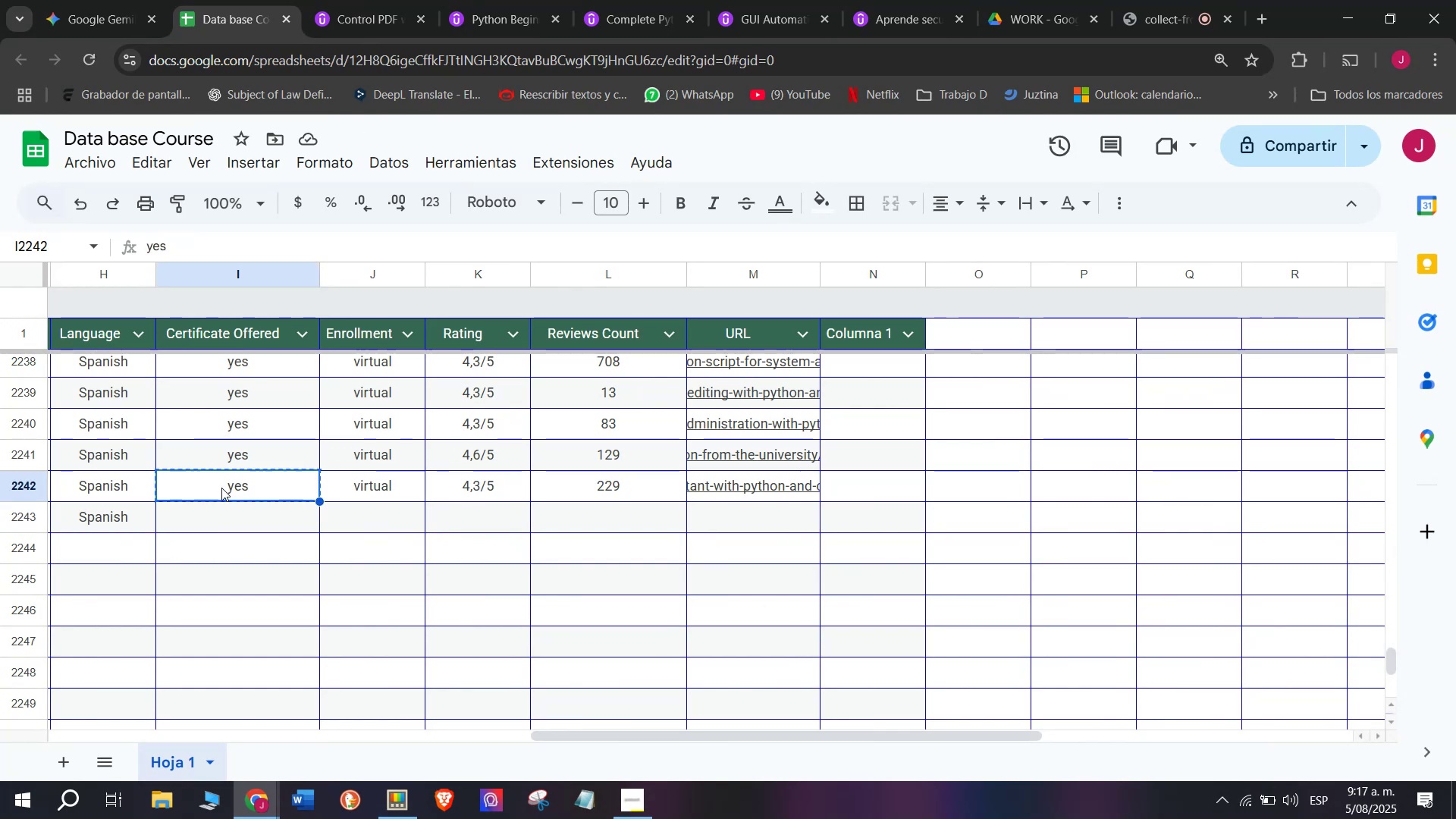 
key(Control+C)
 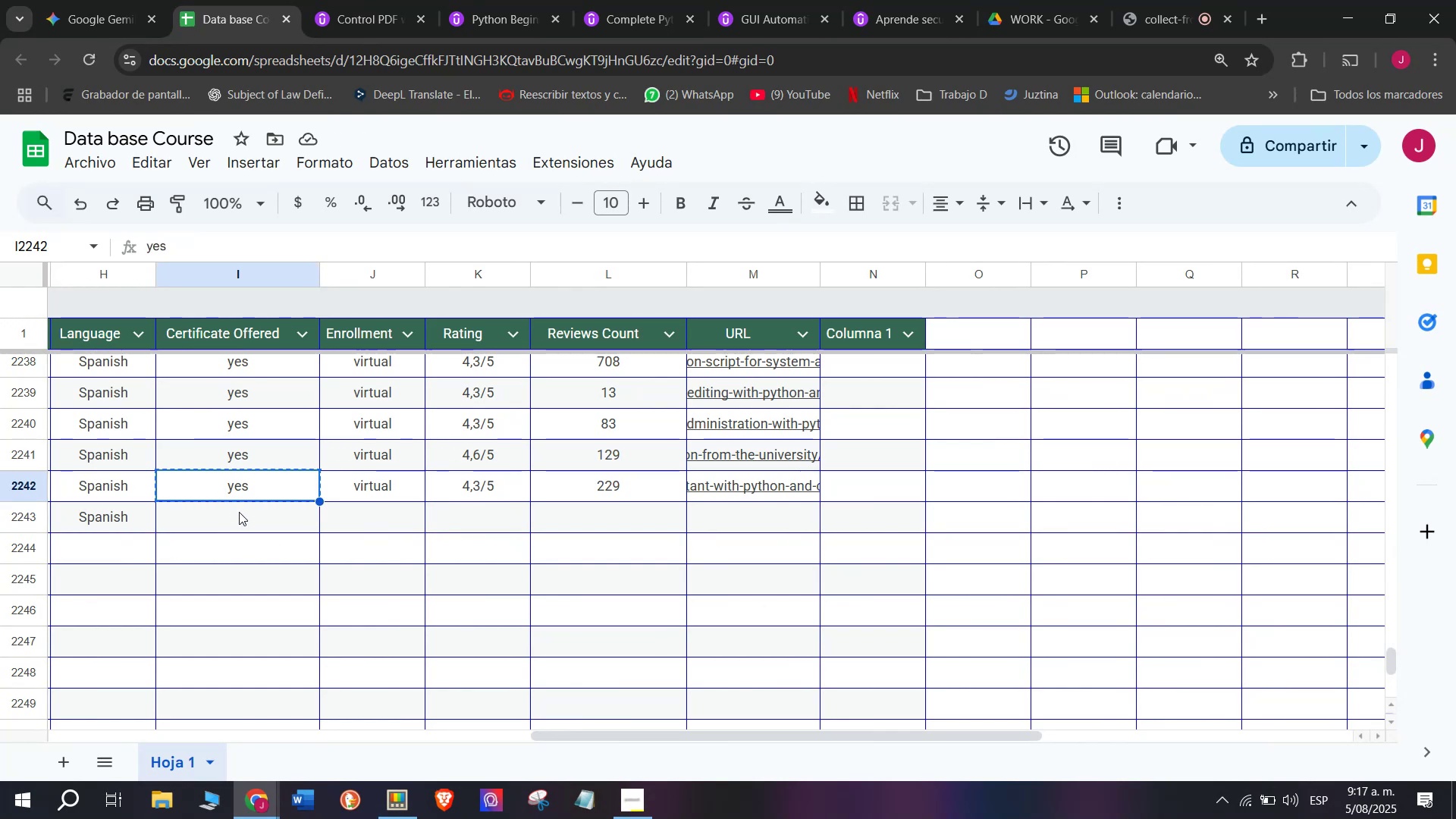 
key(Control+ControlLeft)
 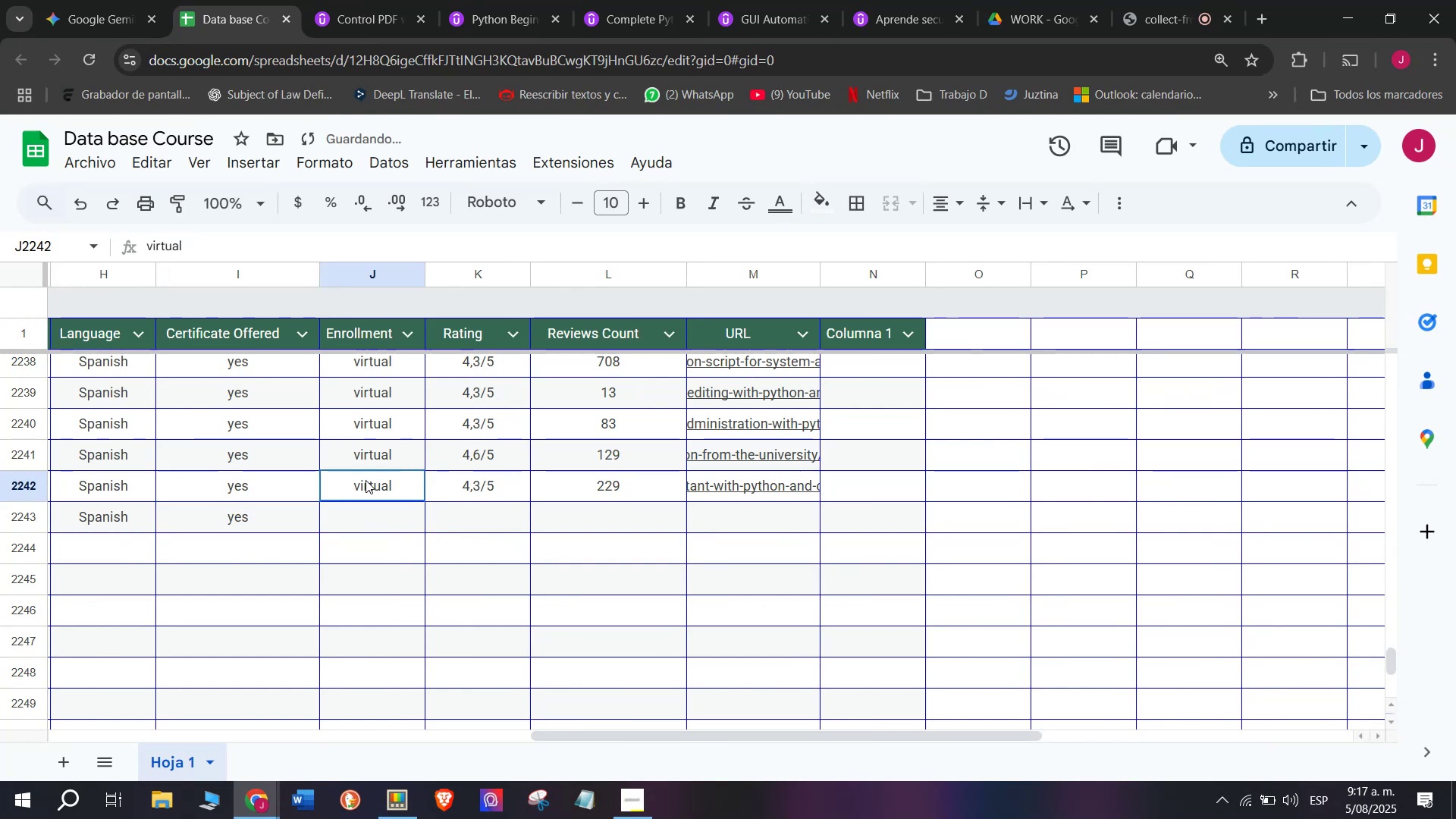 
key(Z)
 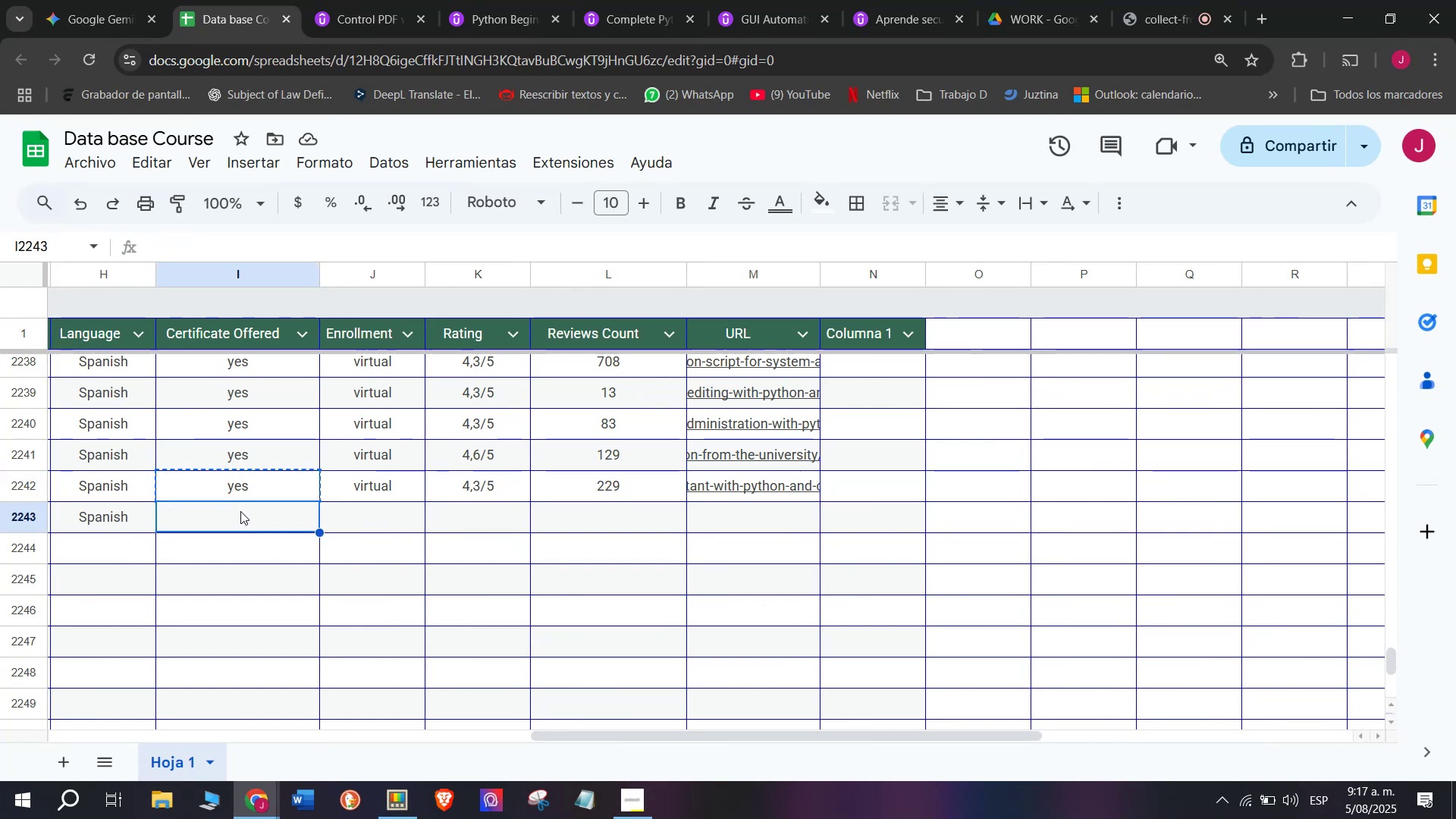 
key(Control+V)
 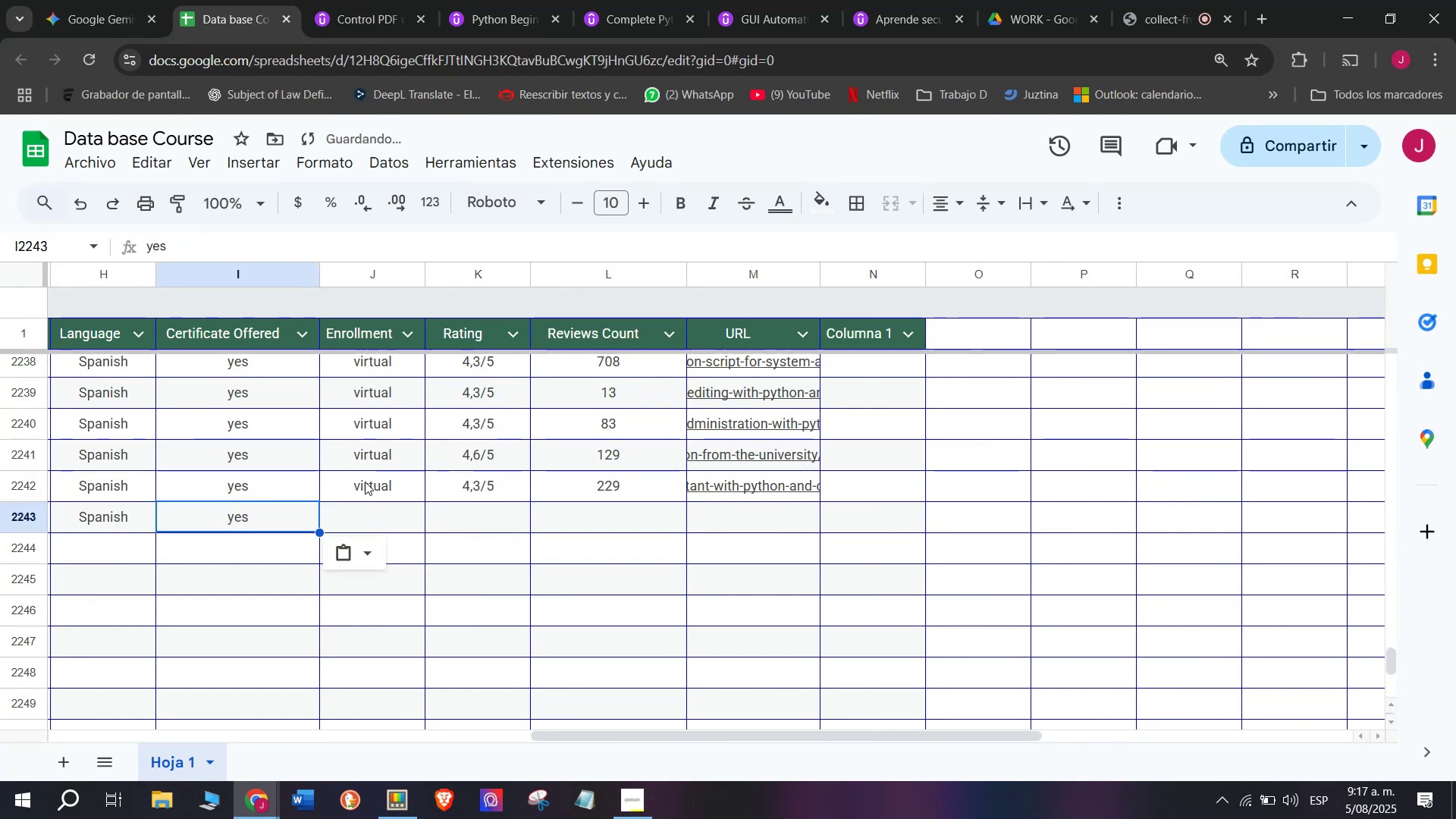 
double_click([366, 480])
 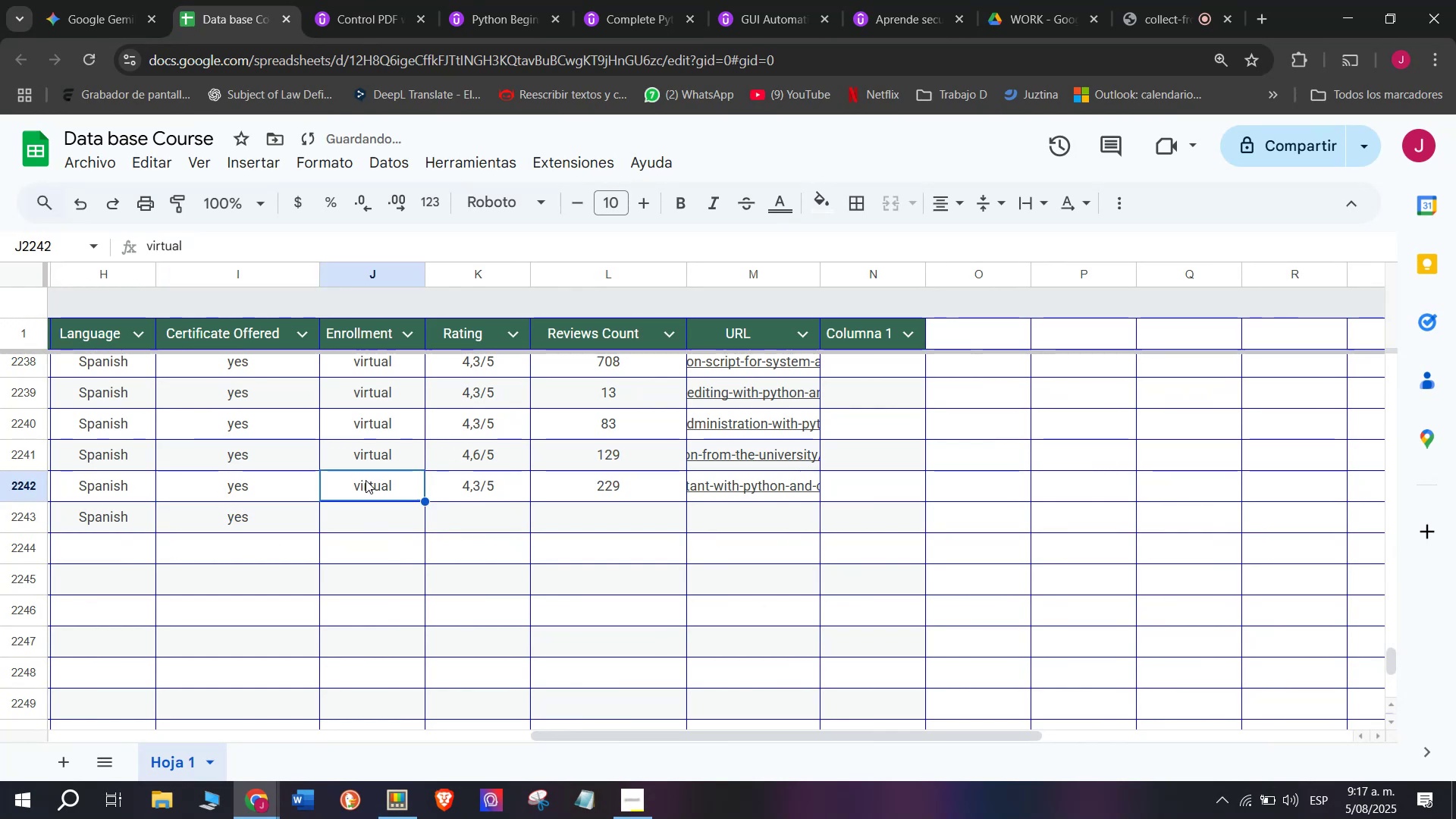 
key(Break)
 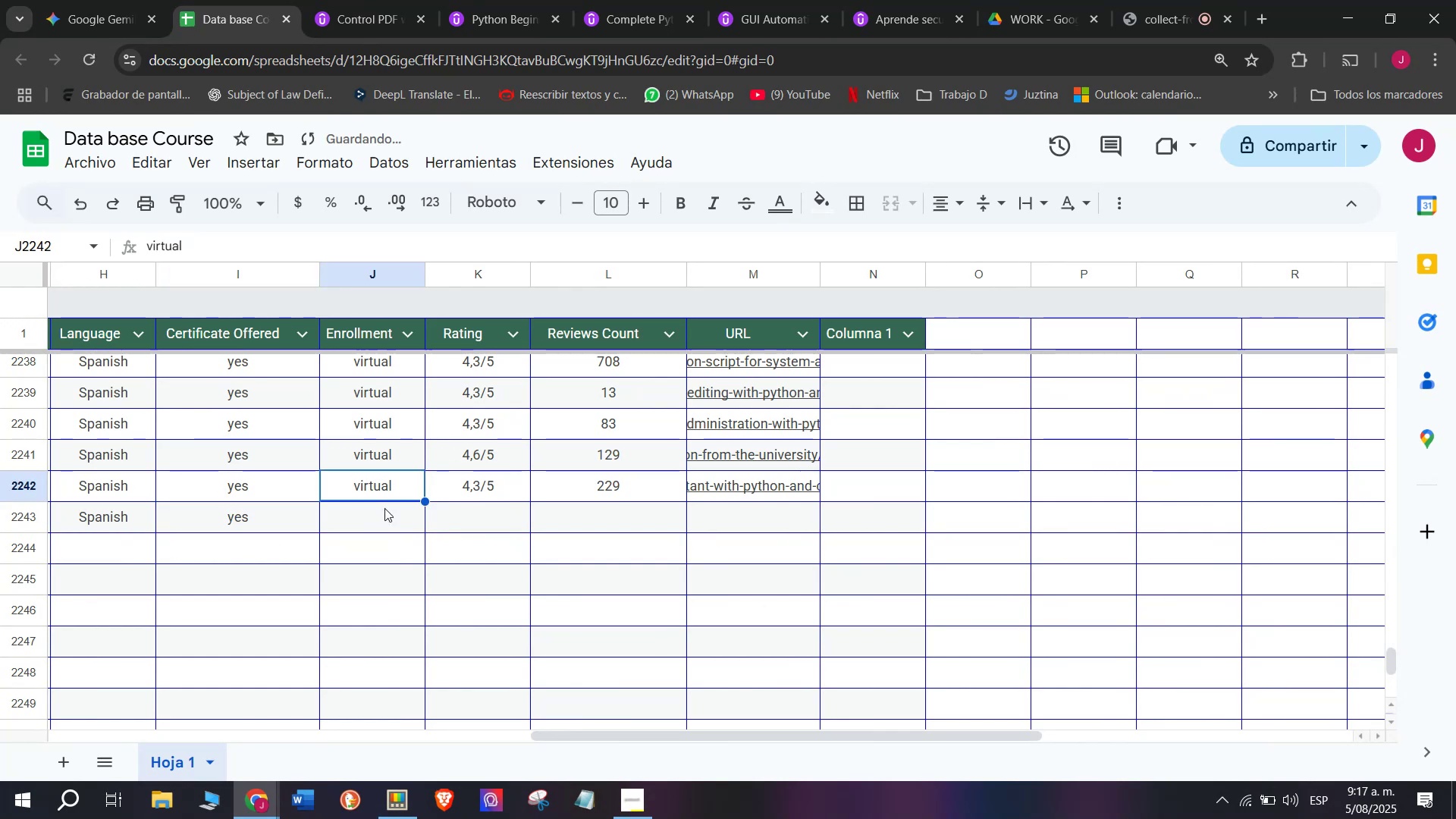 
key(Control+ControlLeft)
 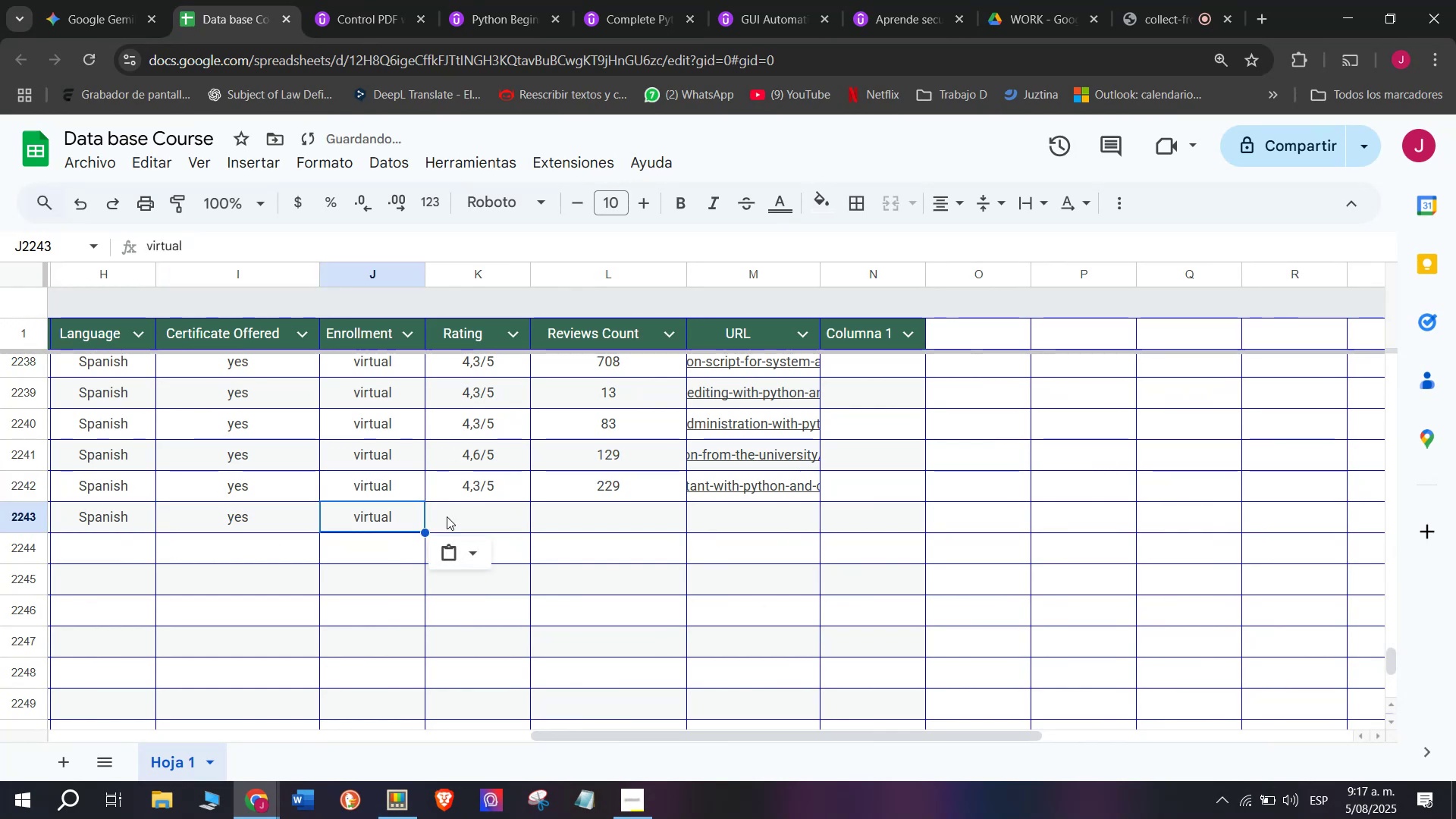 
key(Control+C)
 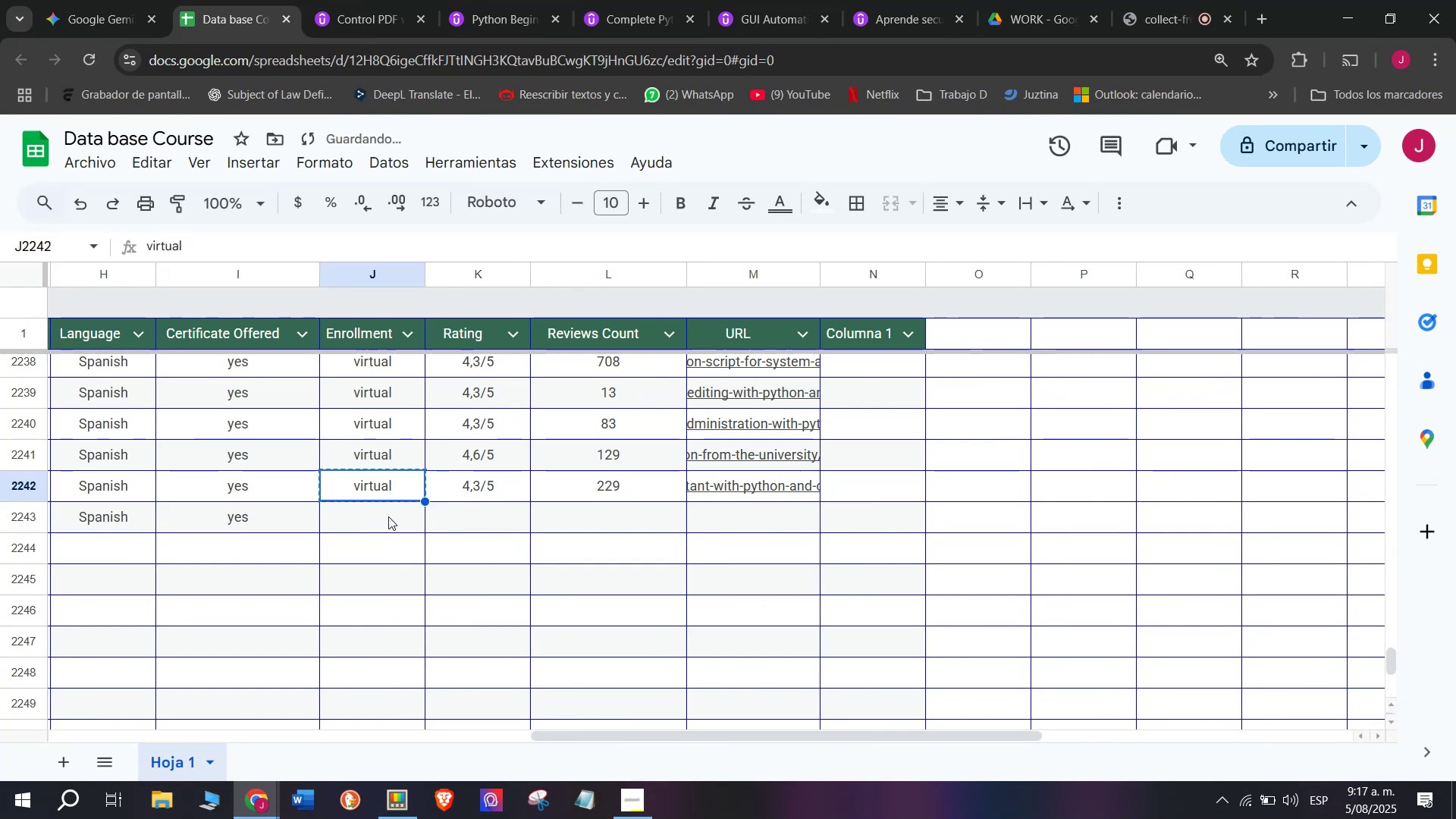 
triple_click([388, 516])
 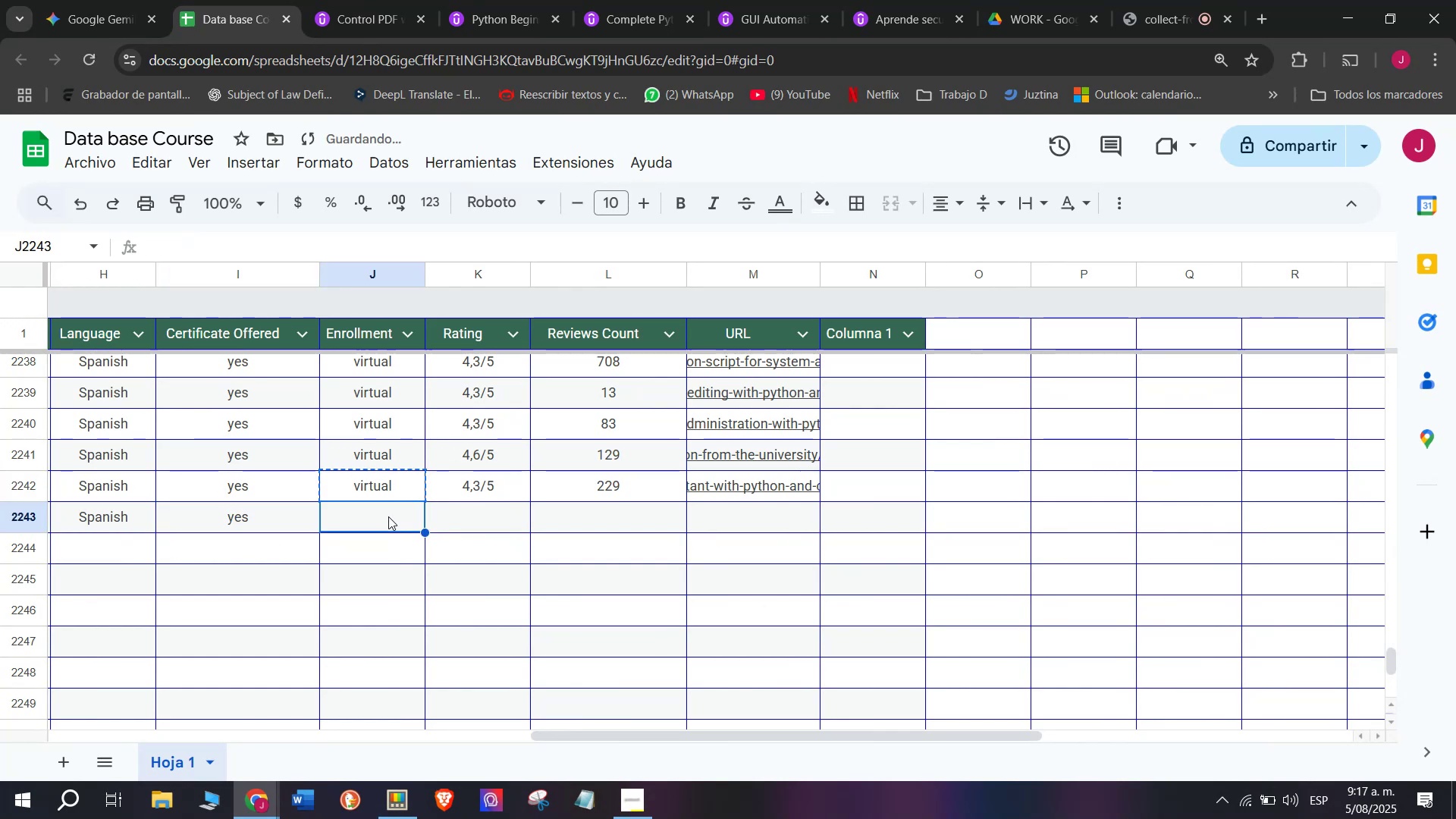 
key(Z)
 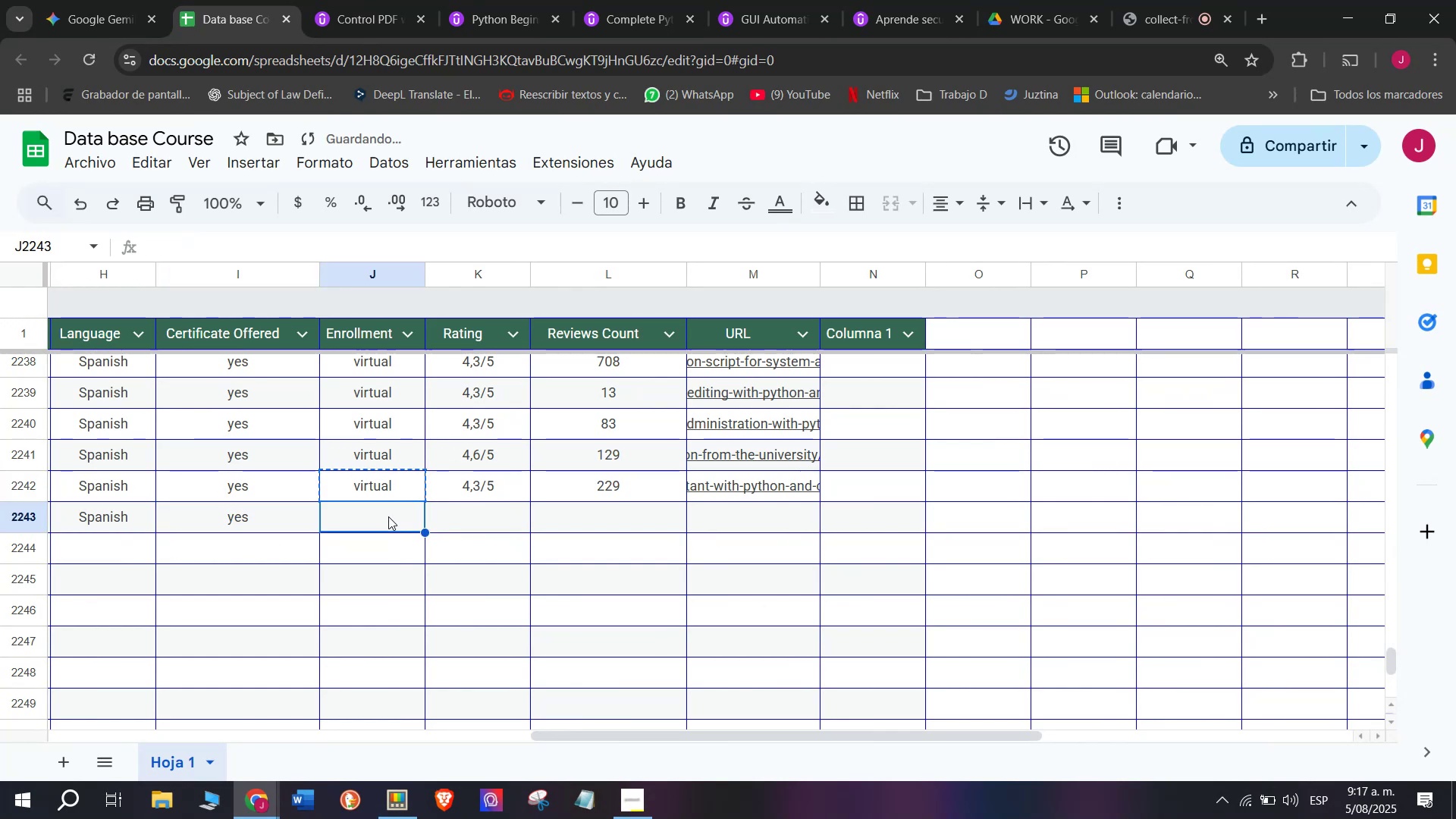 
key(Control+ControlLeft)
 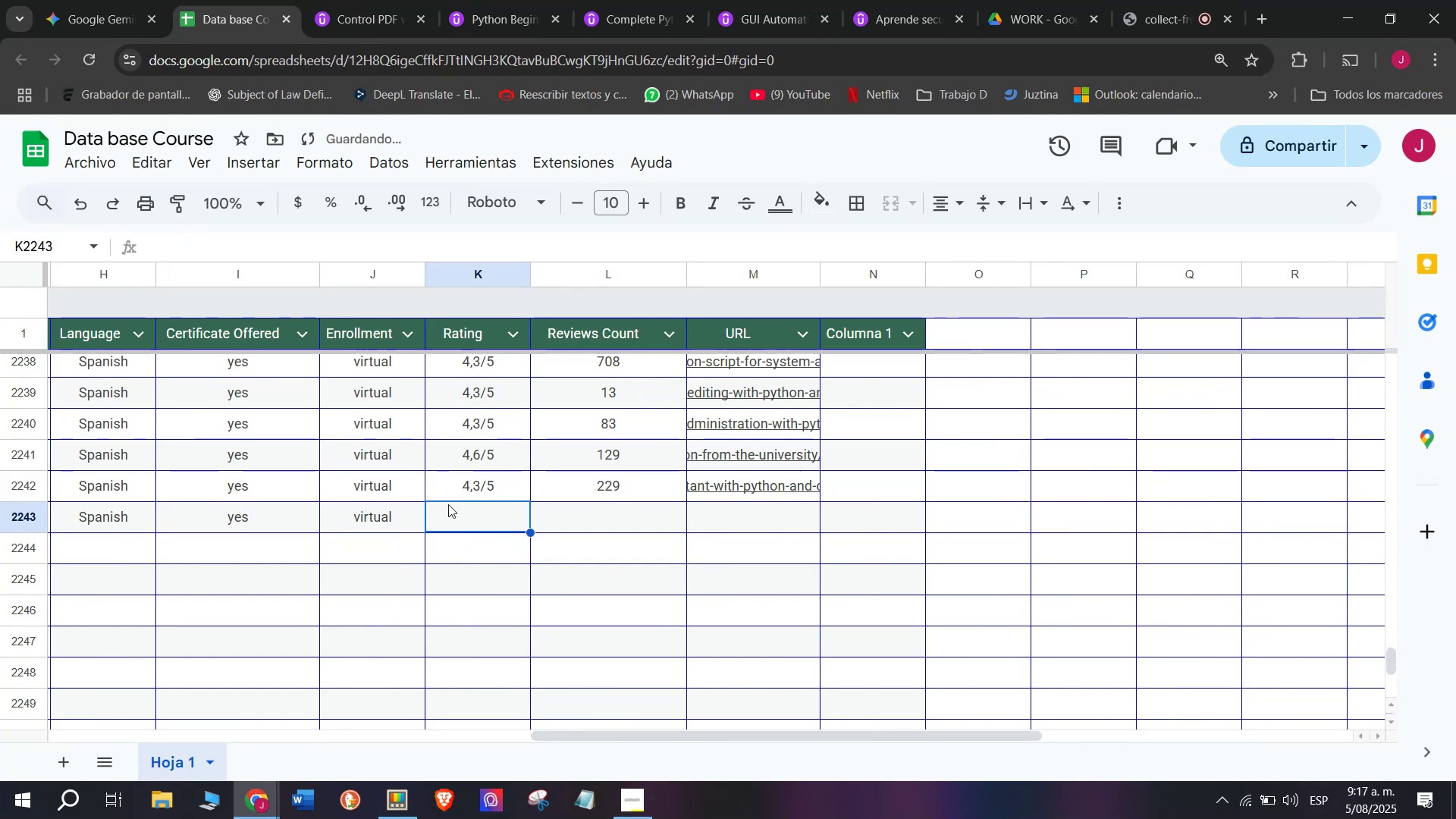 
key(Control+V)
 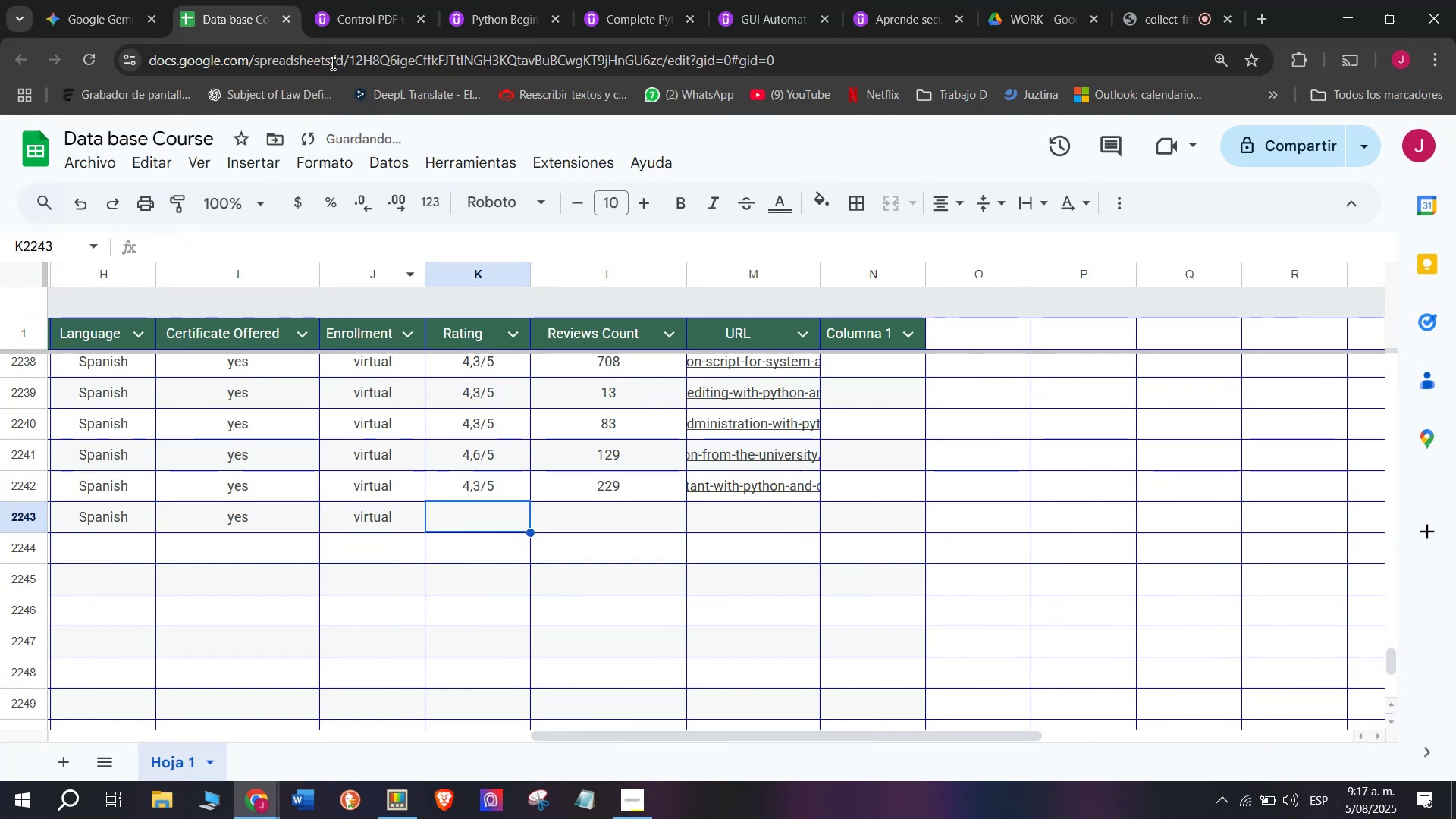 
left_click([337, 0])
 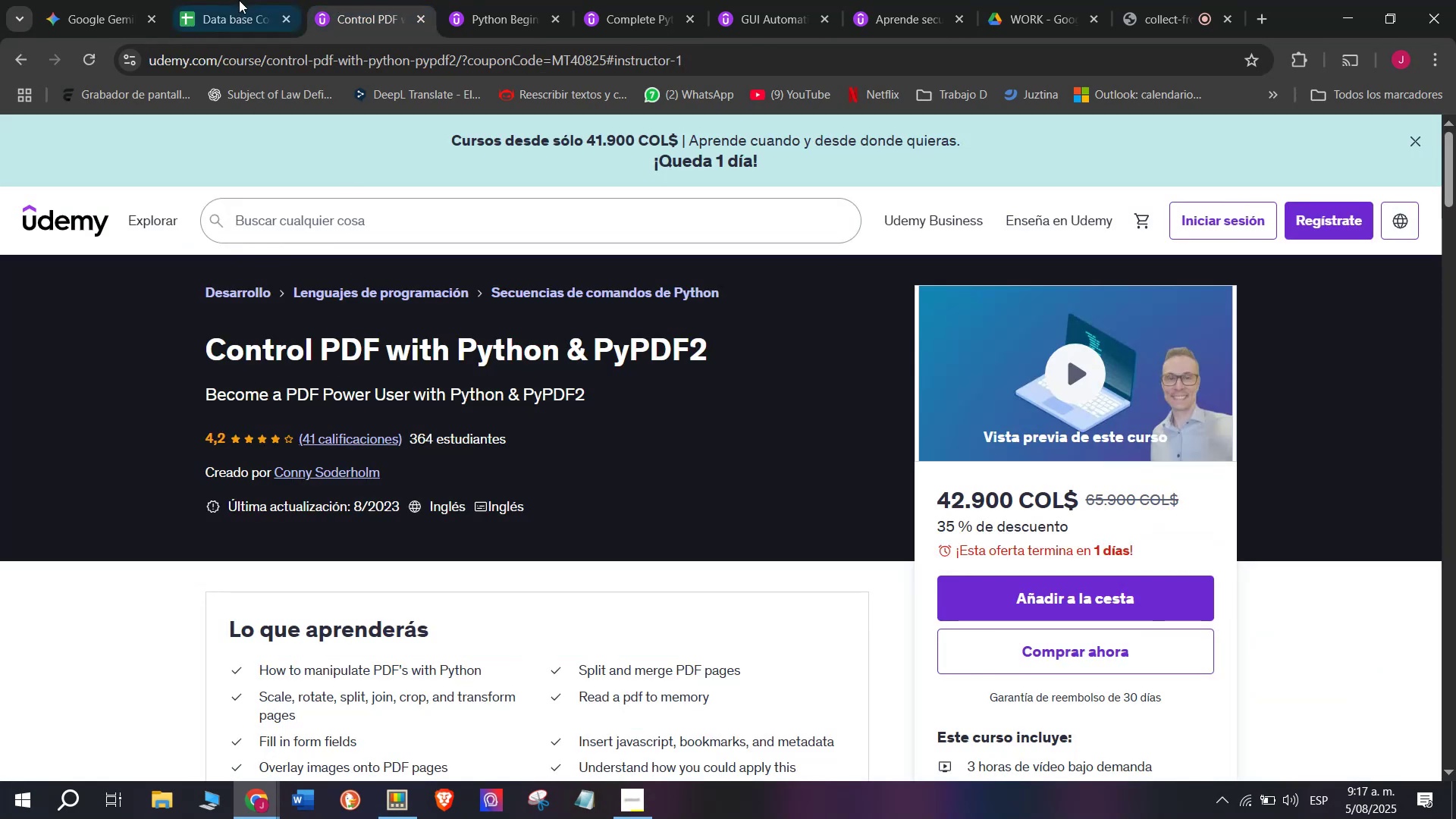 
left_click([234, 0])
 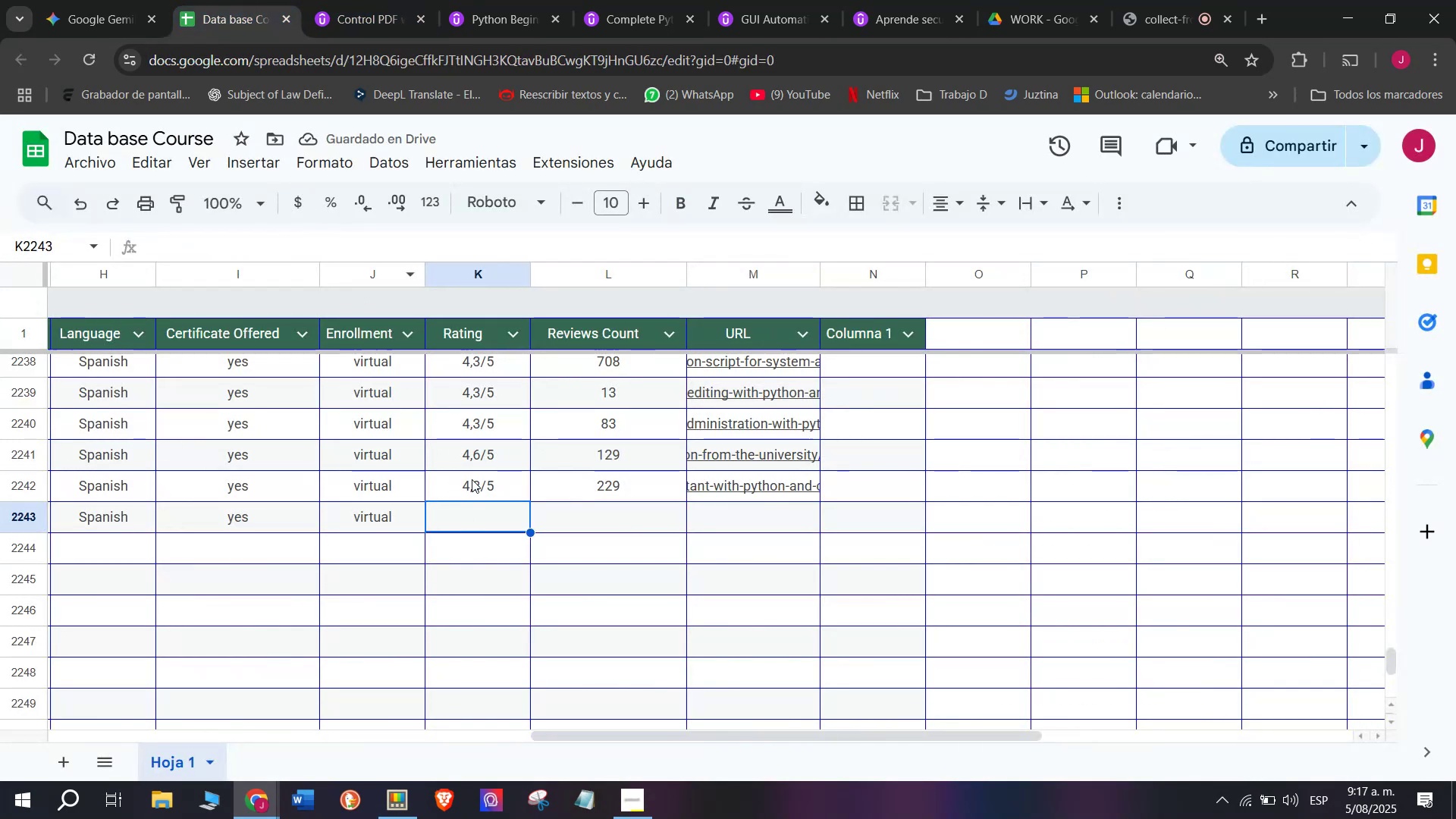 
left_click([472, 474])
 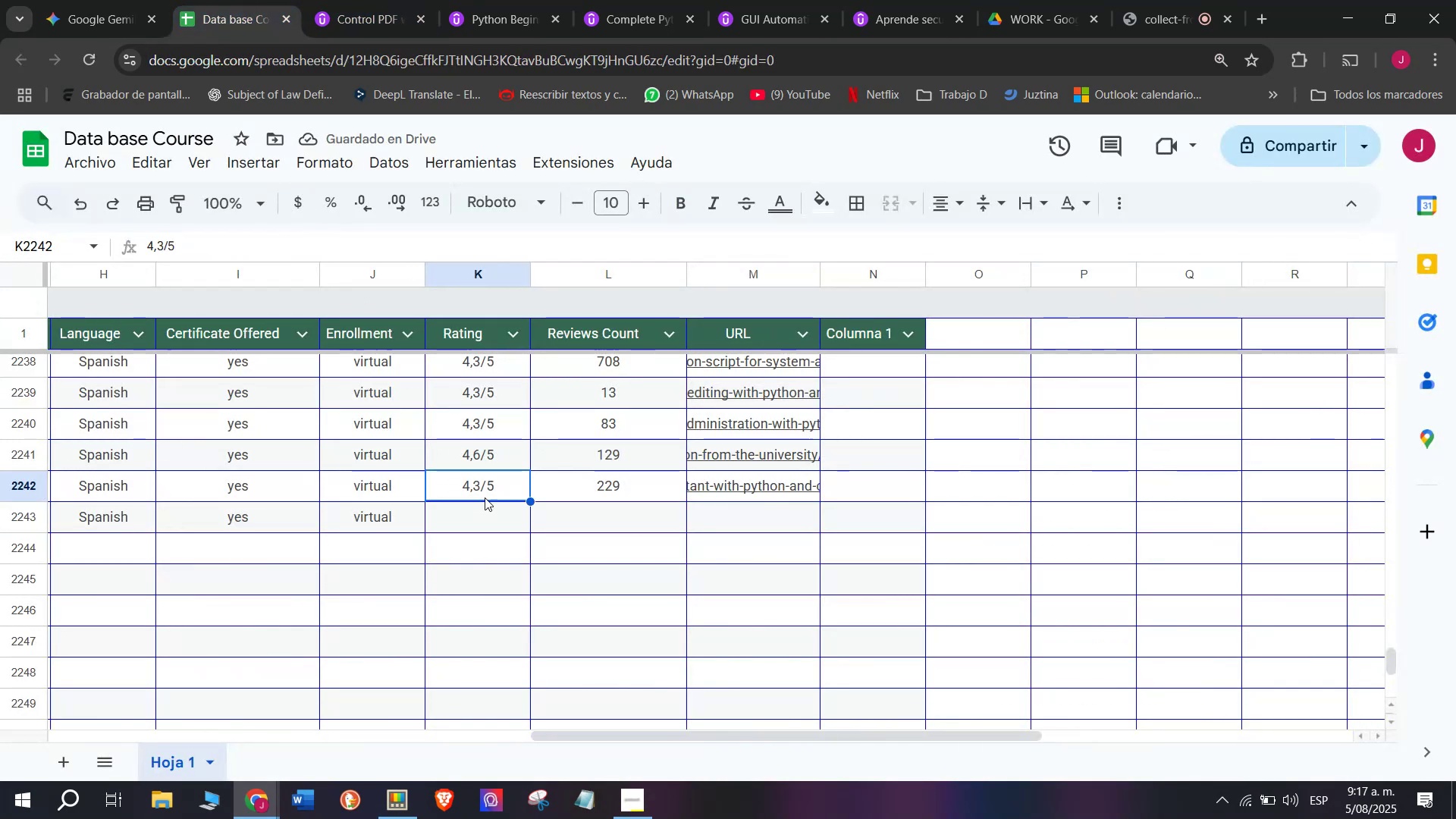 
key(Break)
 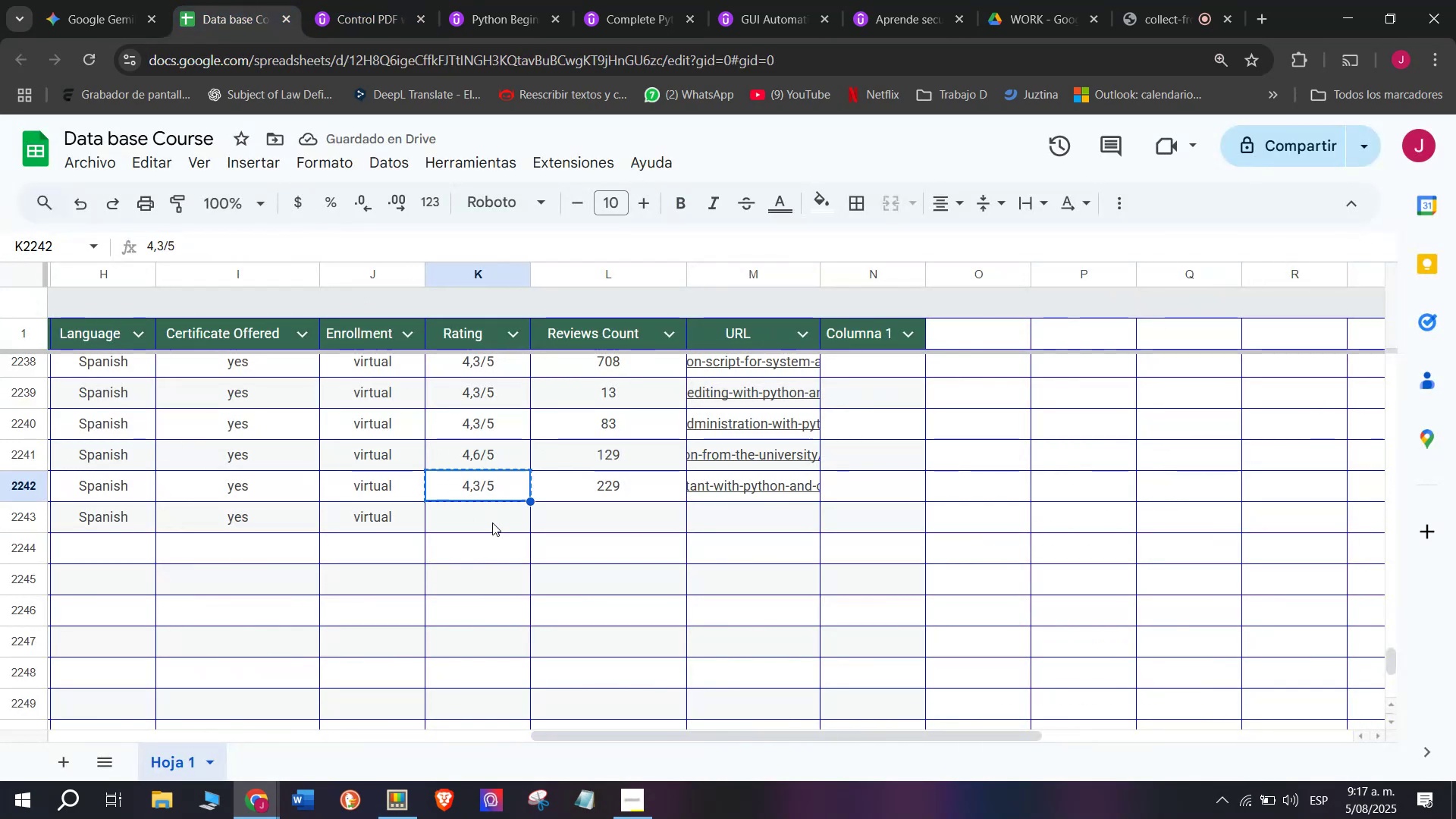 
key(Control+C)
 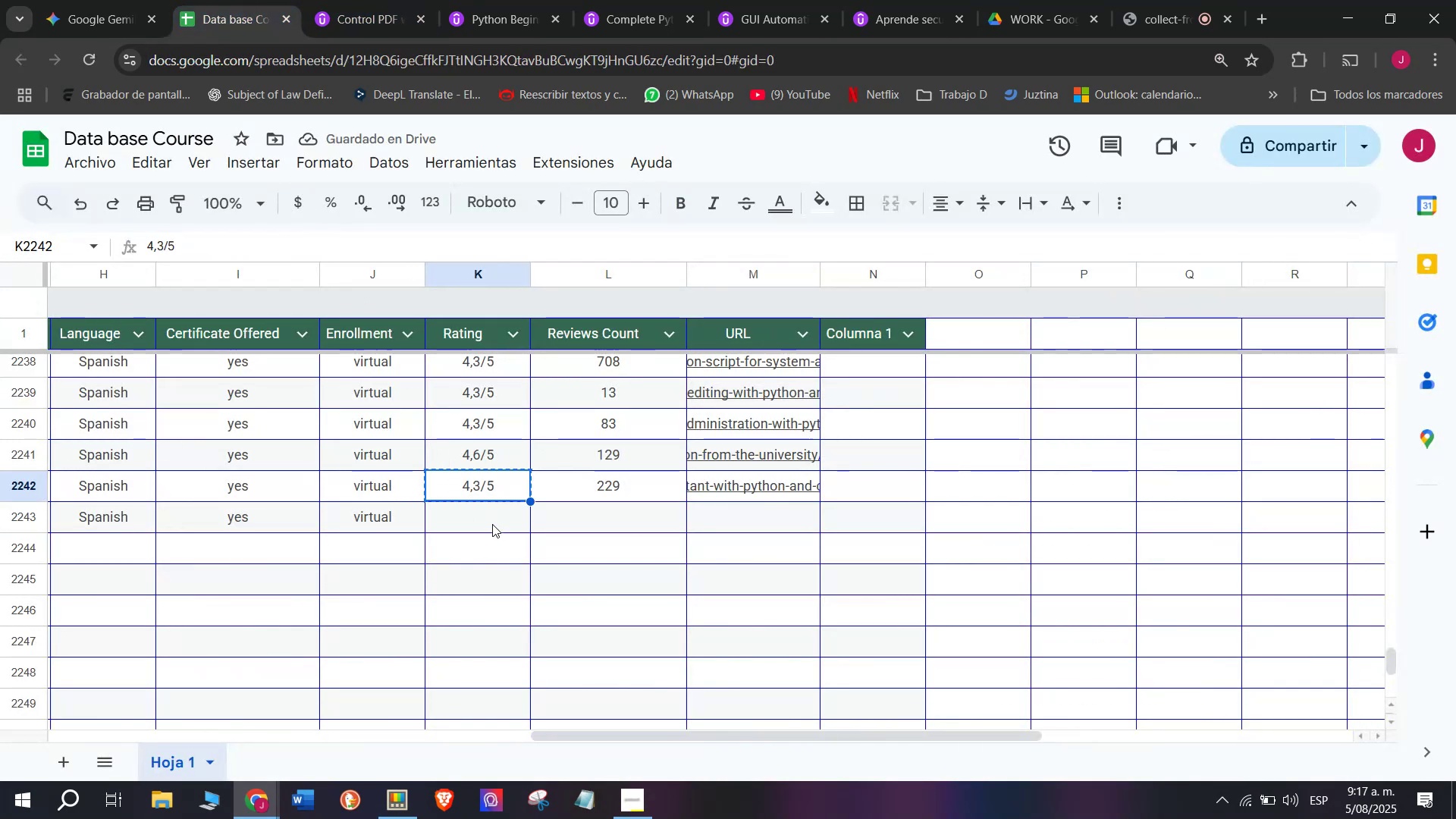 
key(Control+ControlLeft)
 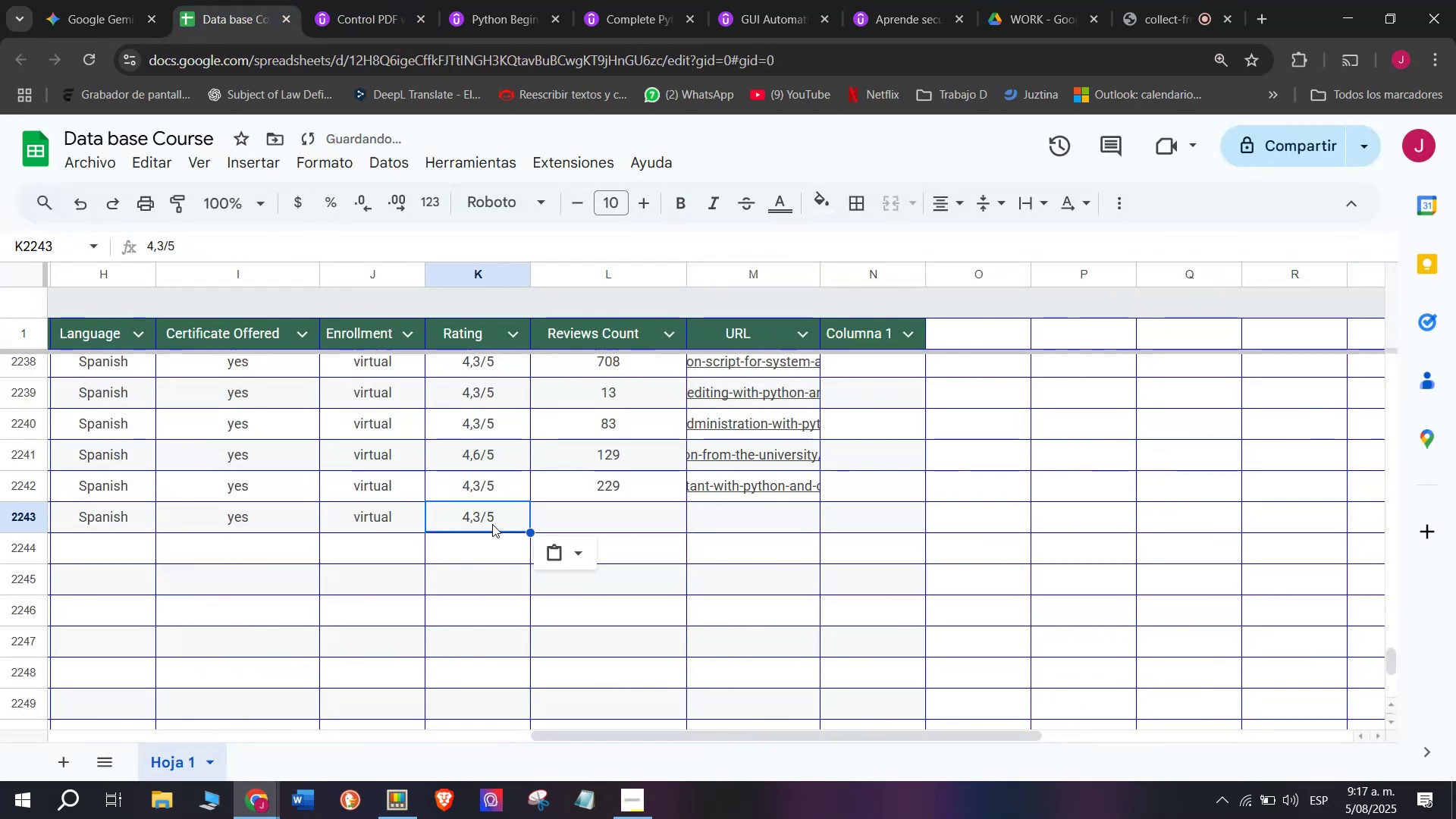 
double_click([492, 524])
 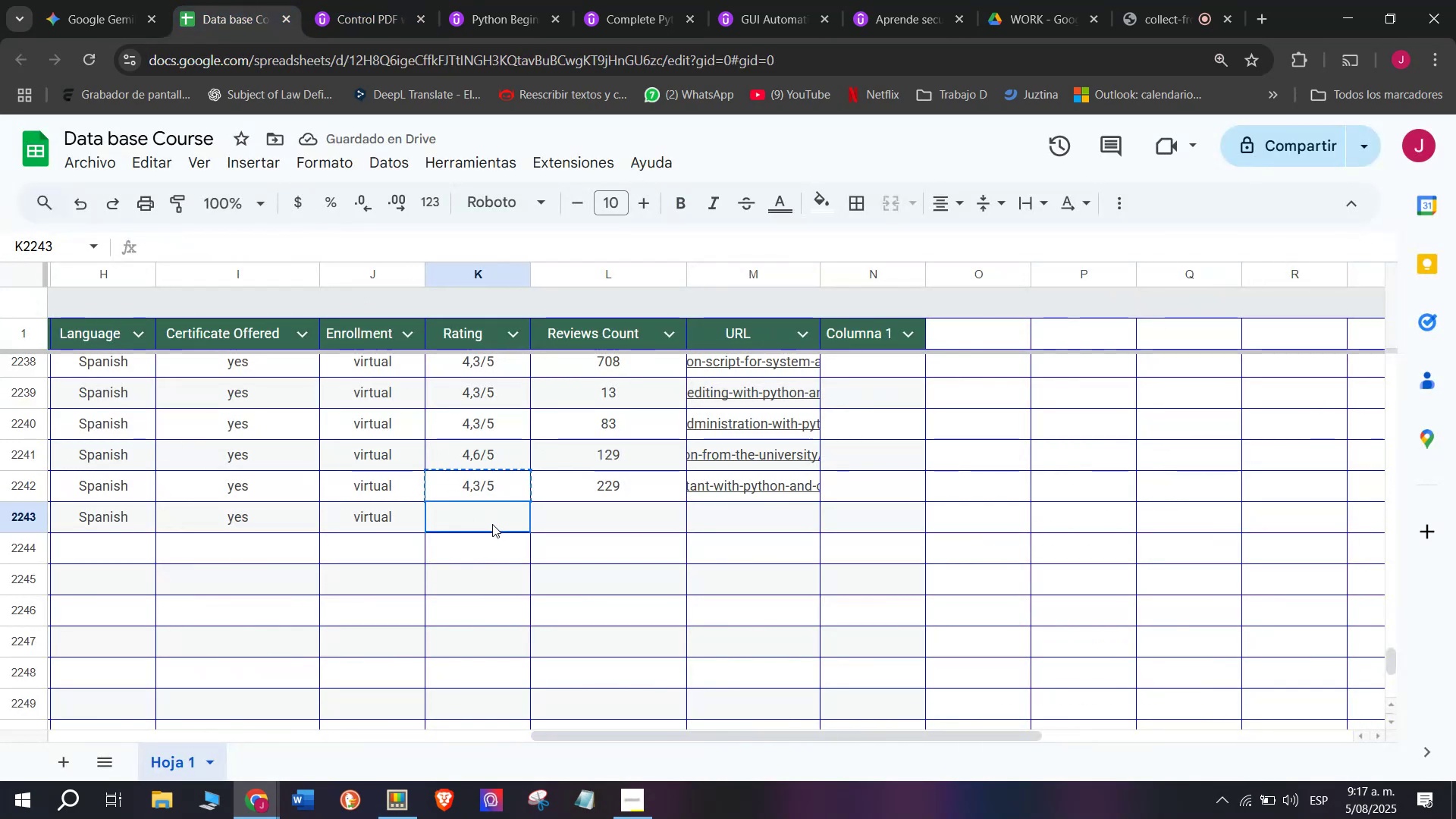 
key(Z)
 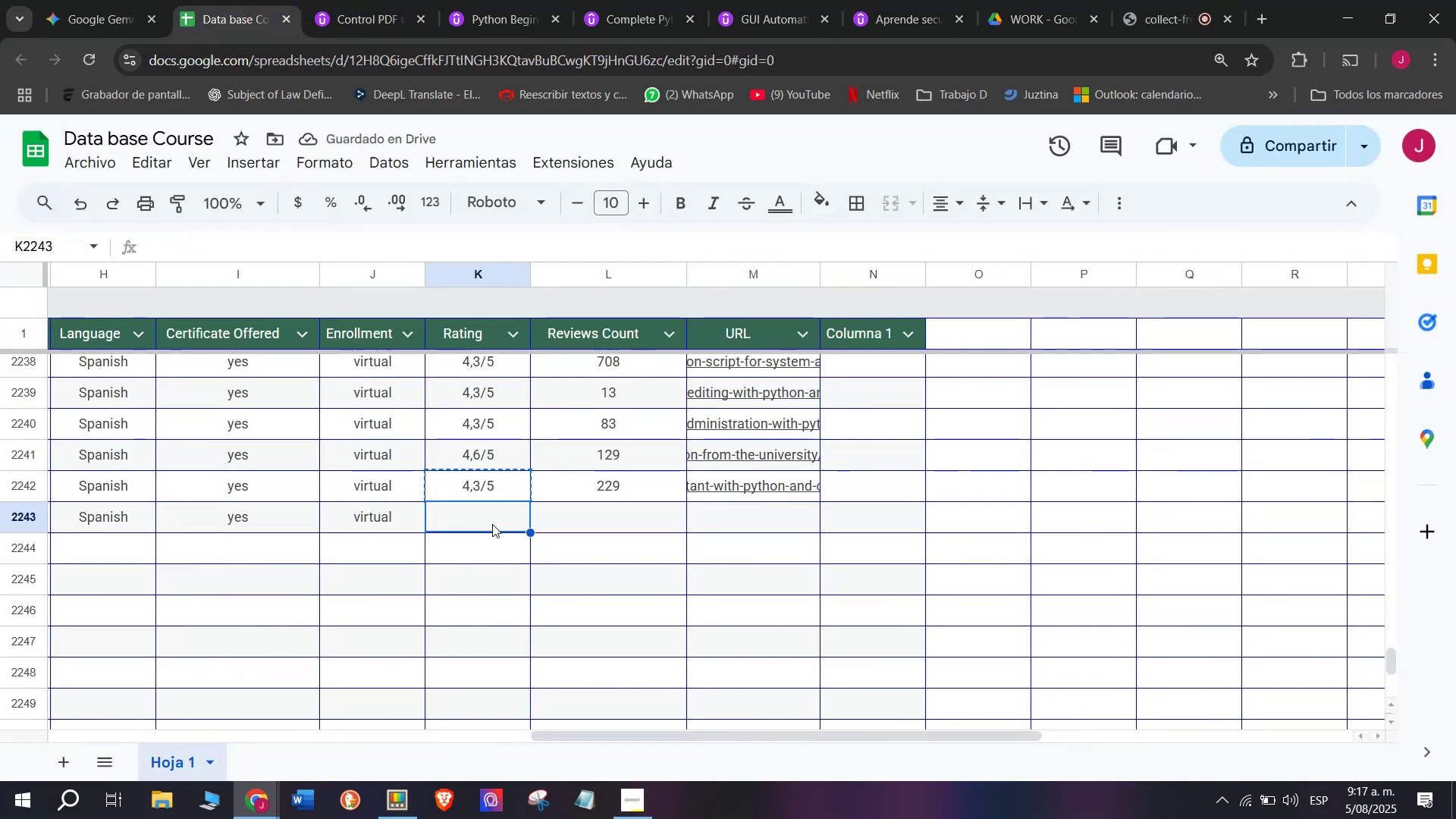 
key(Control+ControlLeft)
 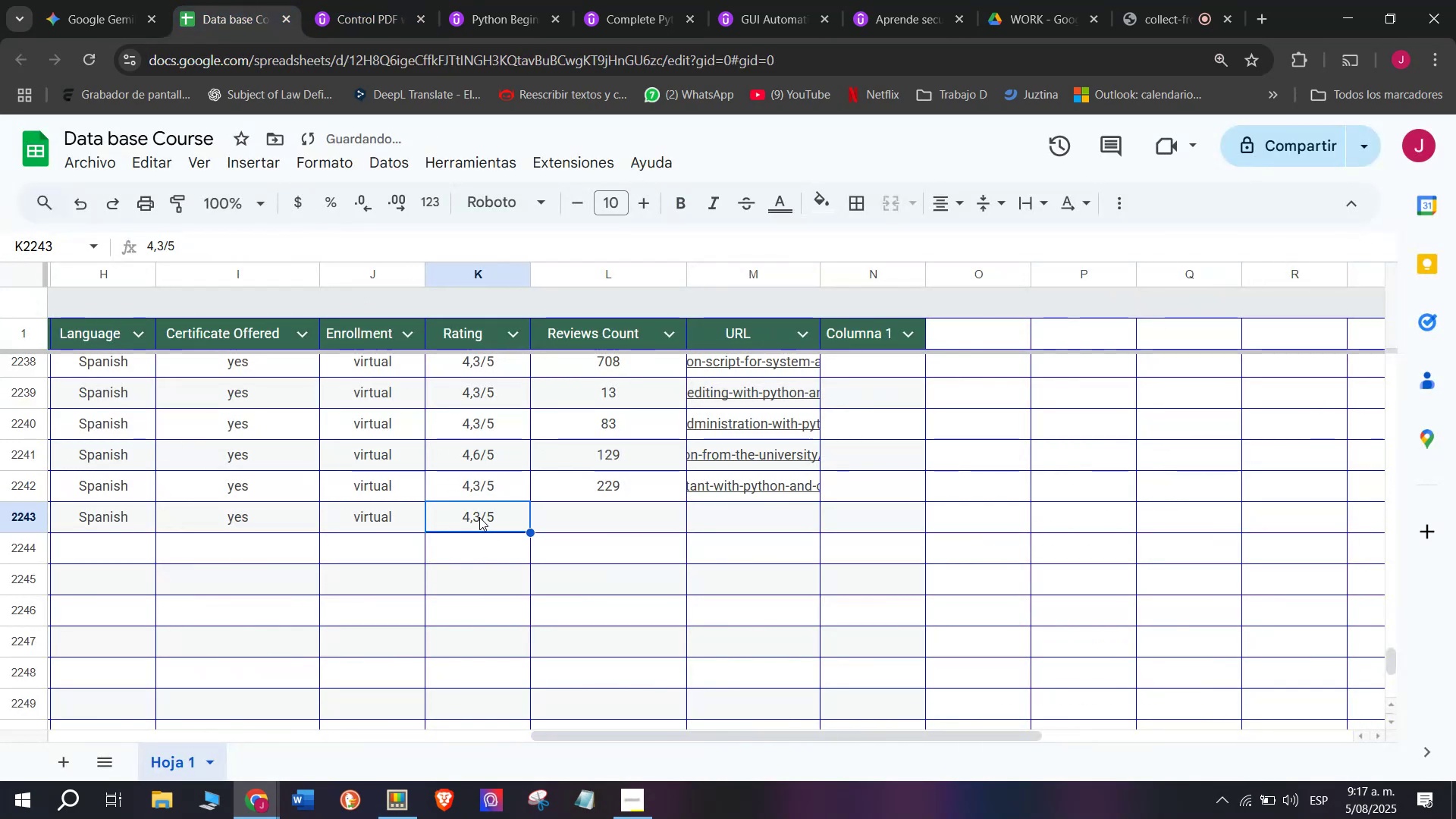 
key(Control+V)
 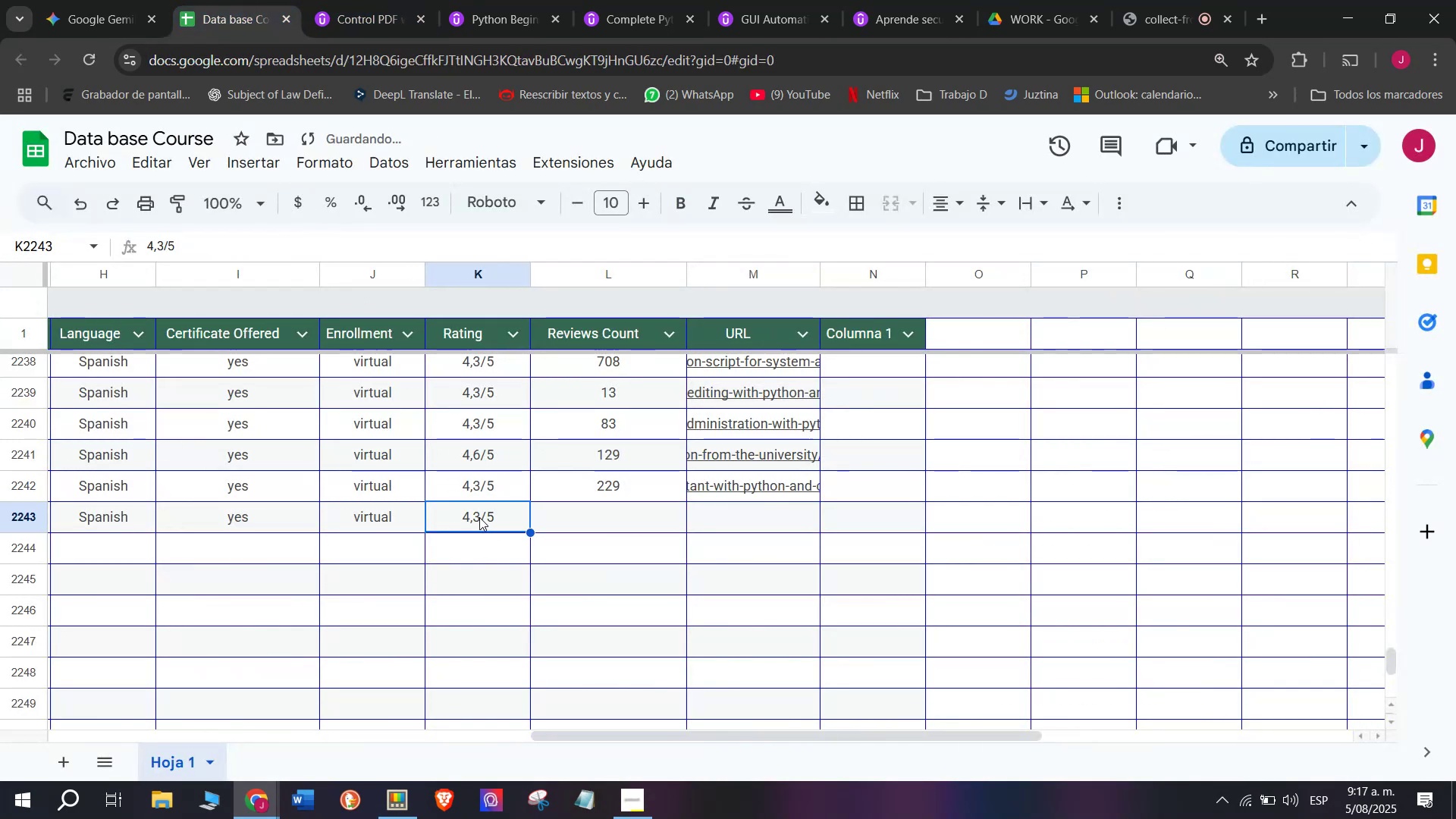 
double_click([479, 517])
 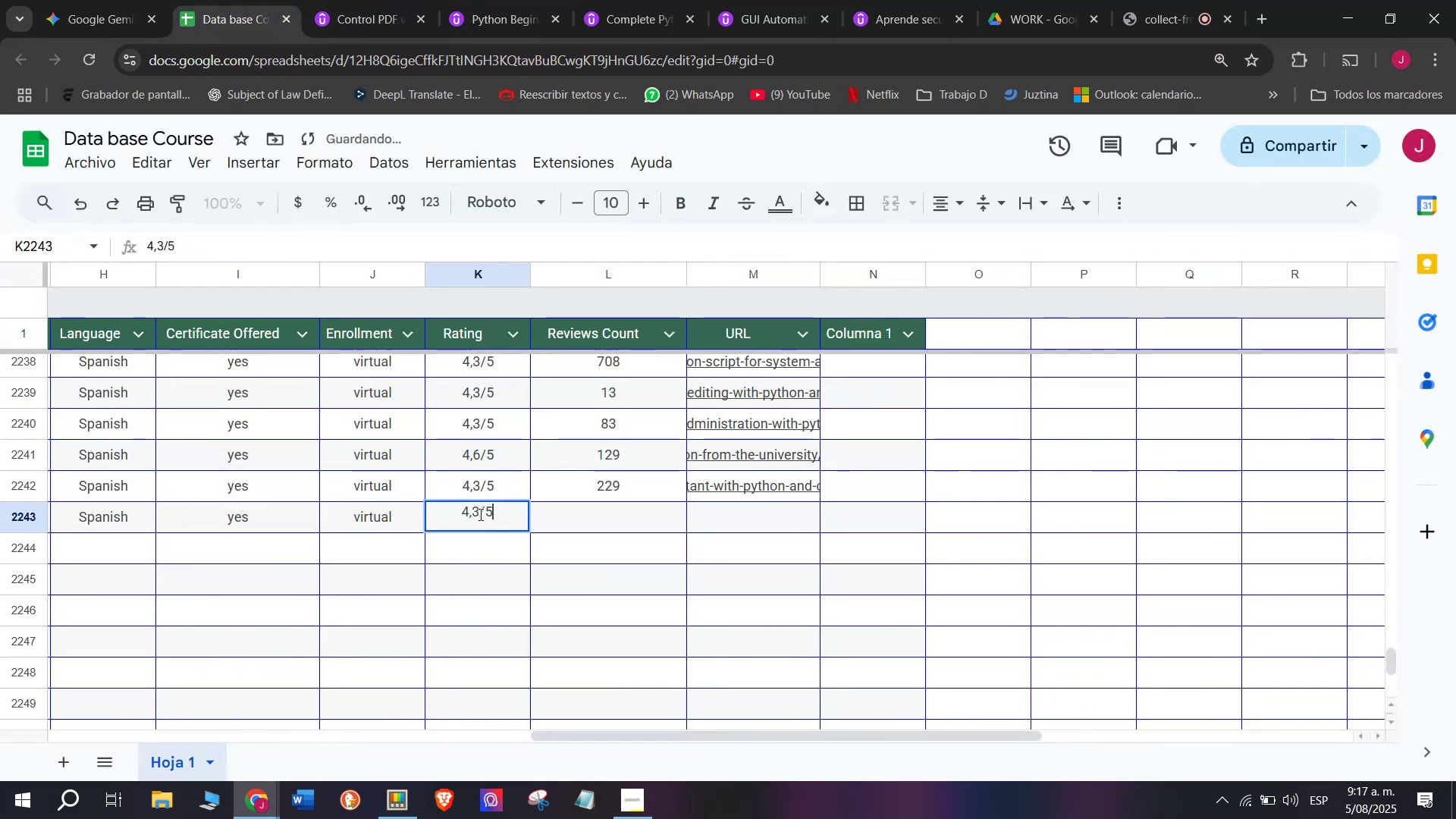 
triple_click([479, 514])
 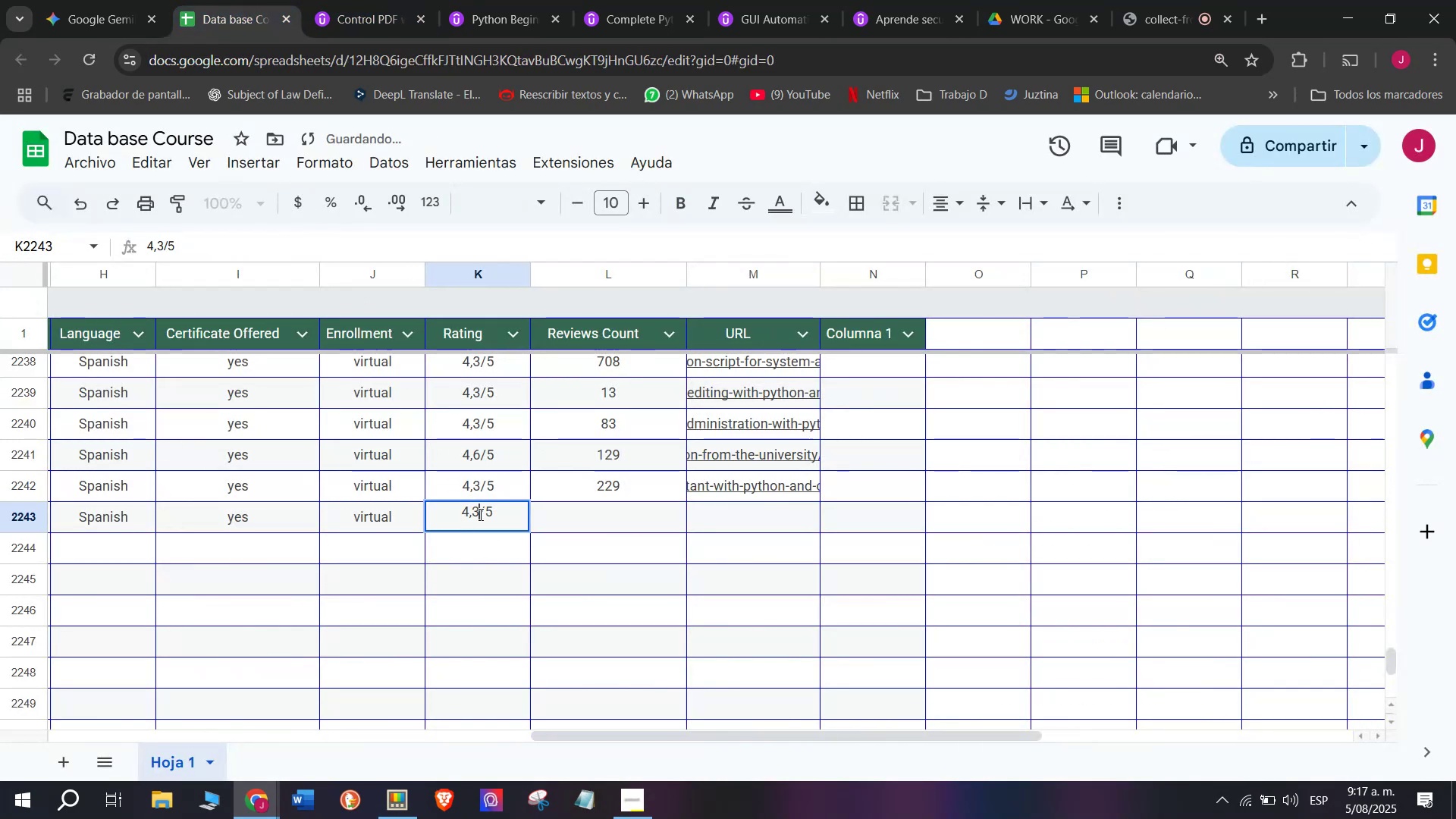 
key(Backspace)
 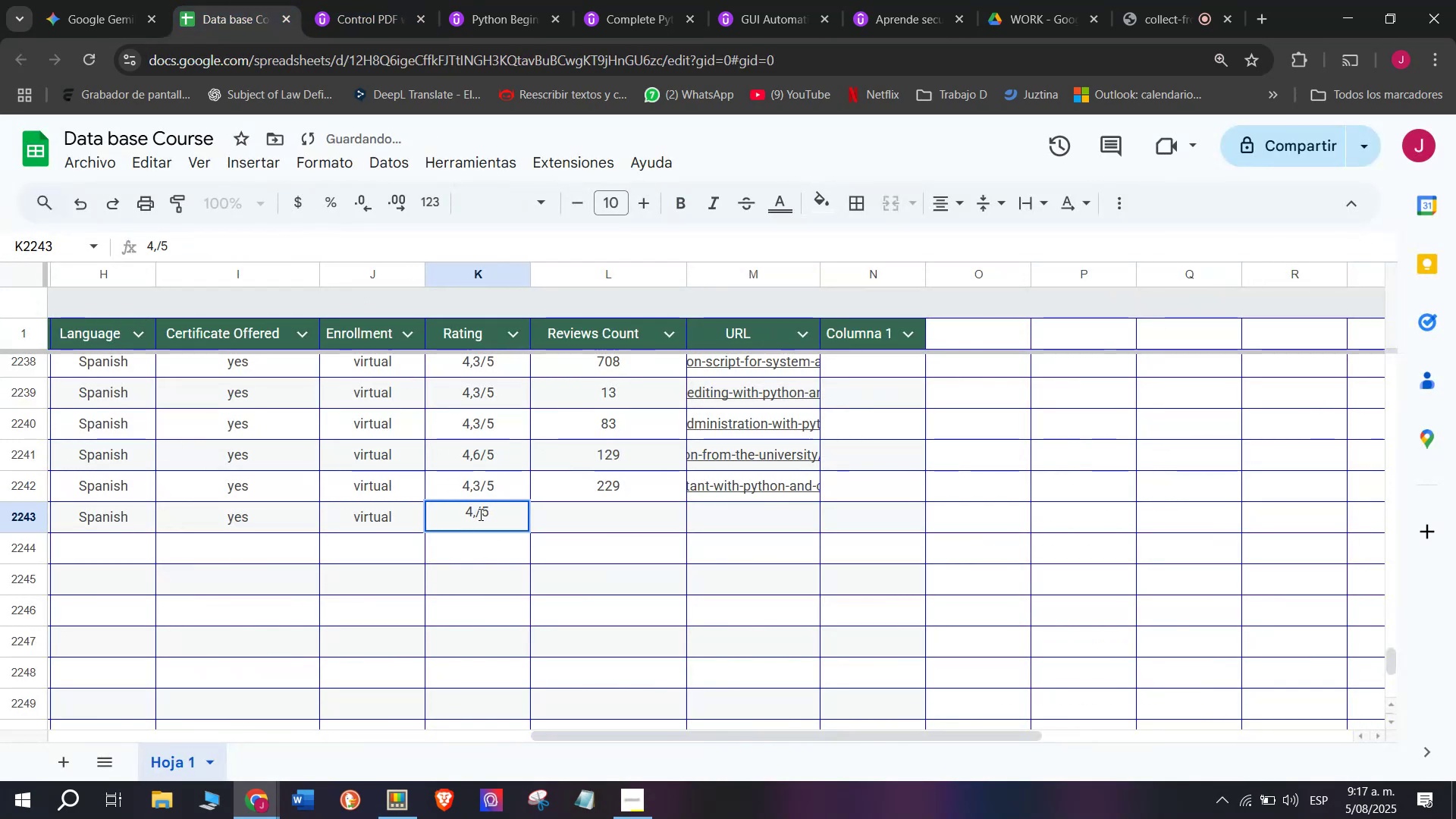 
key(Q)
 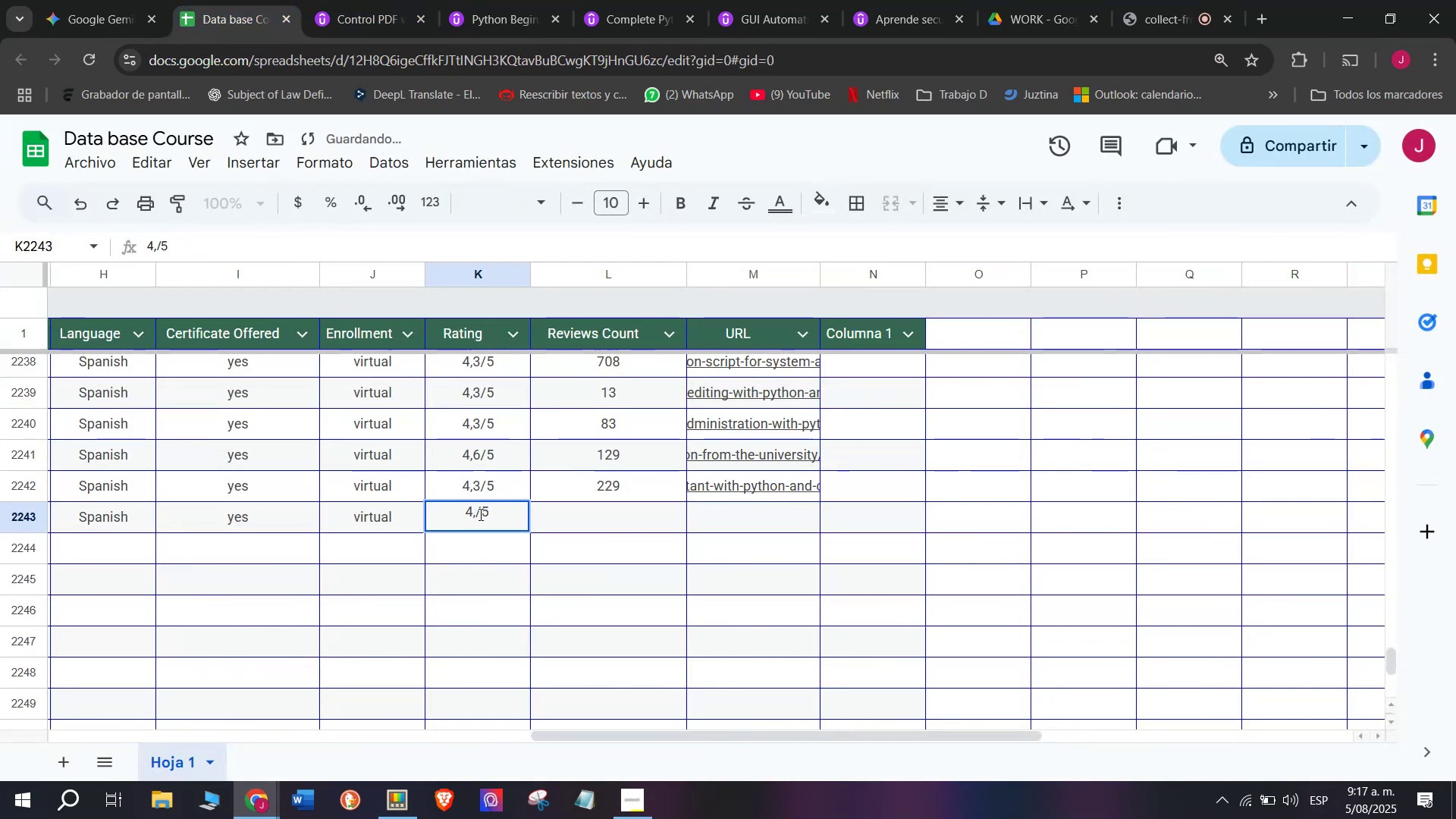 
key(2)
 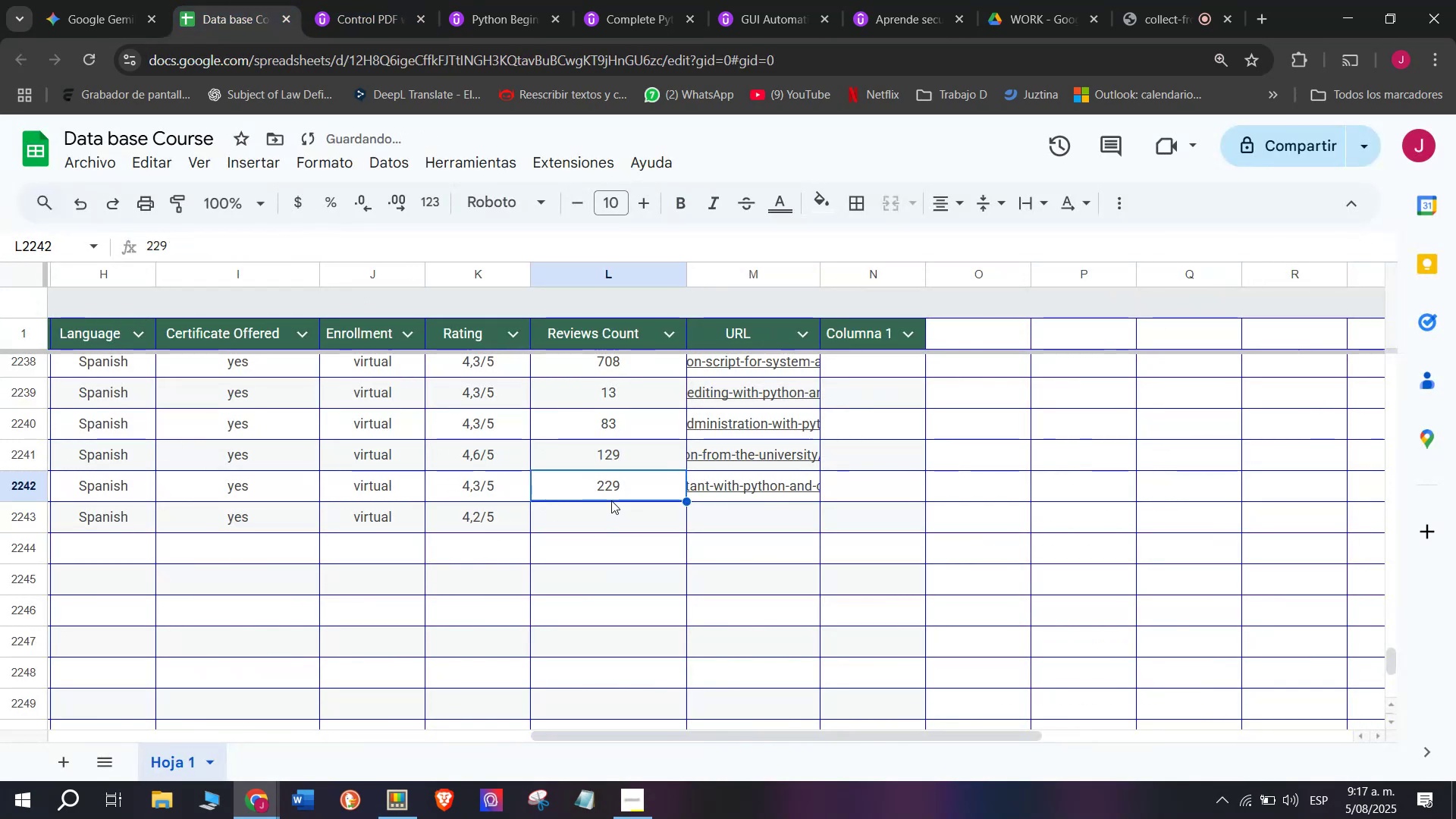 
double_click([604, 518])
 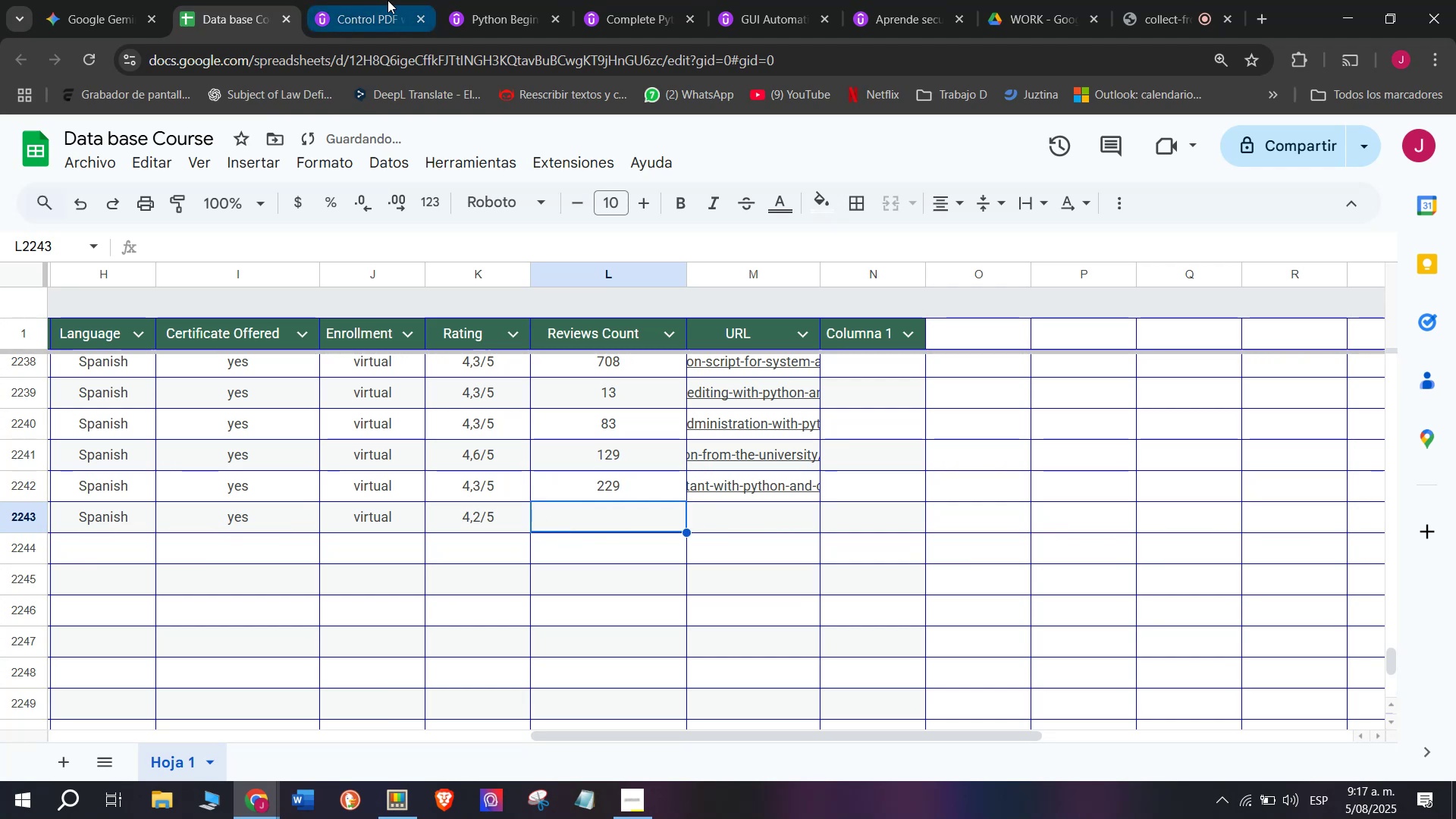 
left_click([388, 0])
 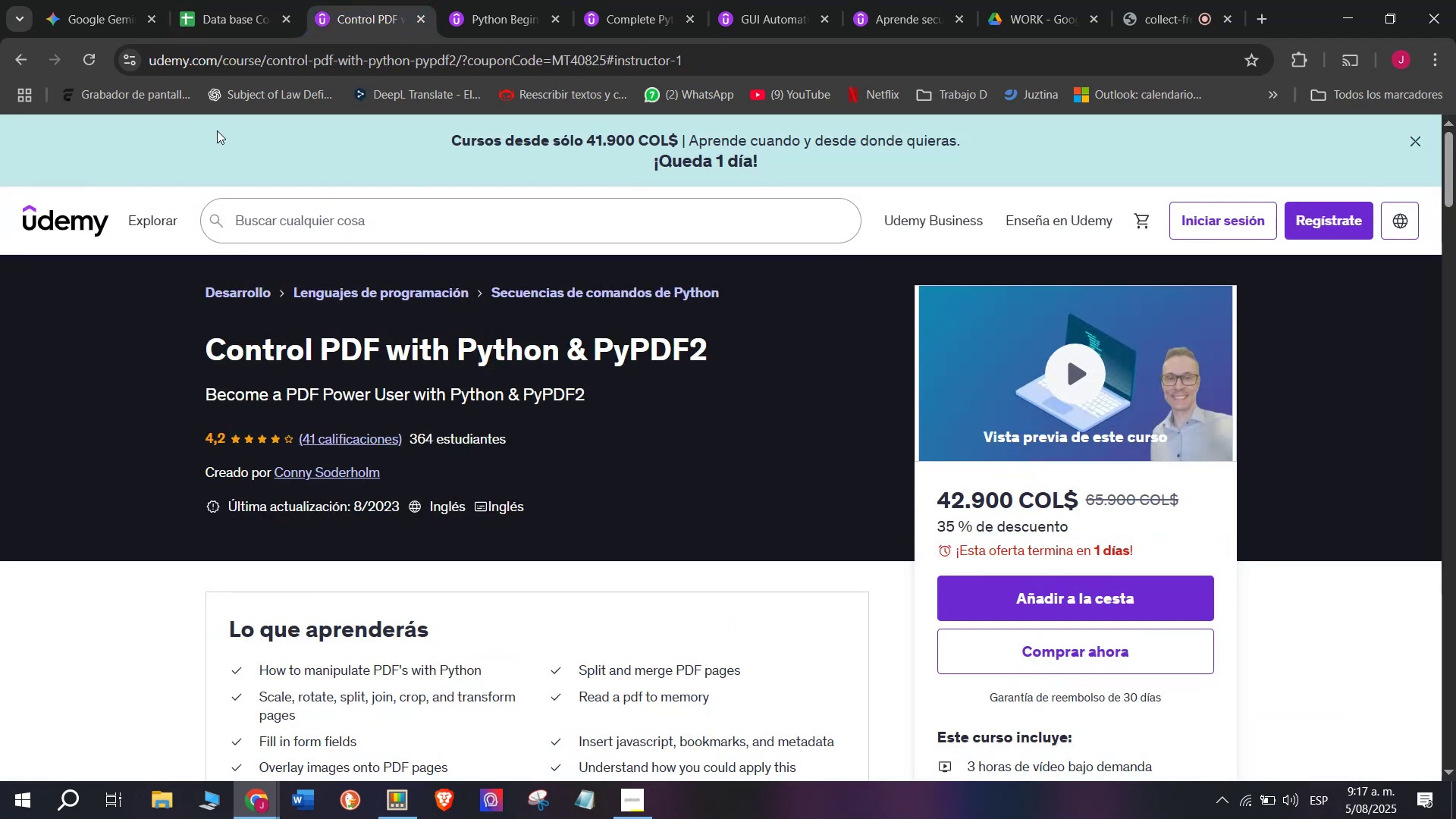 
left_click([199, 0])
 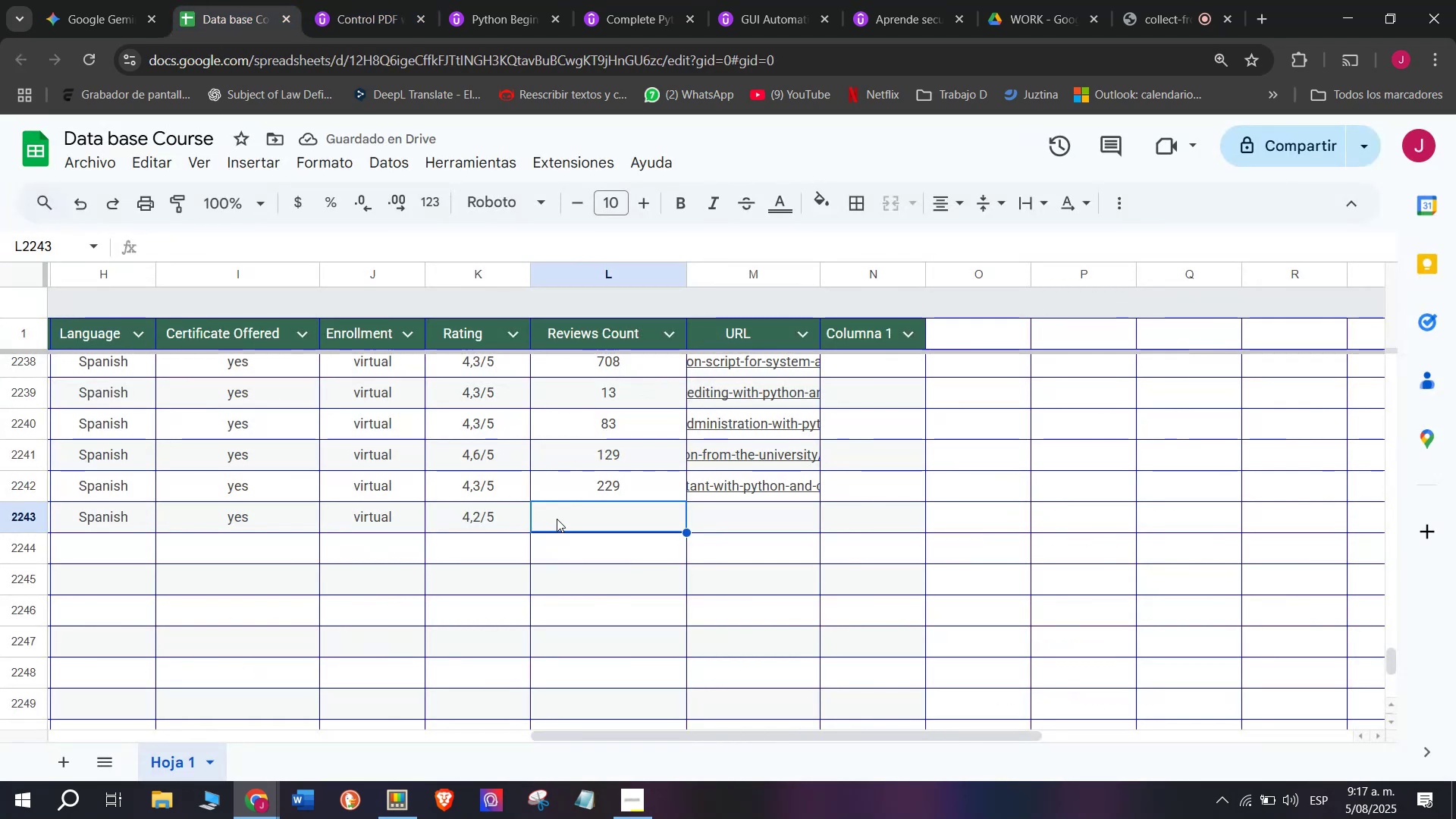 
type(41)
 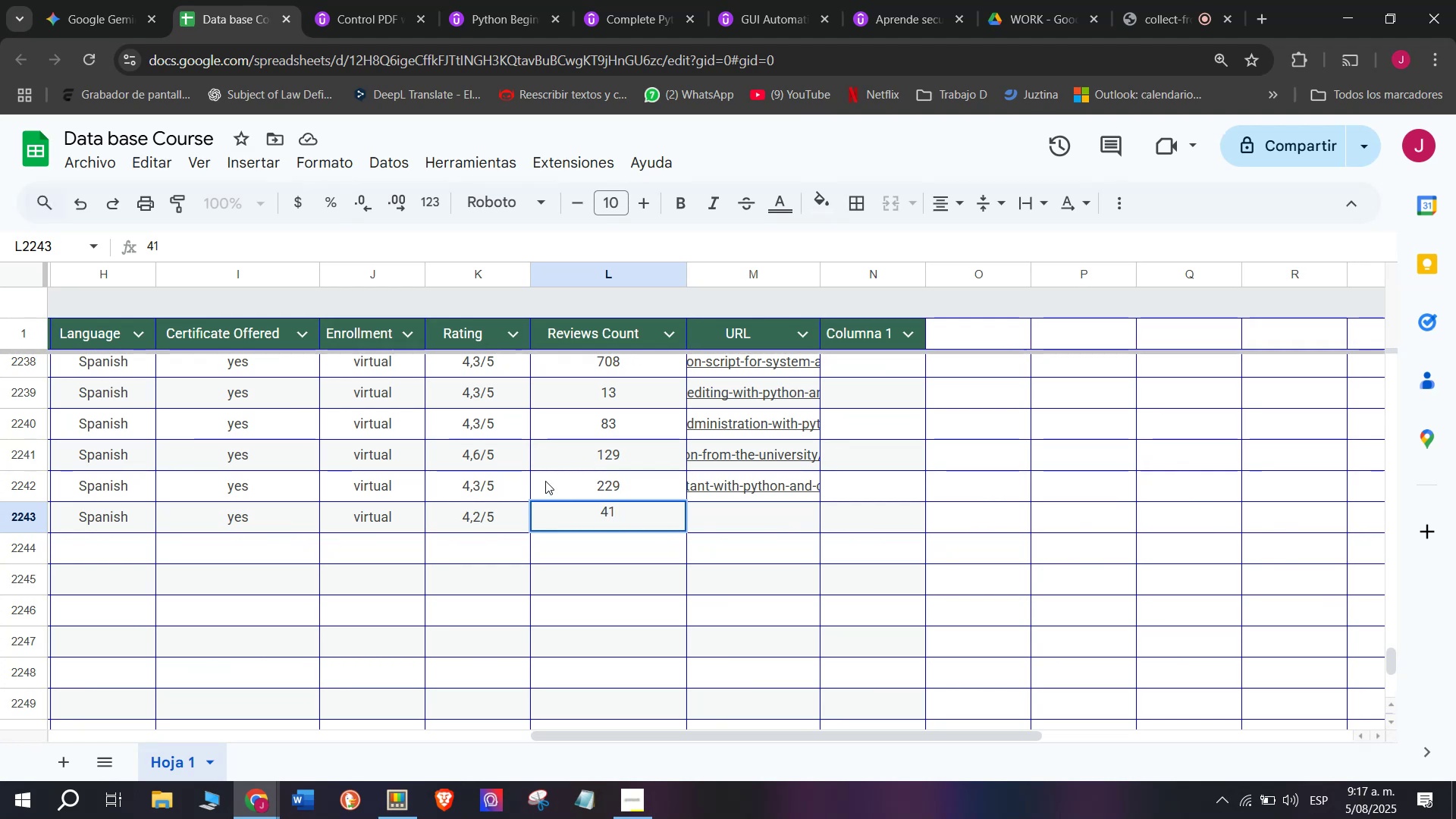 
wait(15.63)
 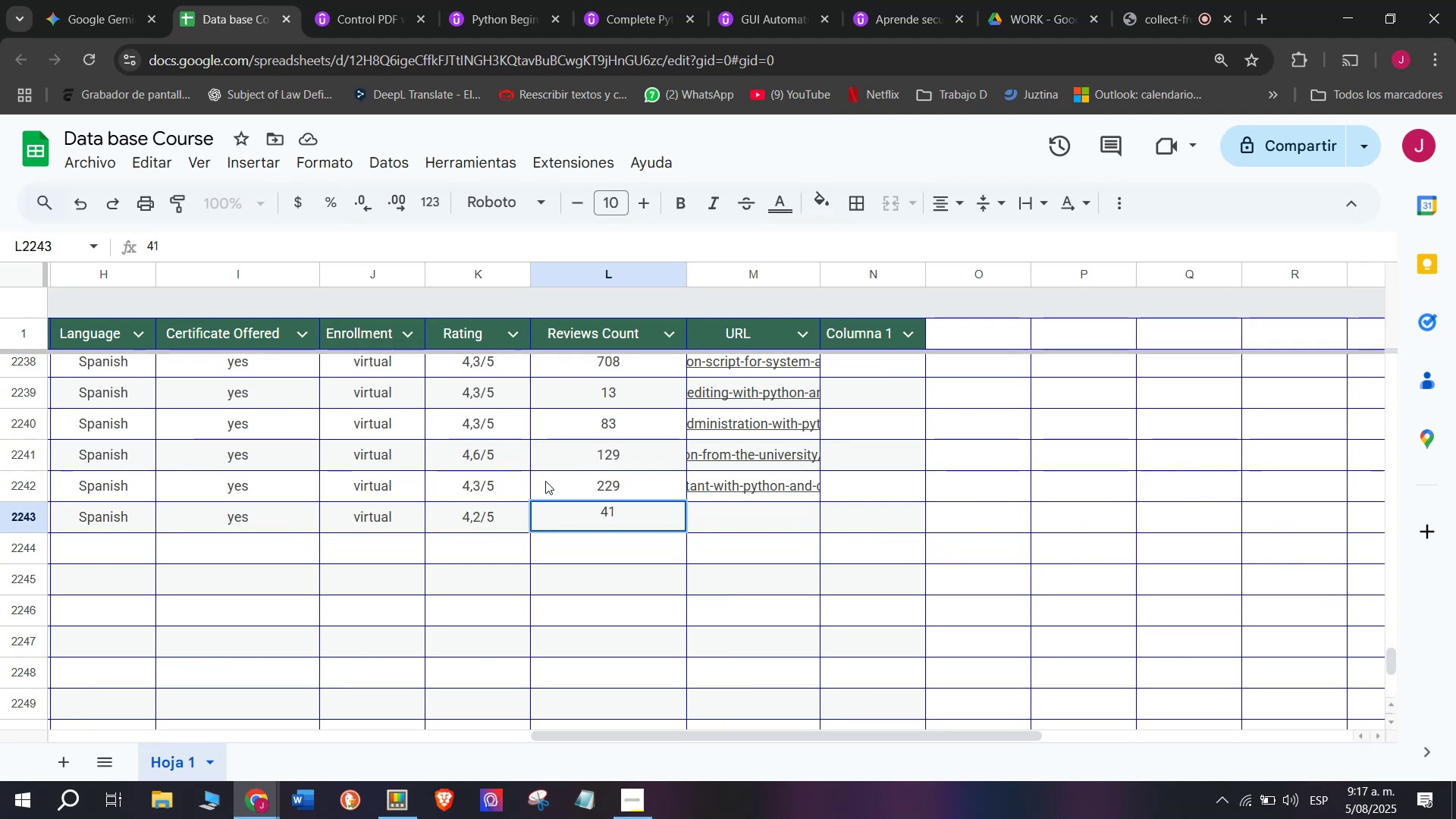 
left_click([417, 0])
 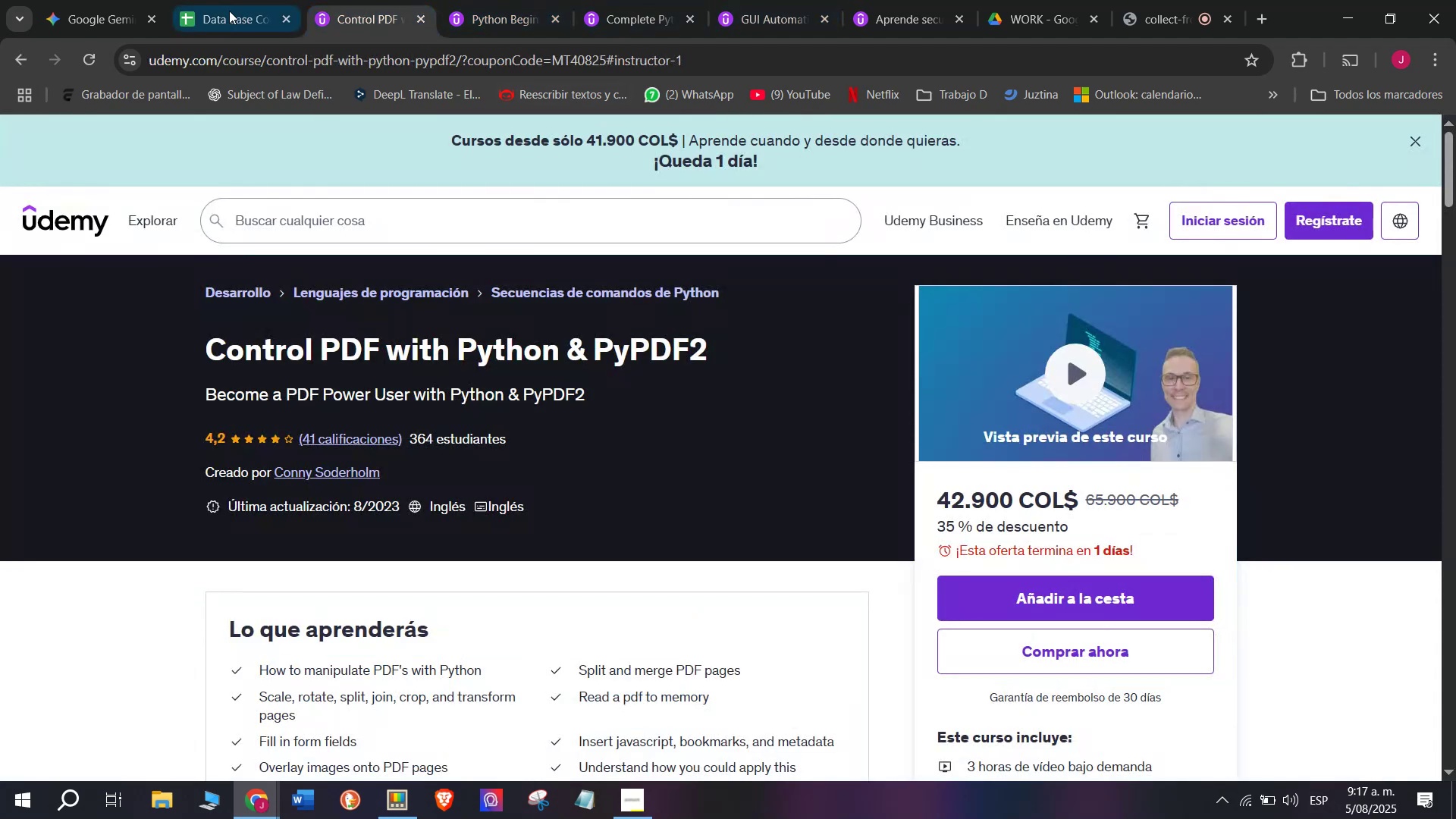 
left_click([224, 0])
 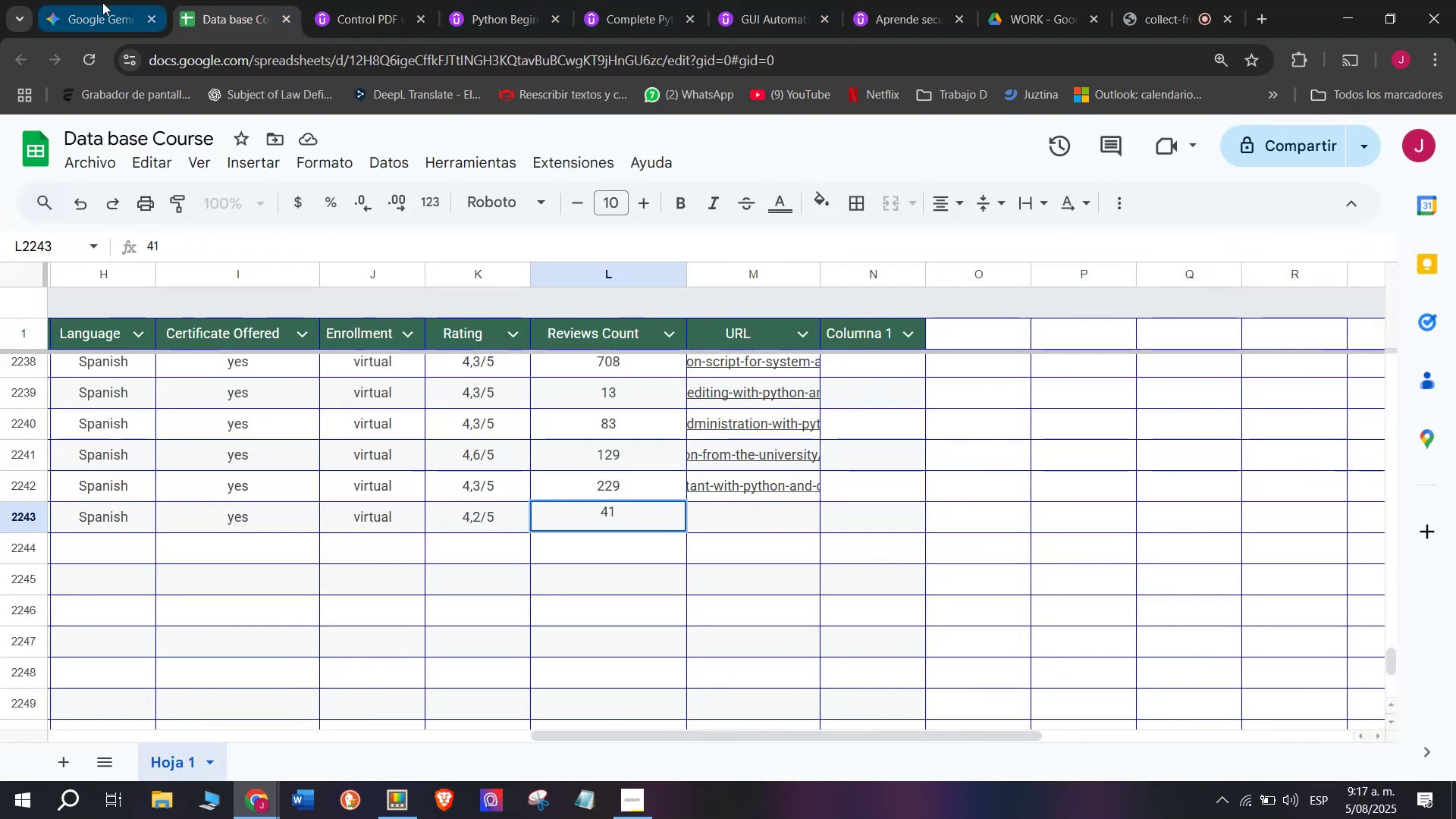 
left_click([121, 0])
 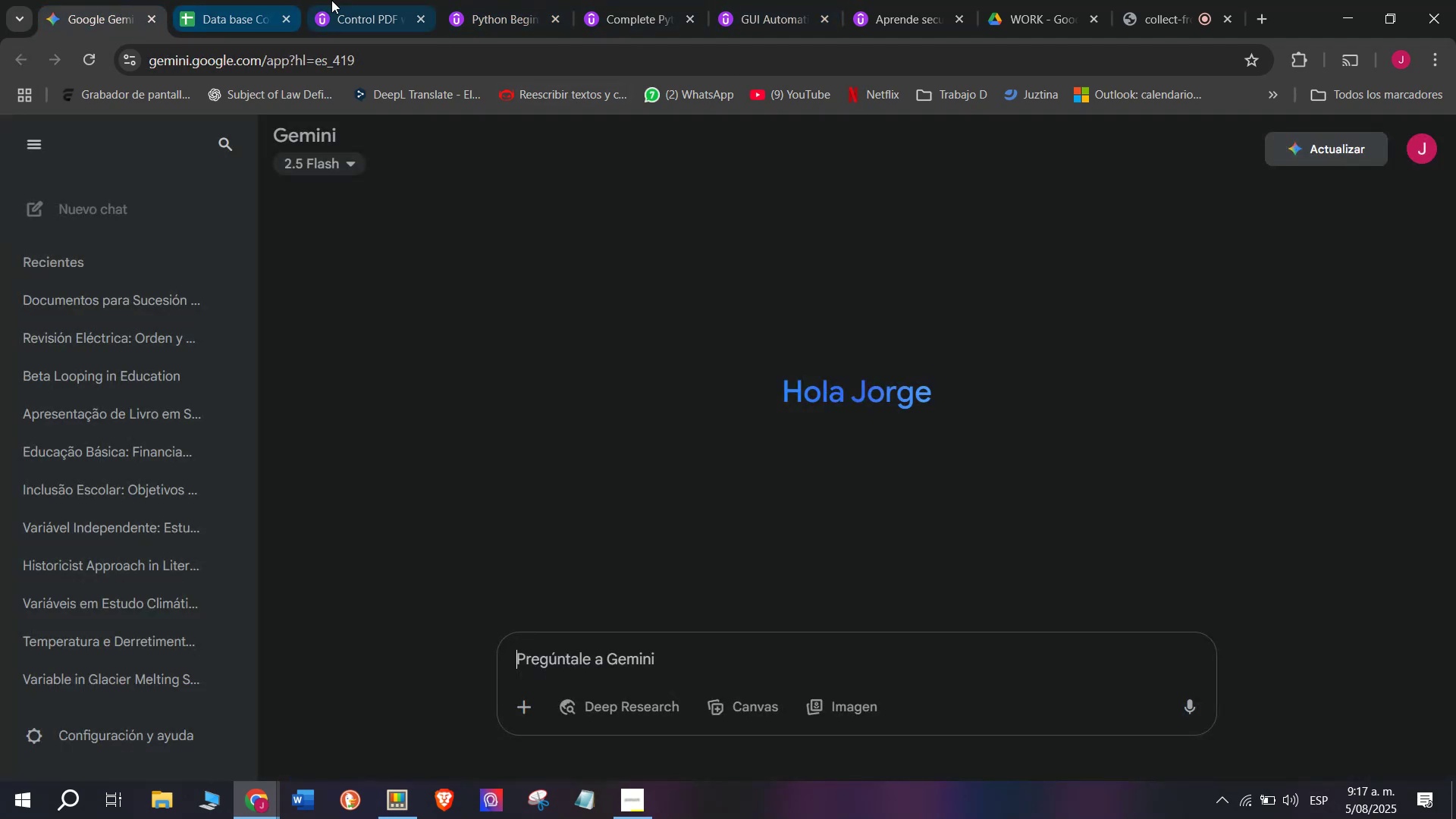 
left_click([335, 0])
 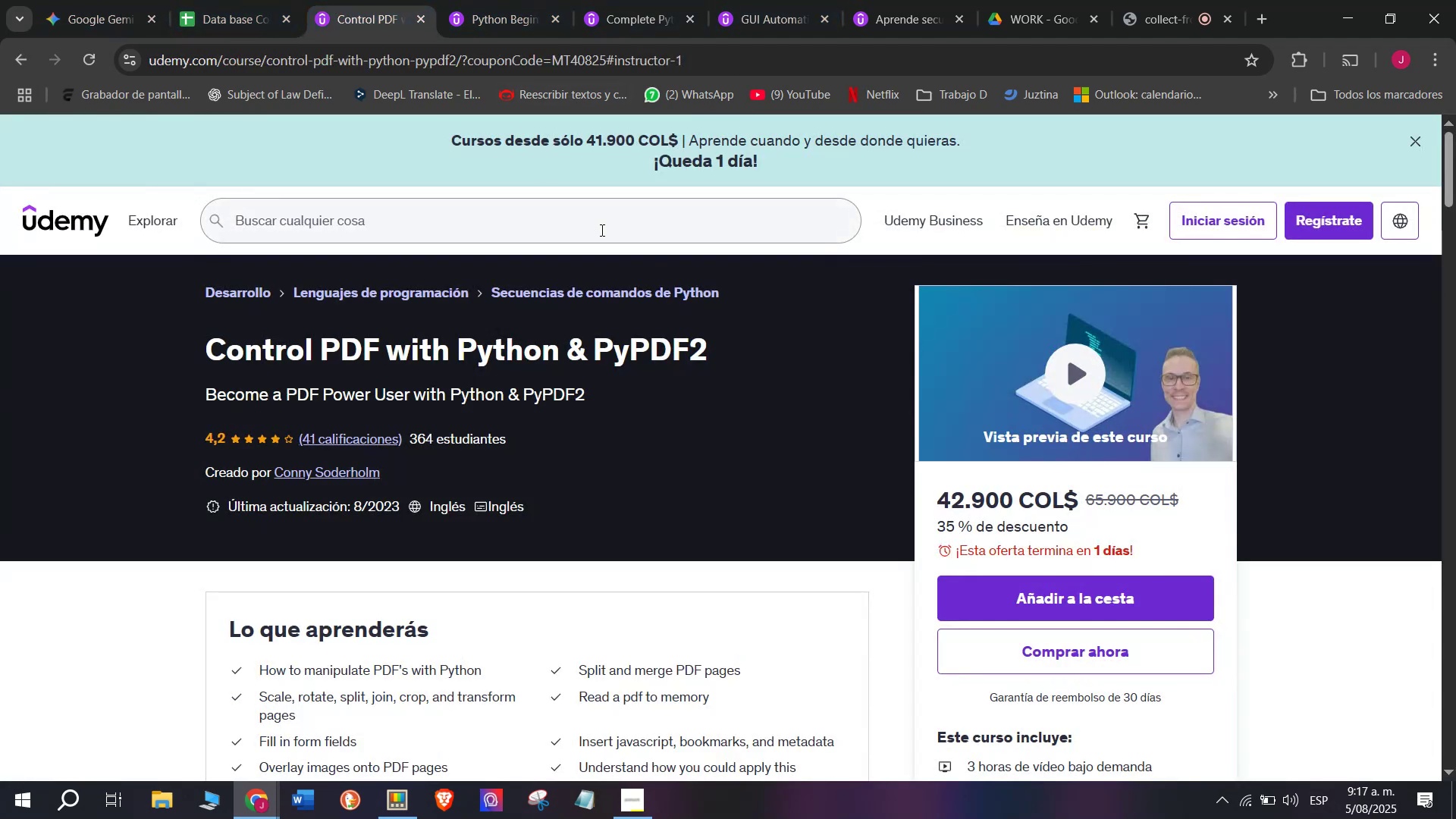 
scroll: coordinate [753, 397], scroll_direction: up, amount: 2.0
 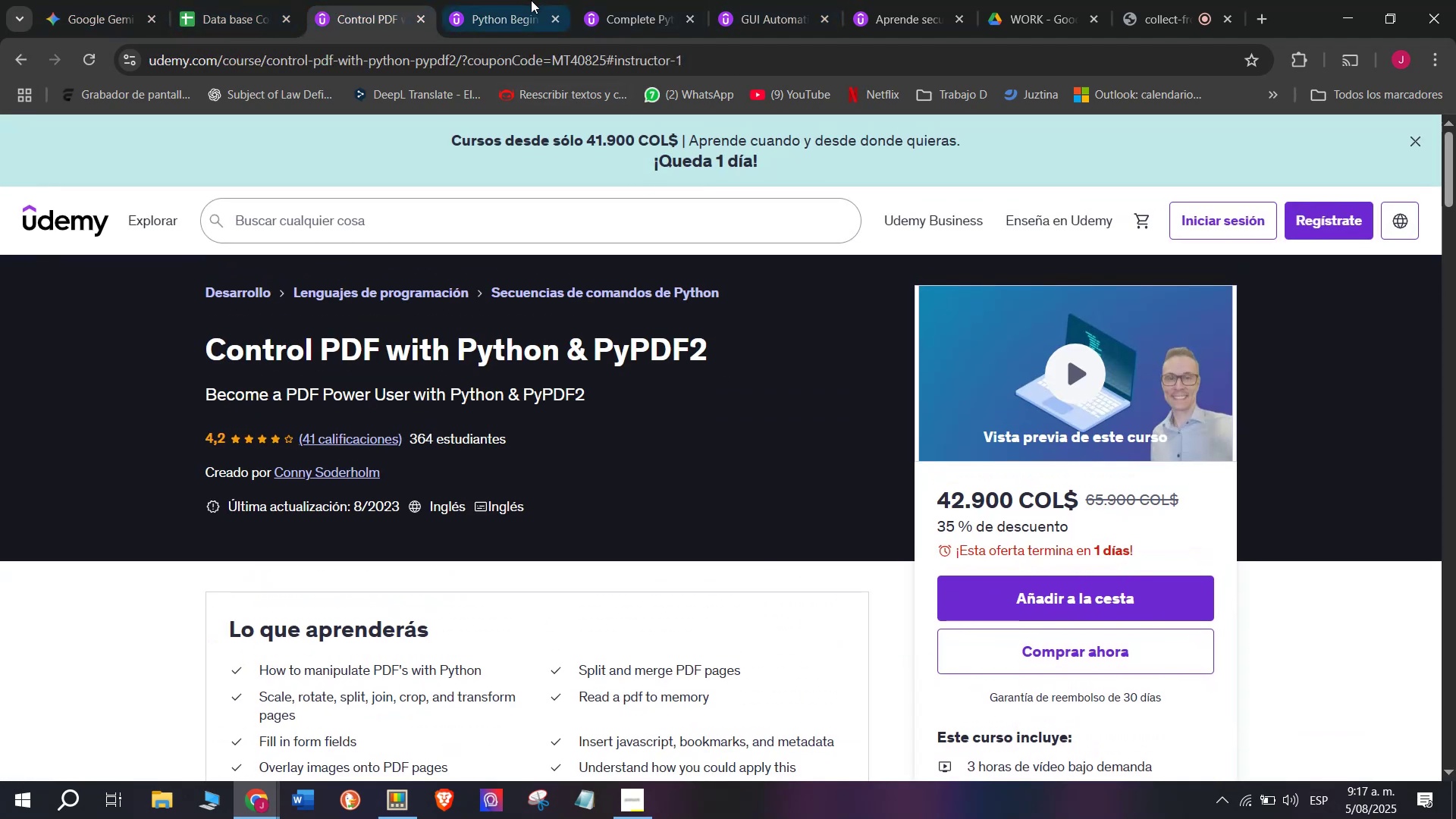 
left_click([496, 0])
 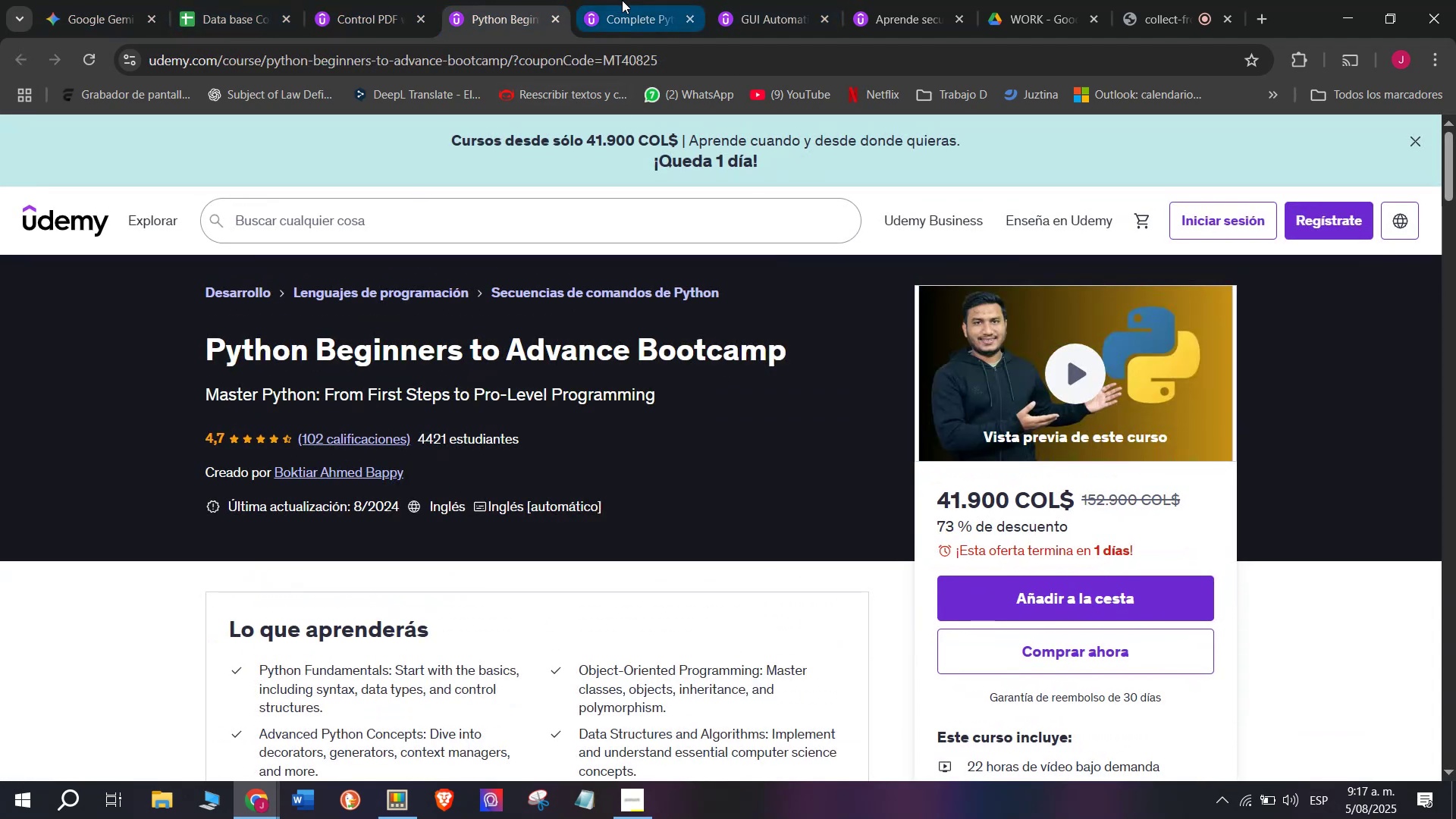 
left_click([641, 0])
 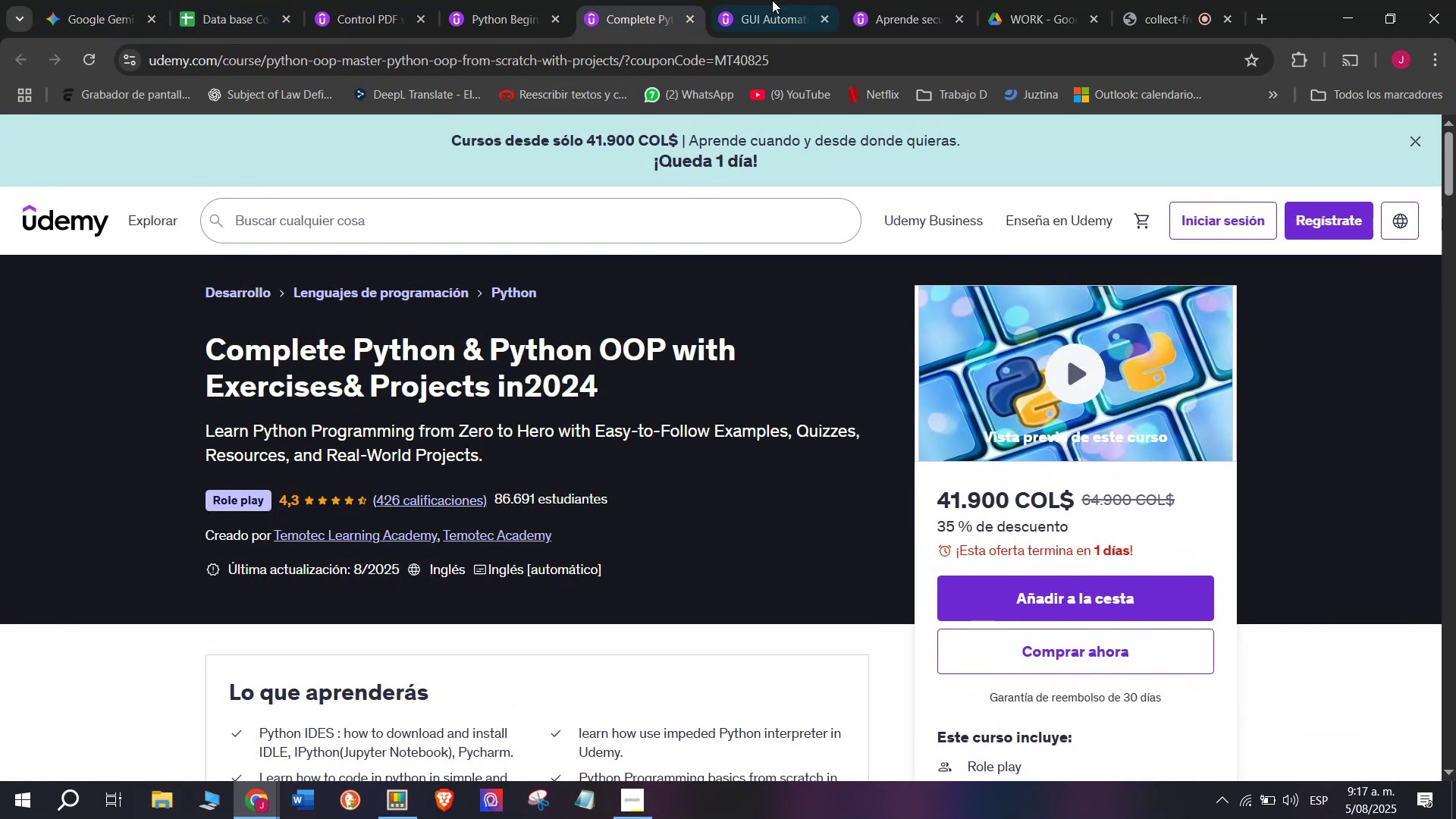 
left_click([720, 0])
 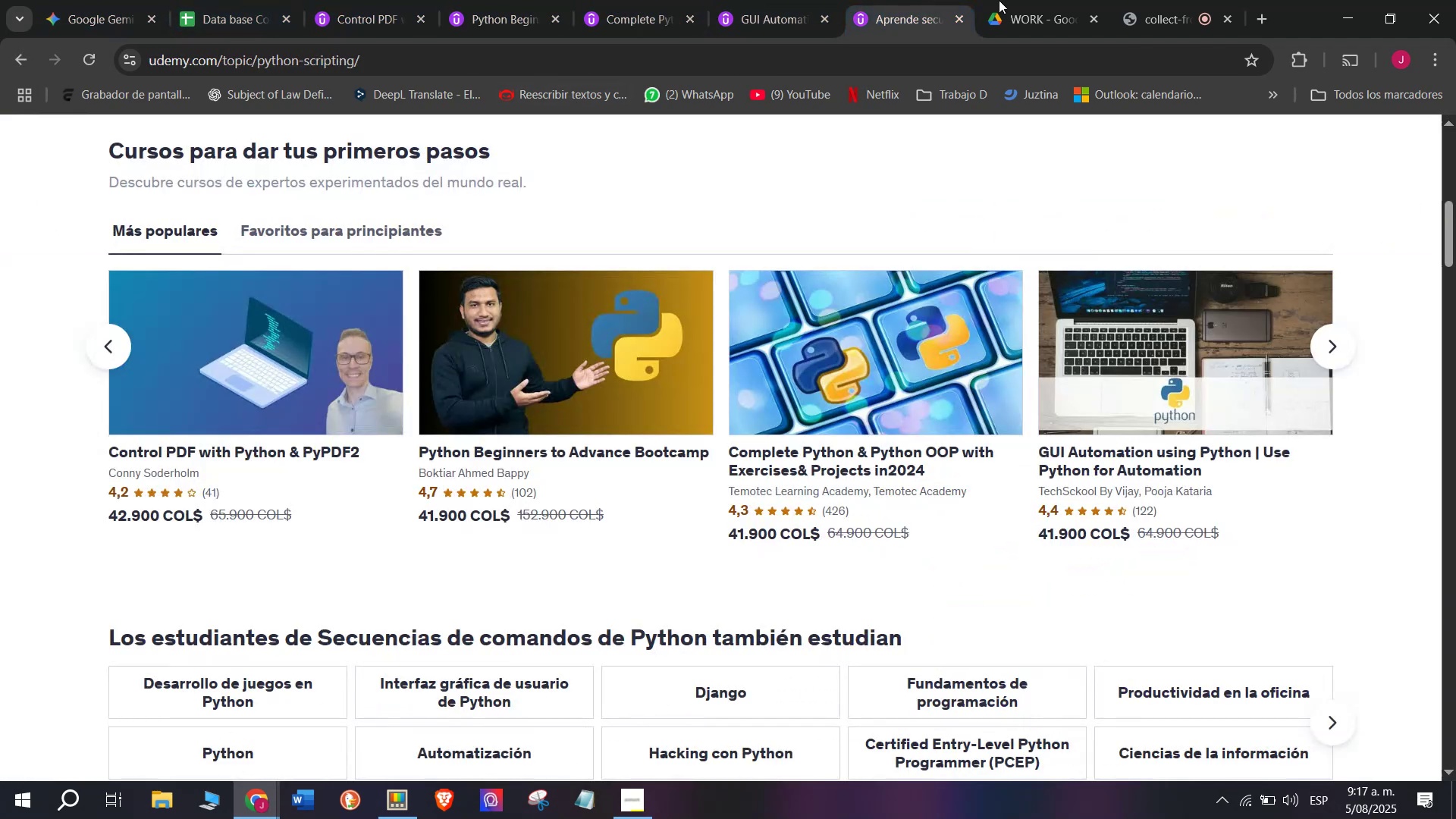 
double_click([1062, 0])
 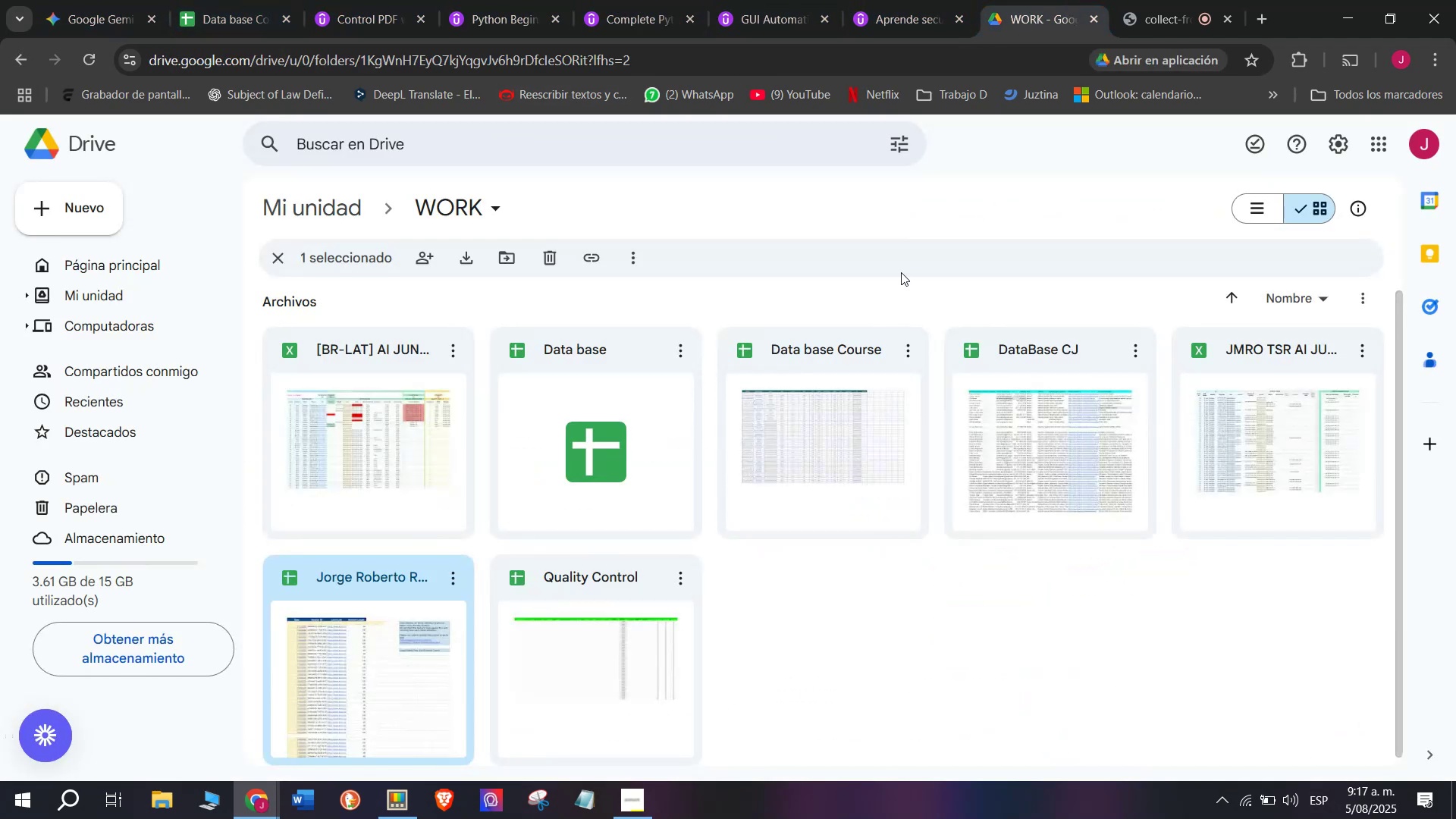 
scroll: coordinate [824, 497], scroll_direction: down, amount: 2.0
 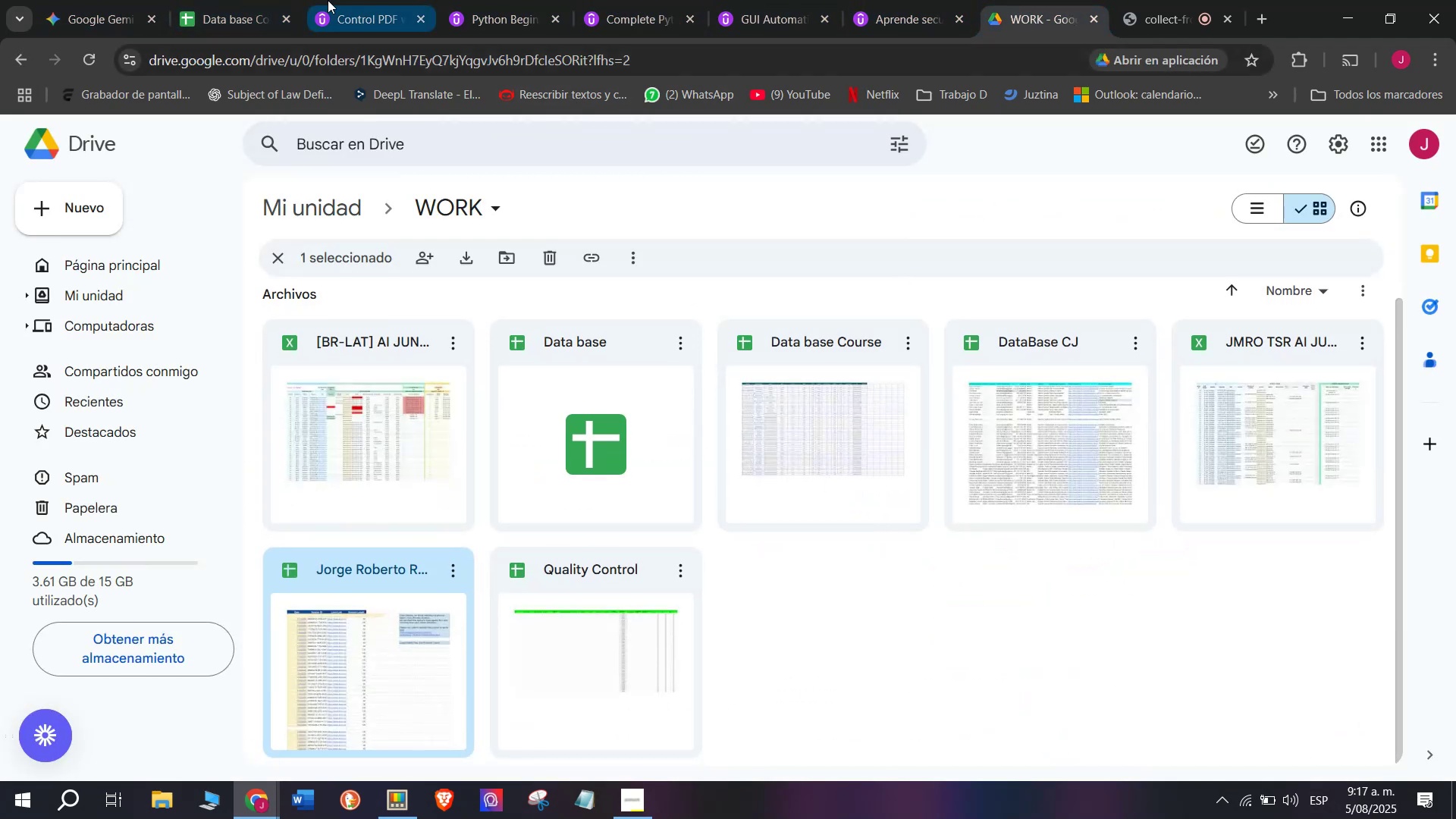 
left_click([86, 0])
 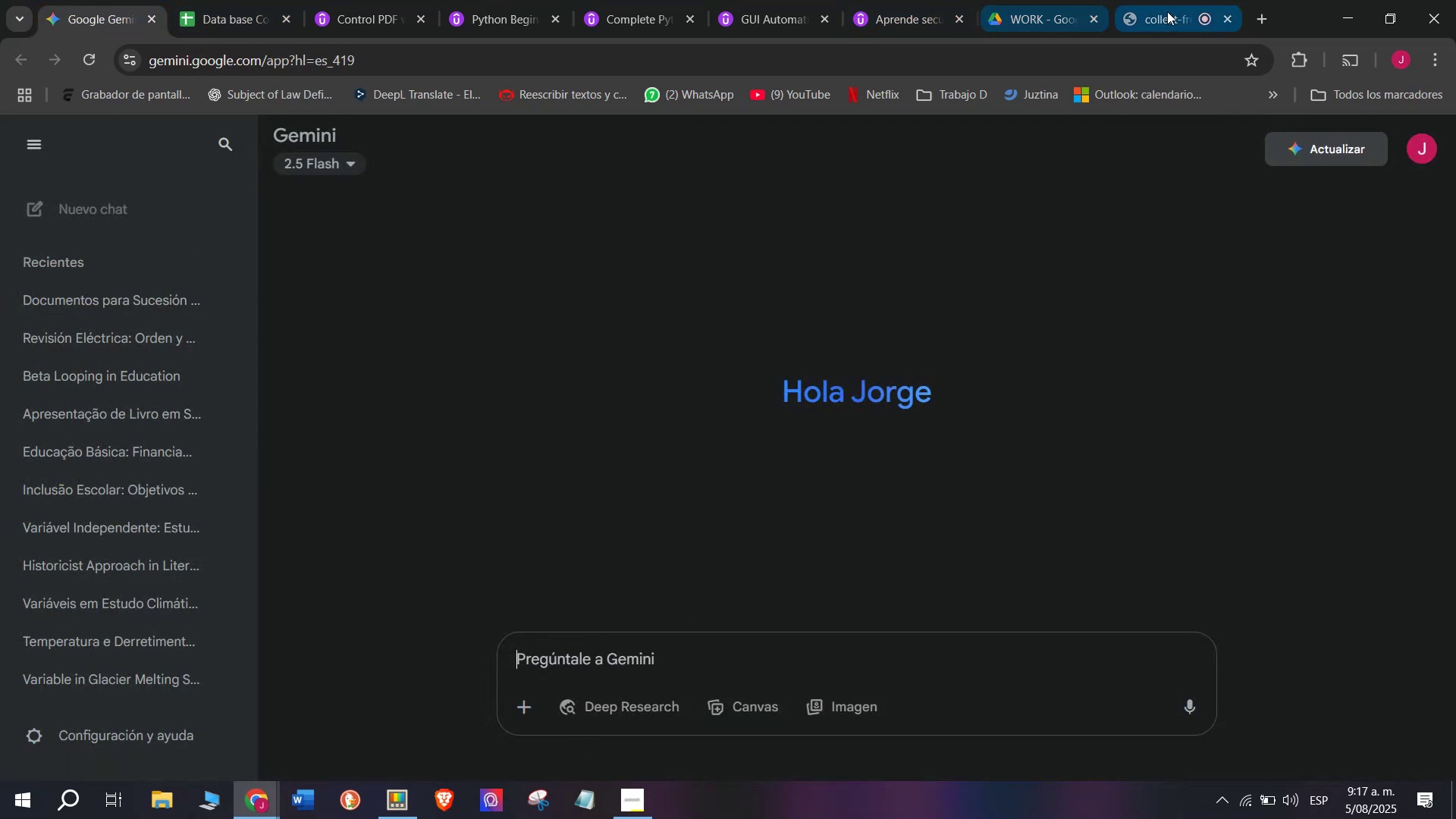 
left_click([1175, 11])
 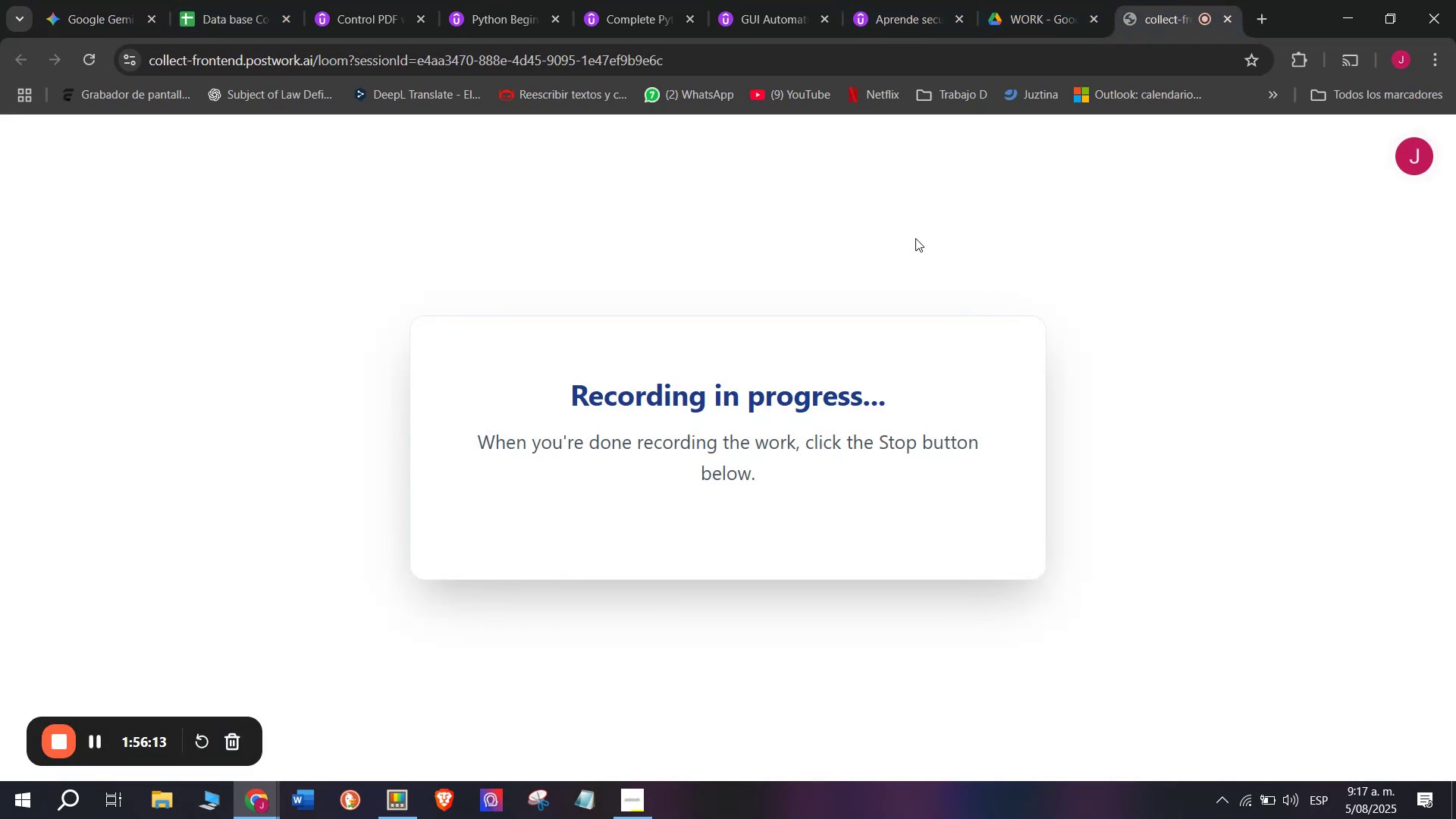 
left_click([937, 0])
 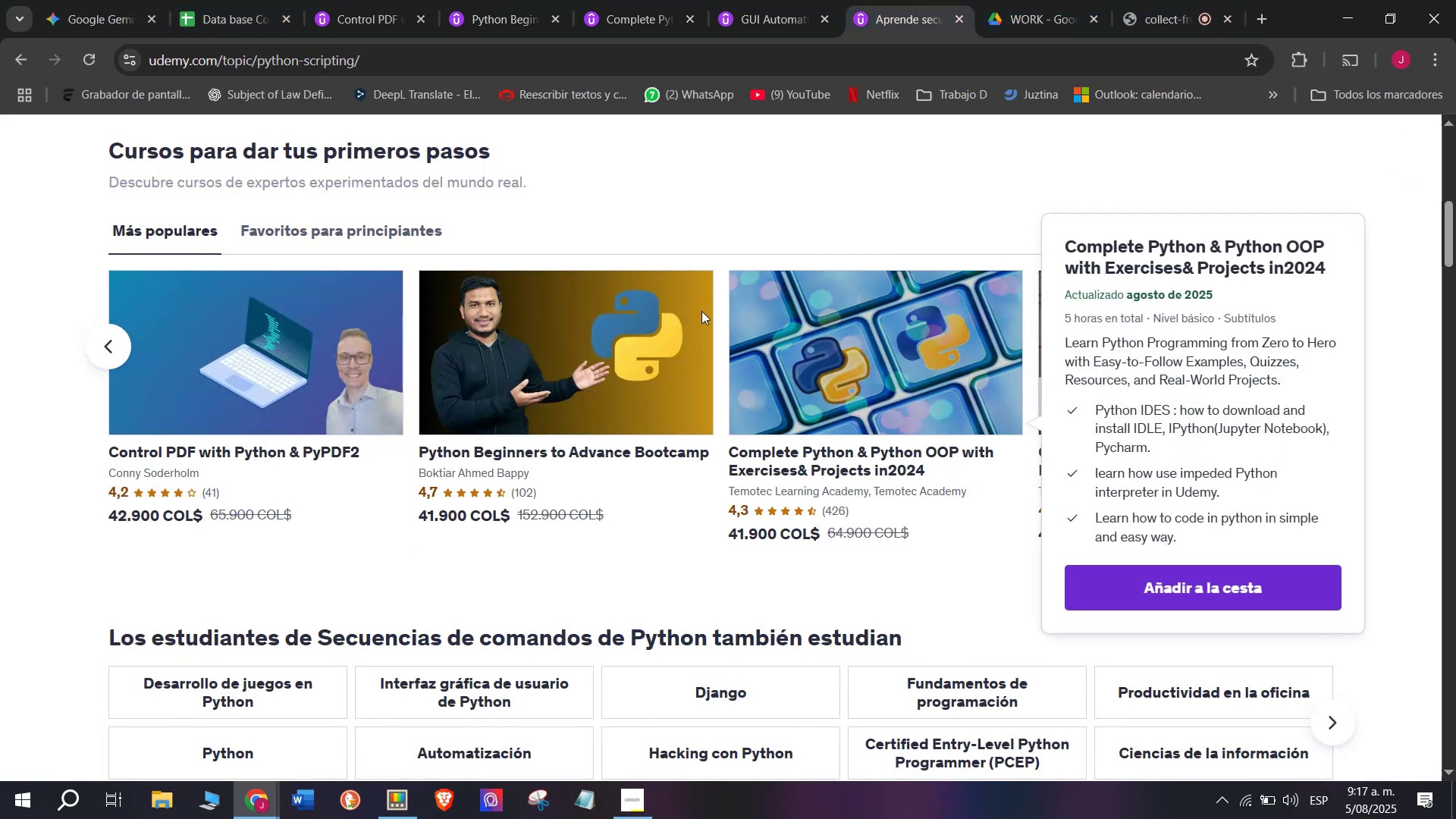 
scroll: coordinate [642, 473], scroll_direction: down, amount: 1.0
 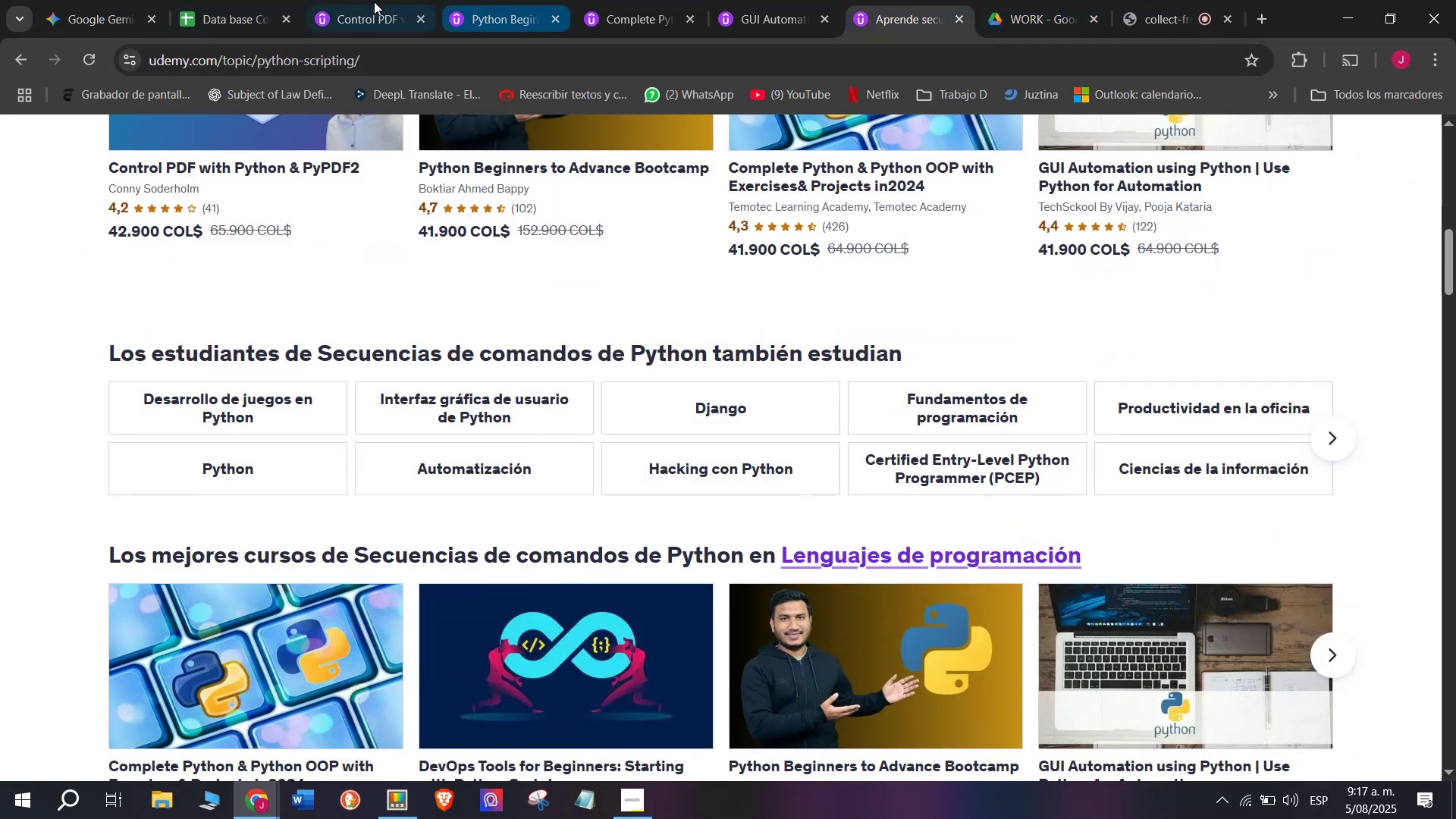 
left_click([255, 0])
 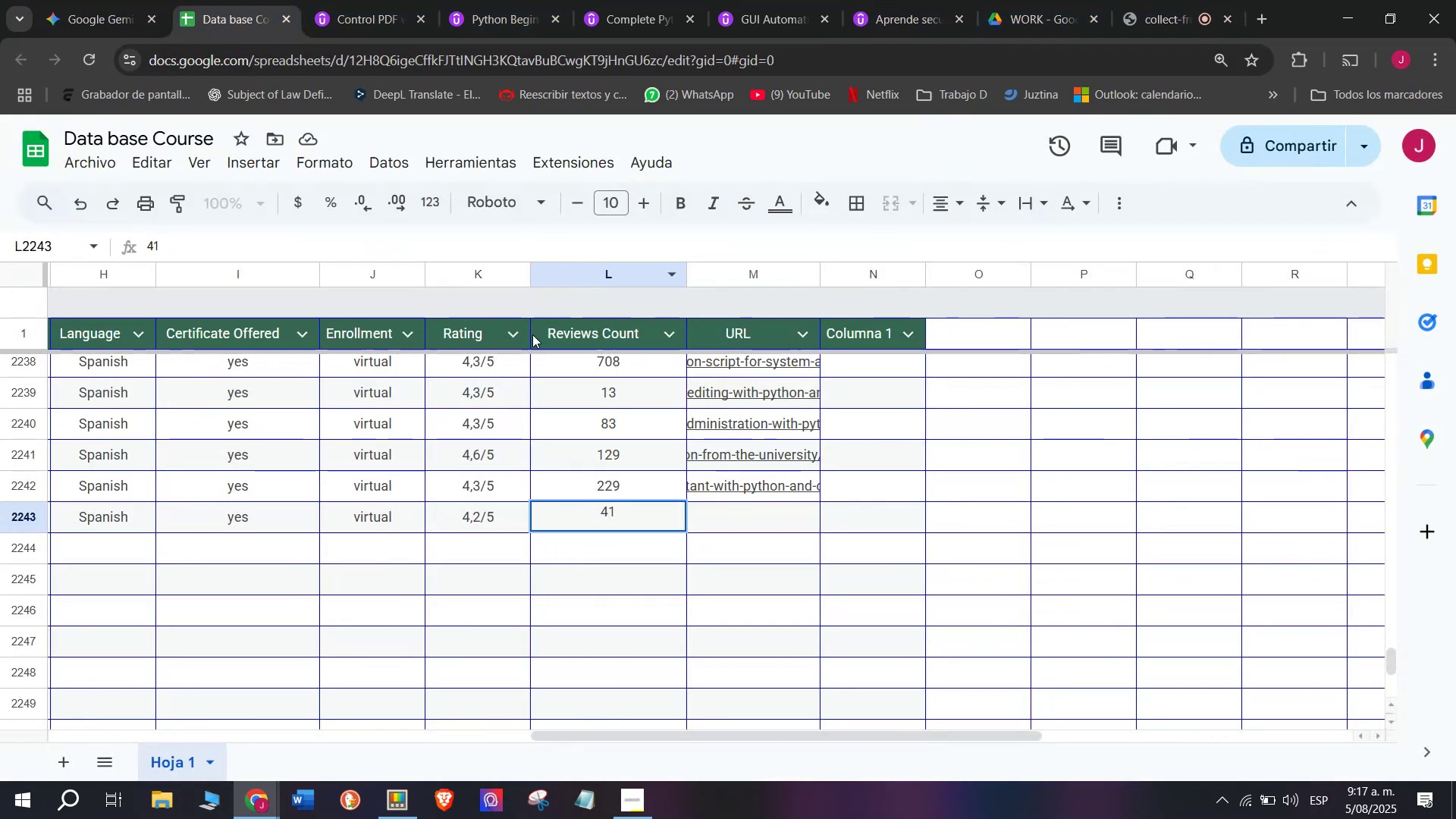 
scroll: coordinate [579, 554], scroll_direction: down, amount: 1.0
 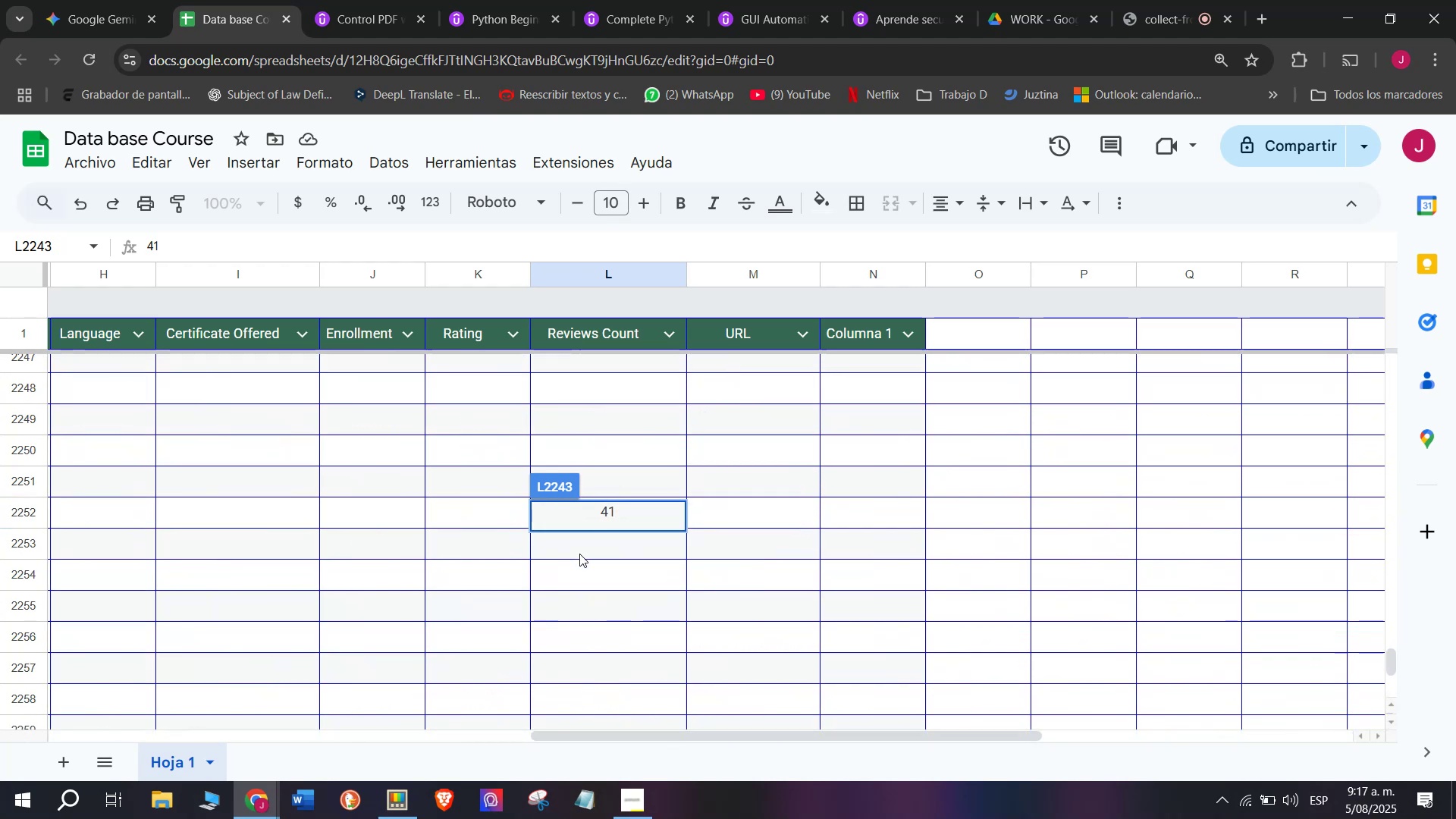 
scroll: coordinate [579, 554], scroll_direction: up, amount: 1.0
 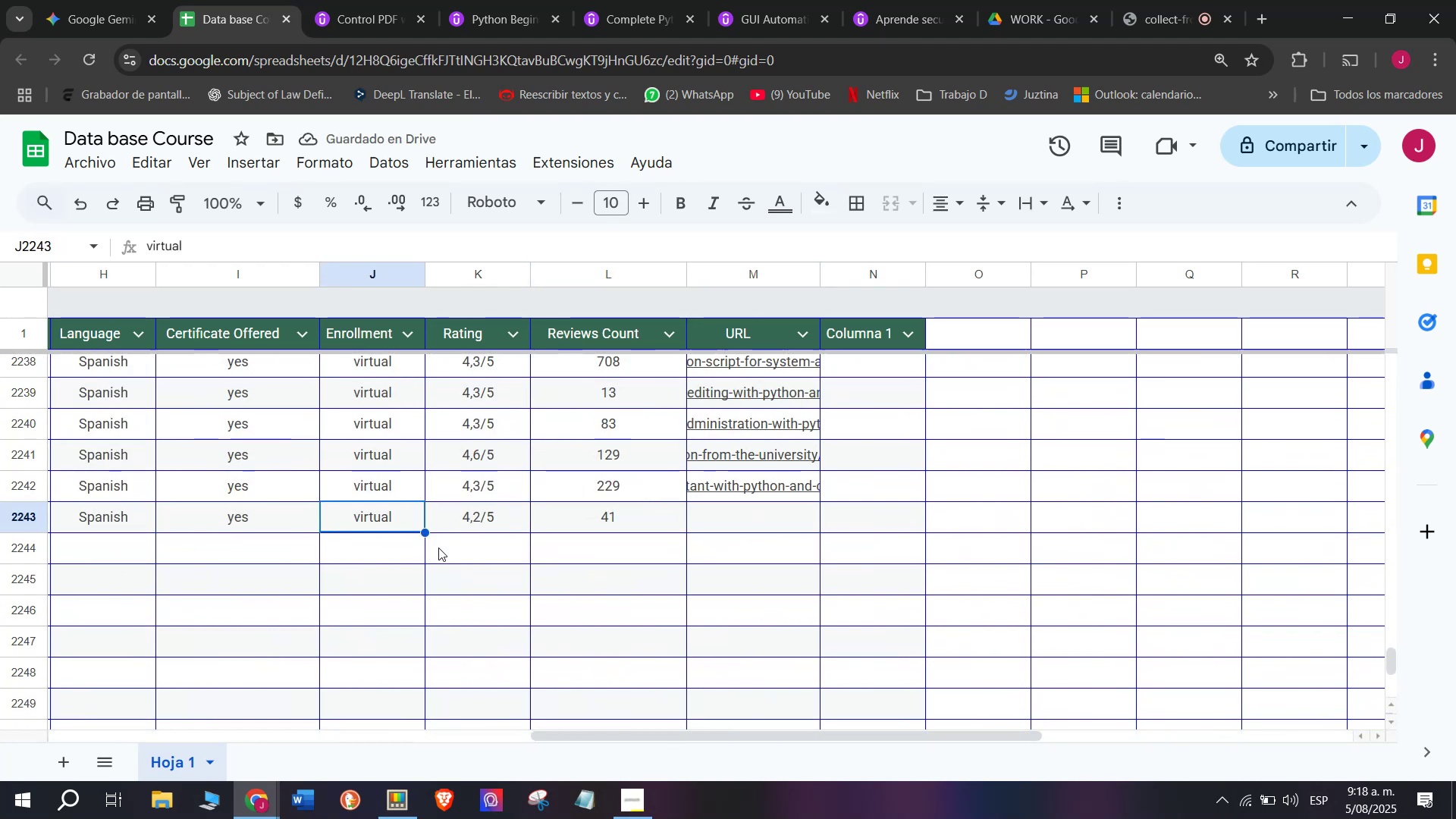 
wait(5.69)
 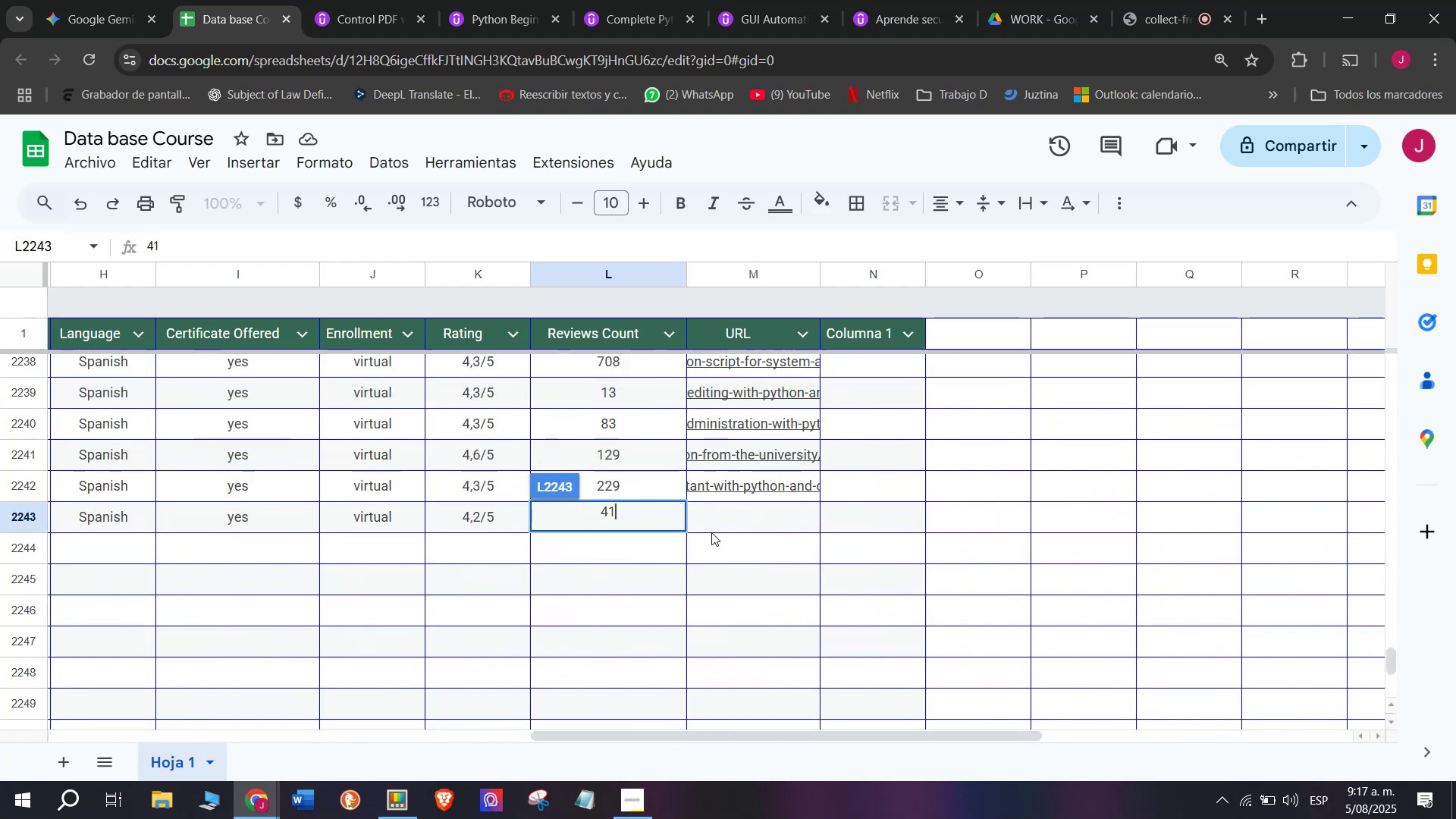 
scroll: coordinate [785, 632], scroll_direction: up, amount: 5.0
 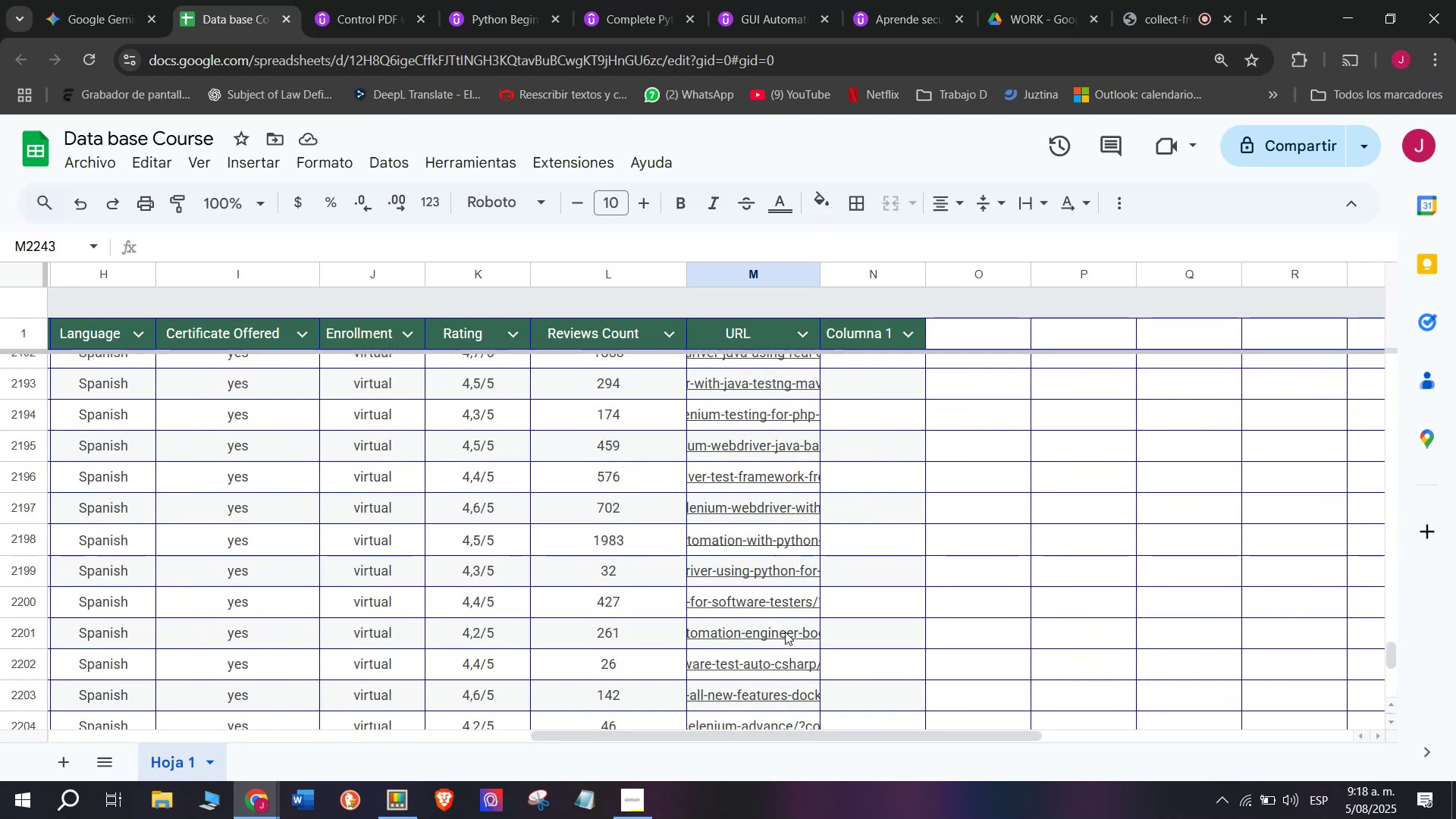 
scroll: coordinate [785, 632], scroll_direction: none, amount: 0.0
 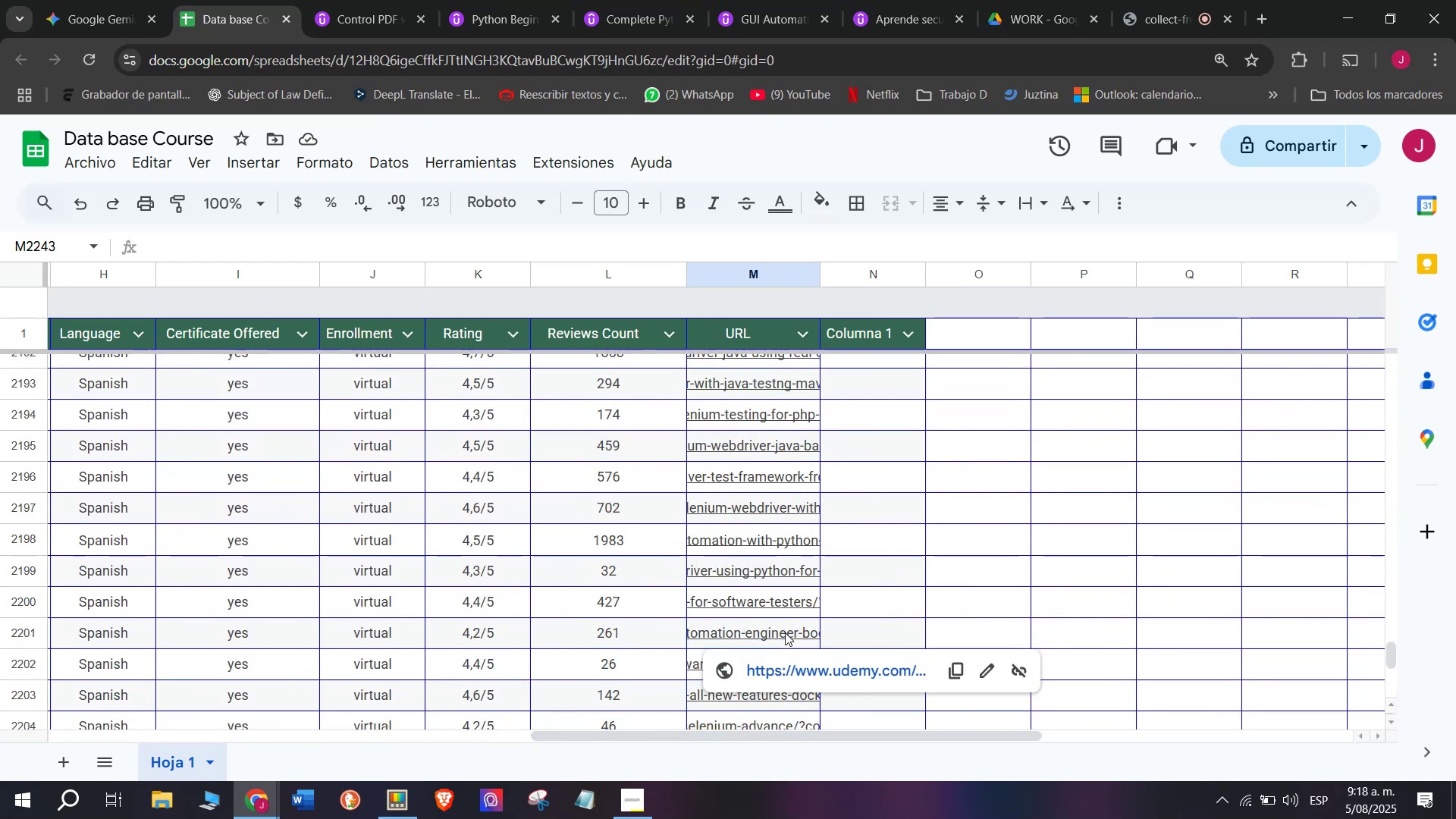 
scroll: coordinate [625, 467], scroll_direction: up, amount: 10.0
 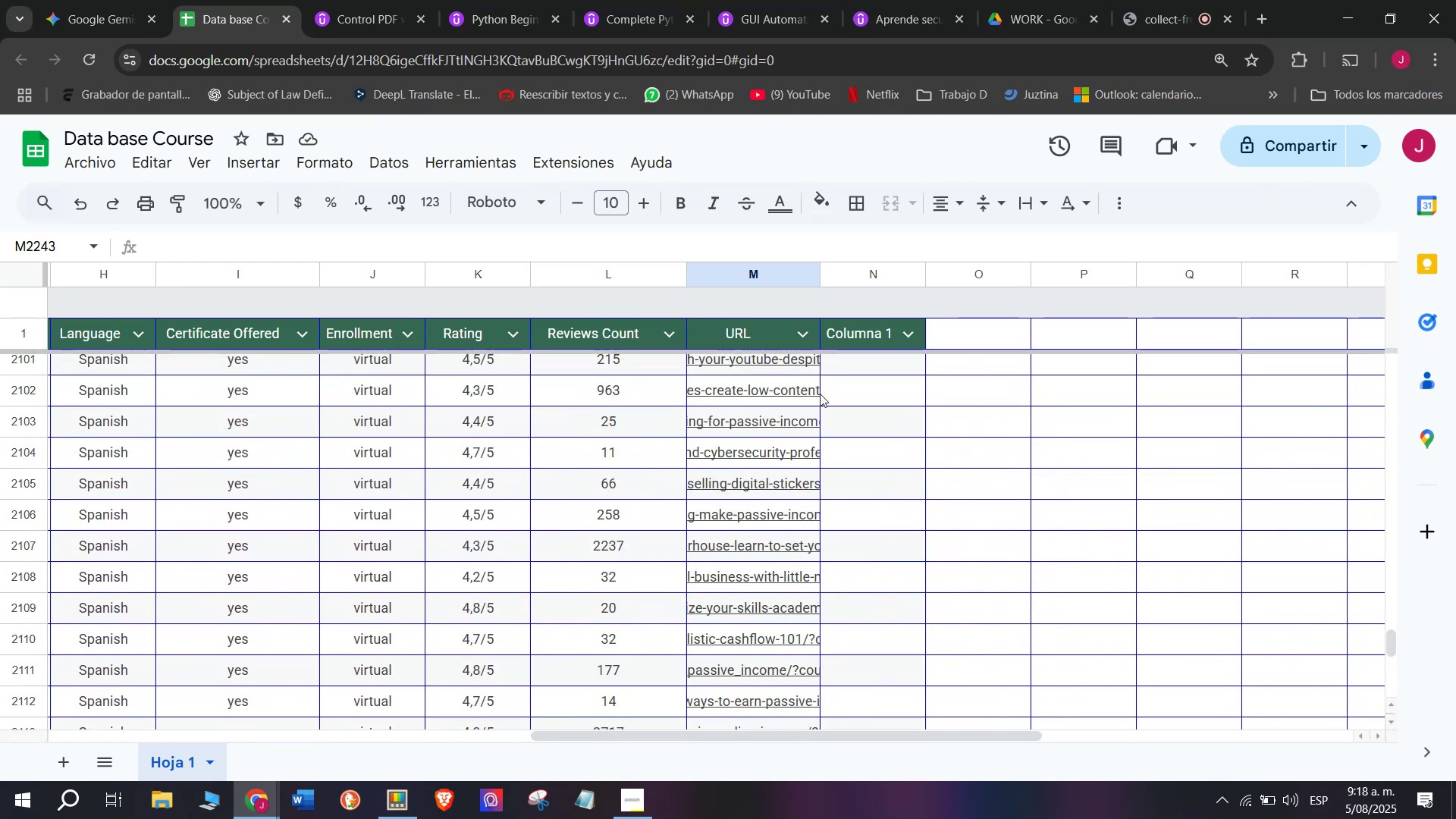 
scroll: coordinate [431, 604], scroll_direction: down, amount: 15.0
 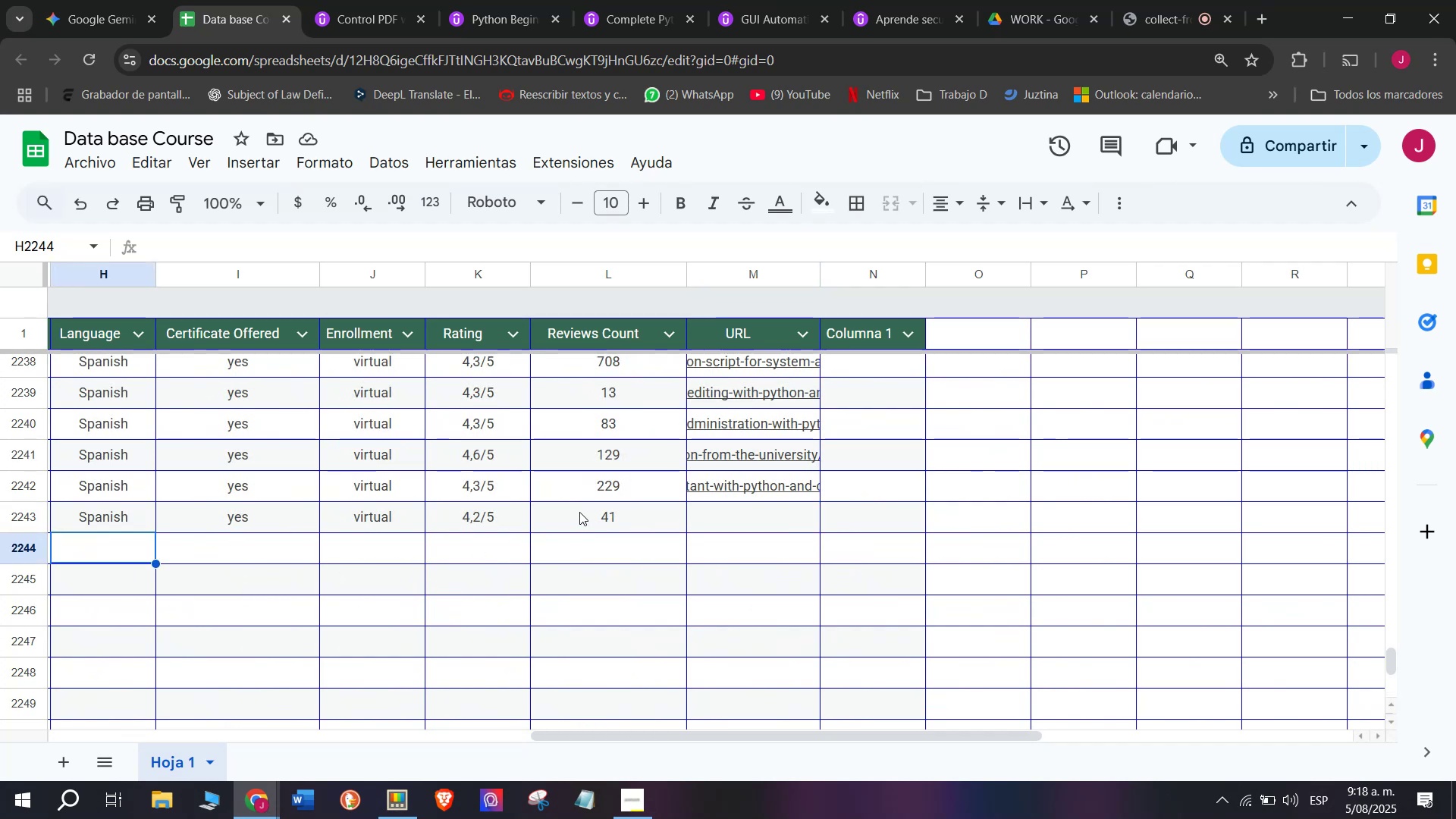 
left_click([335, 0])
 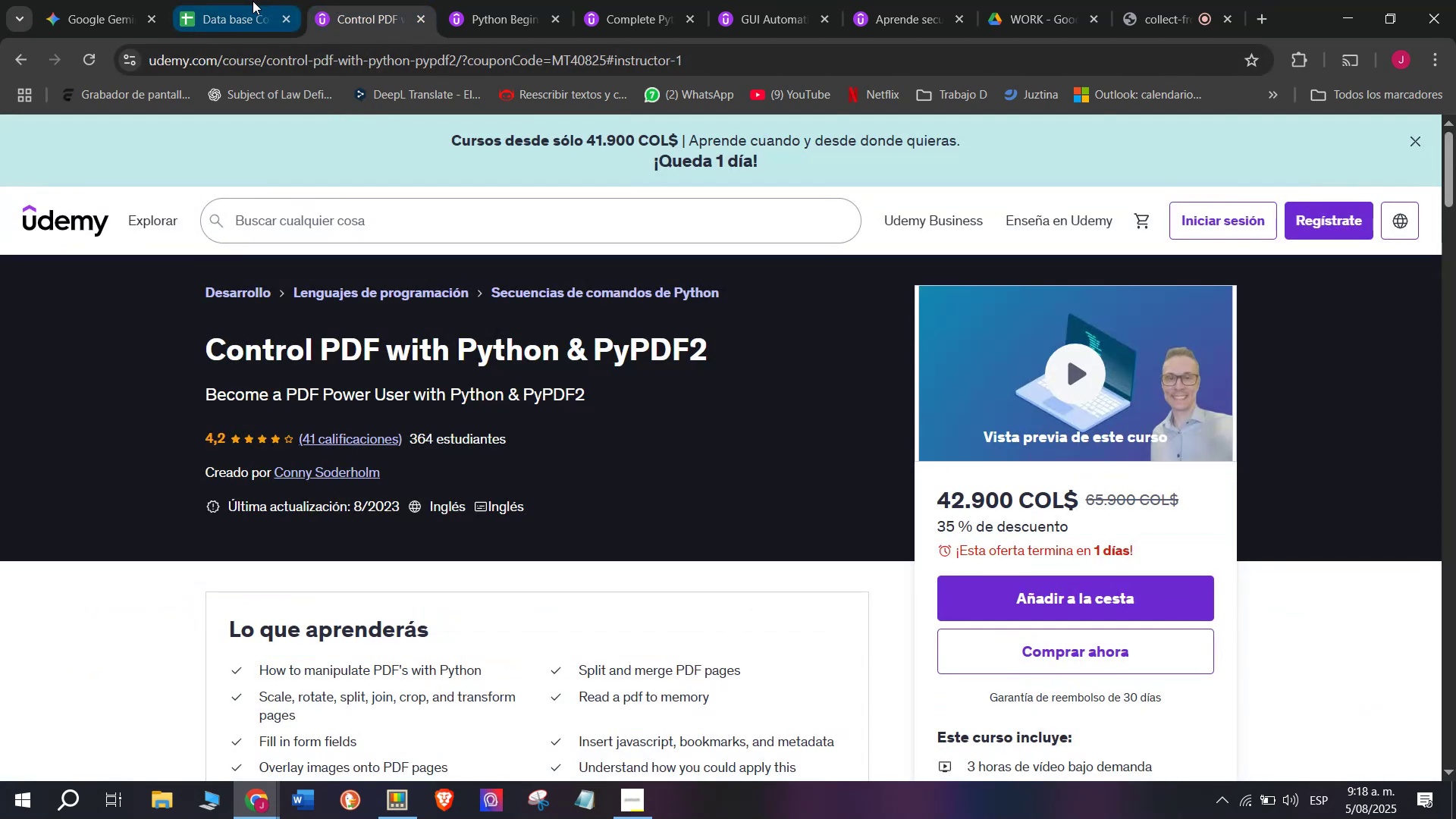 
left_click([108, 0])
 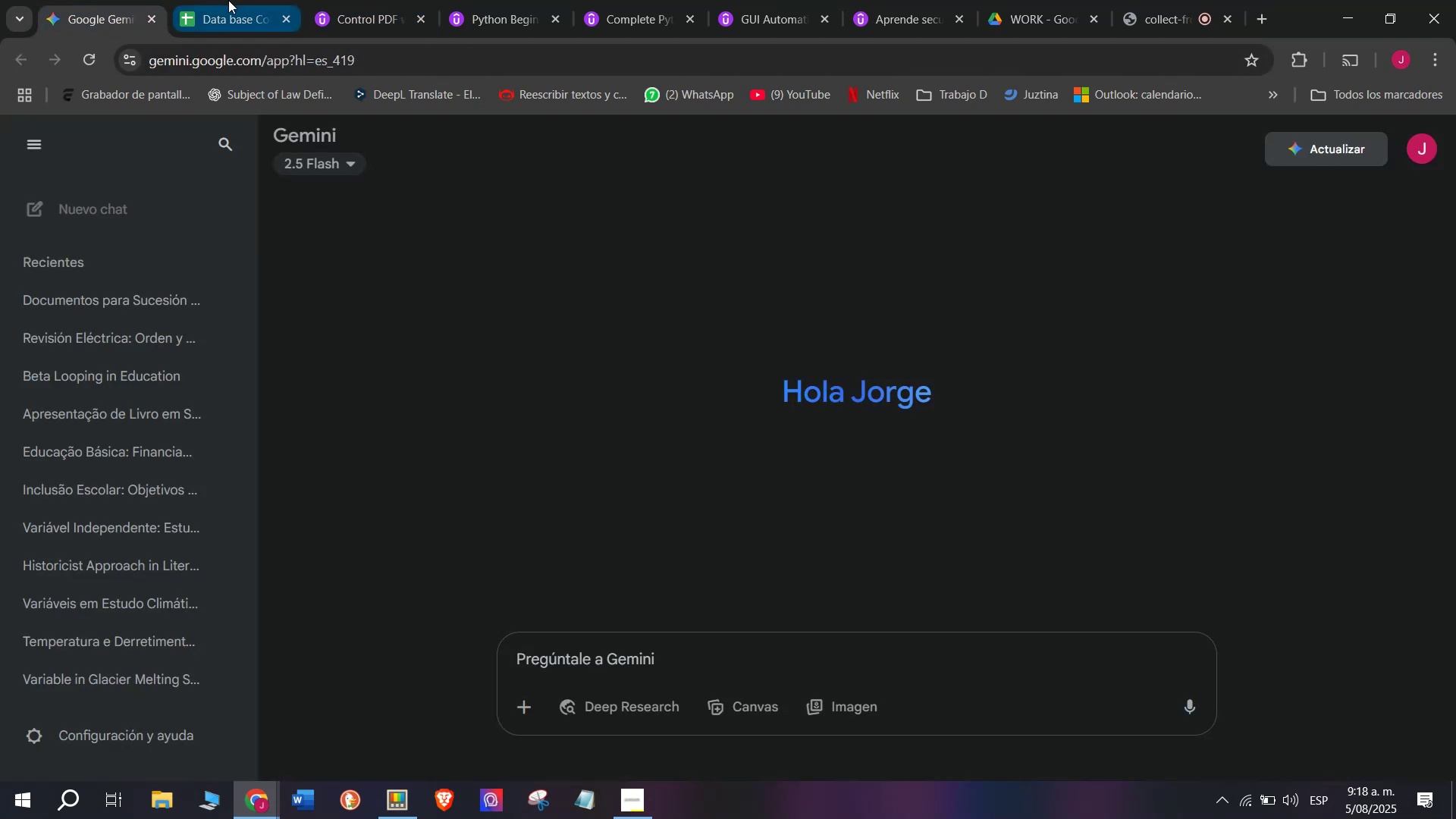 
left_click([230, 0])
 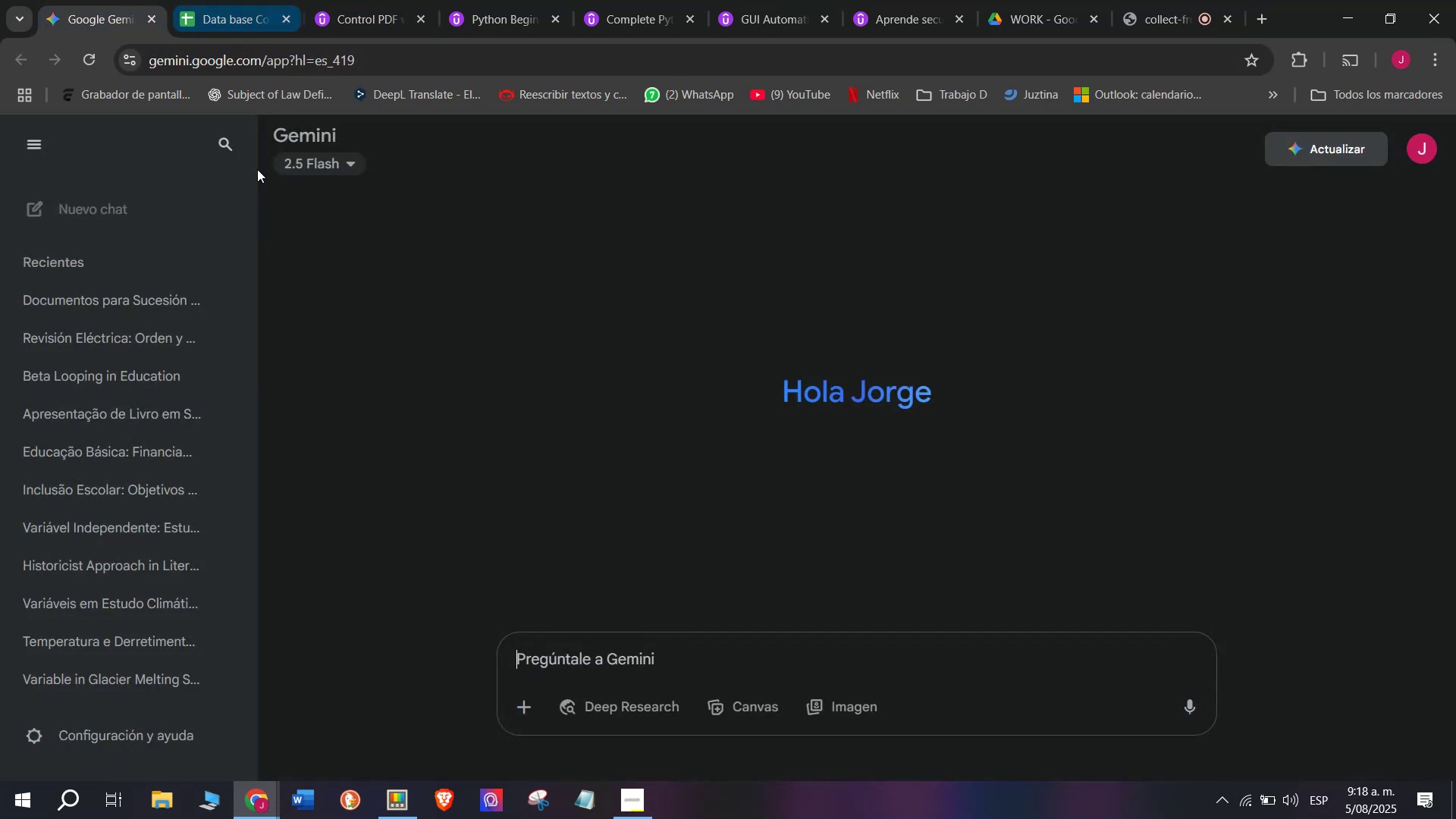 
left_click([225, 0])
 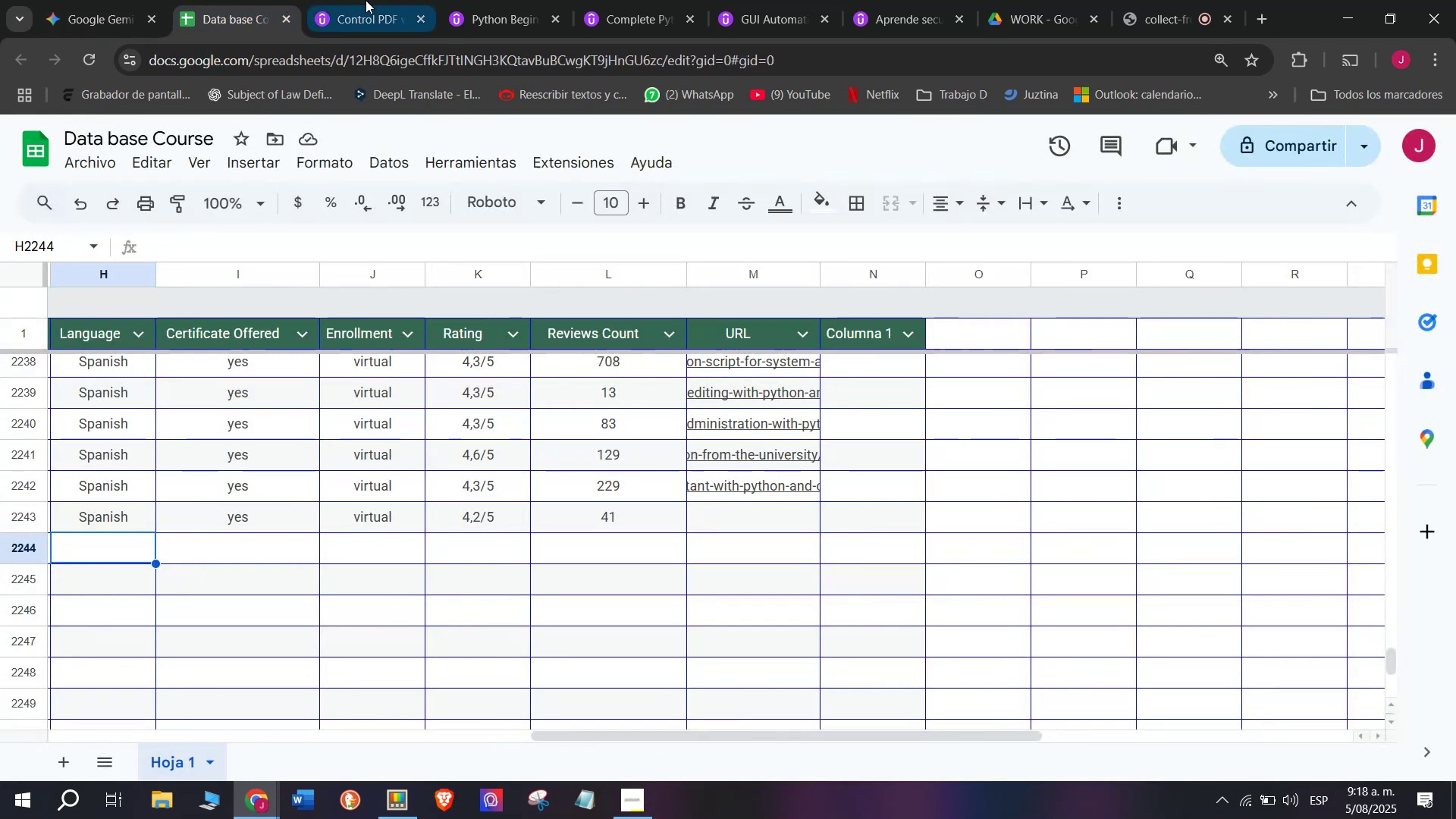 
left_click([369, 0])
 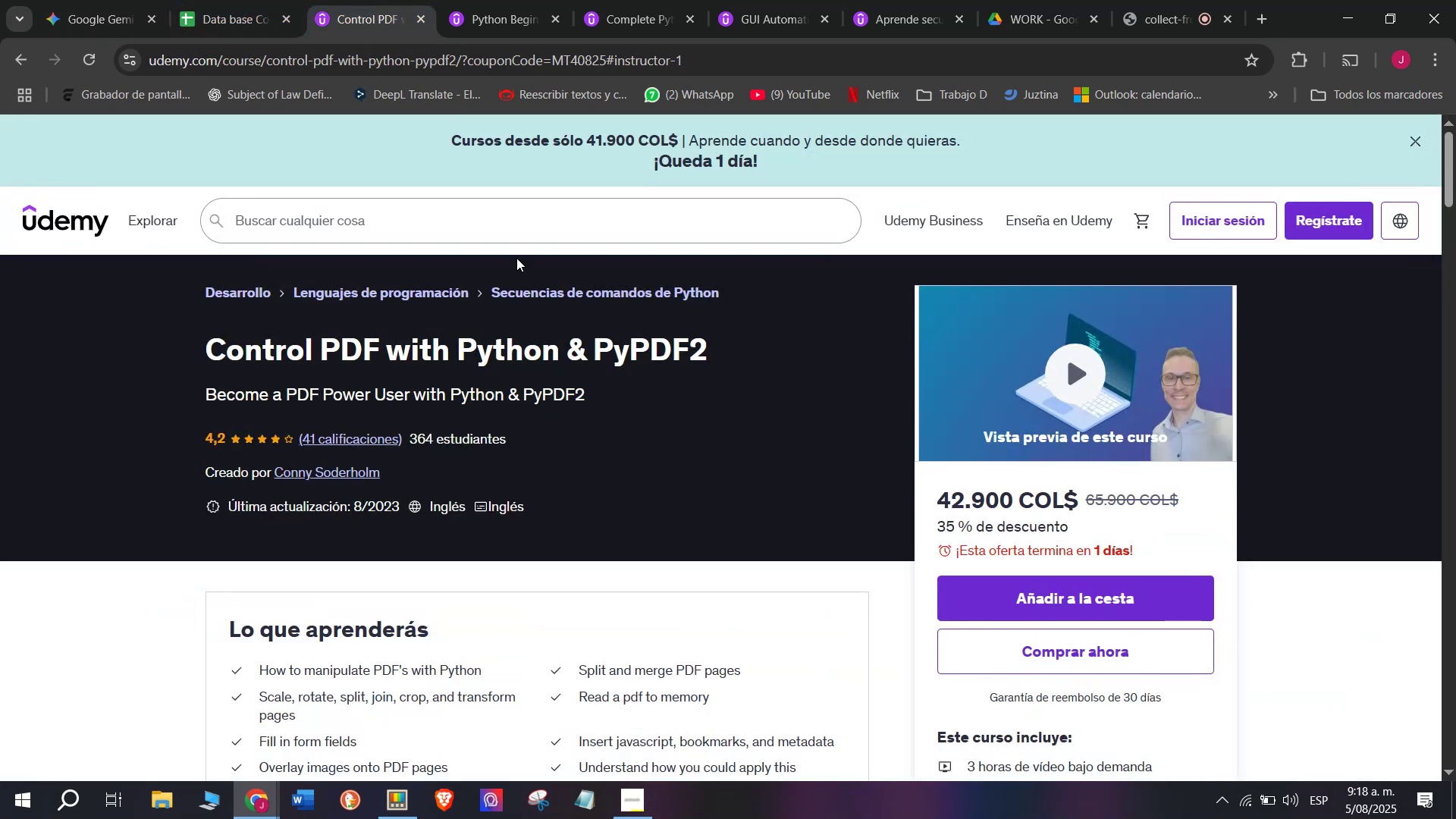 
scroll: coordinate [557, 366], scroll_direction: up, amount: 3.0
 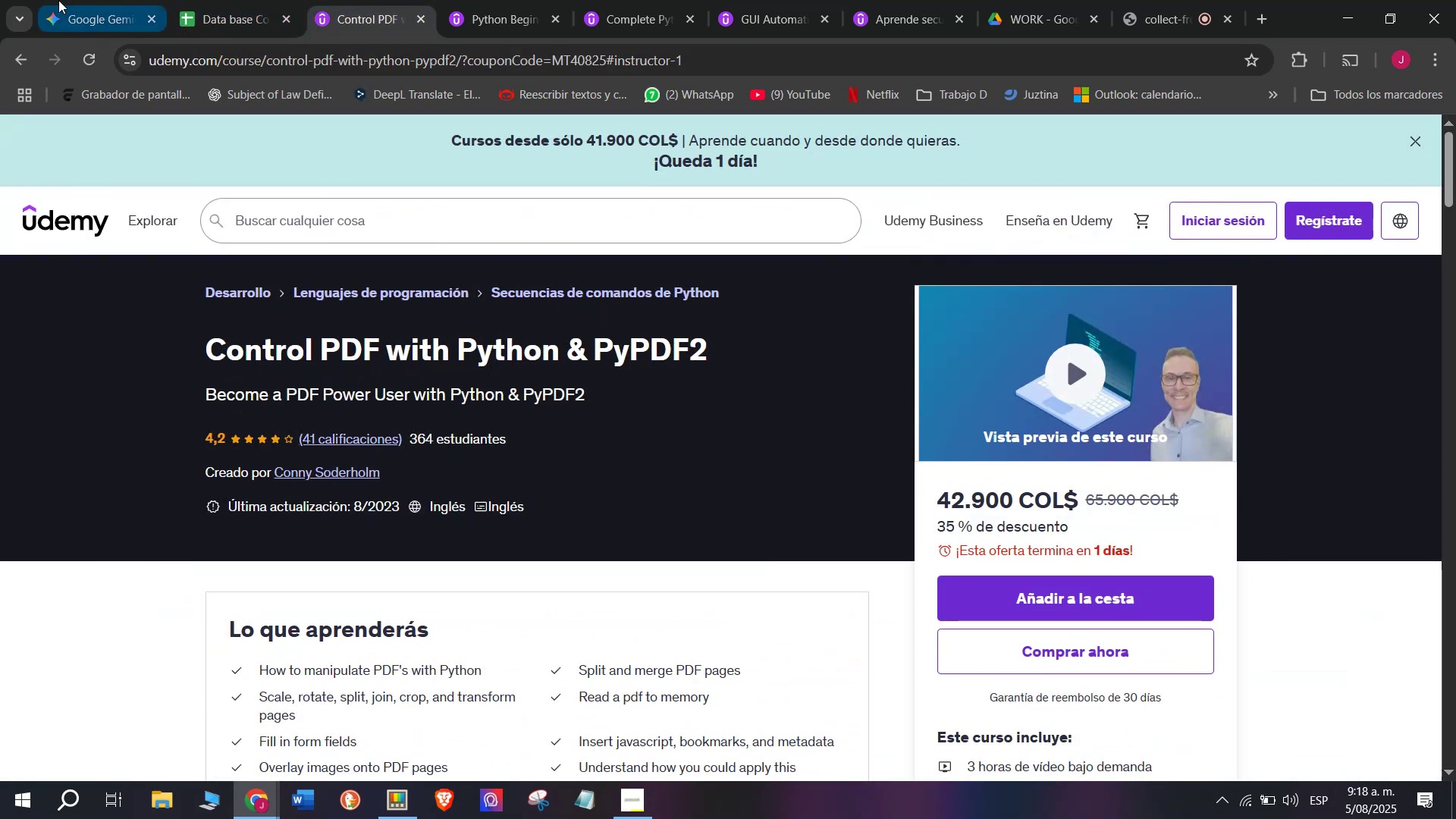 
left_click([58, 0])
 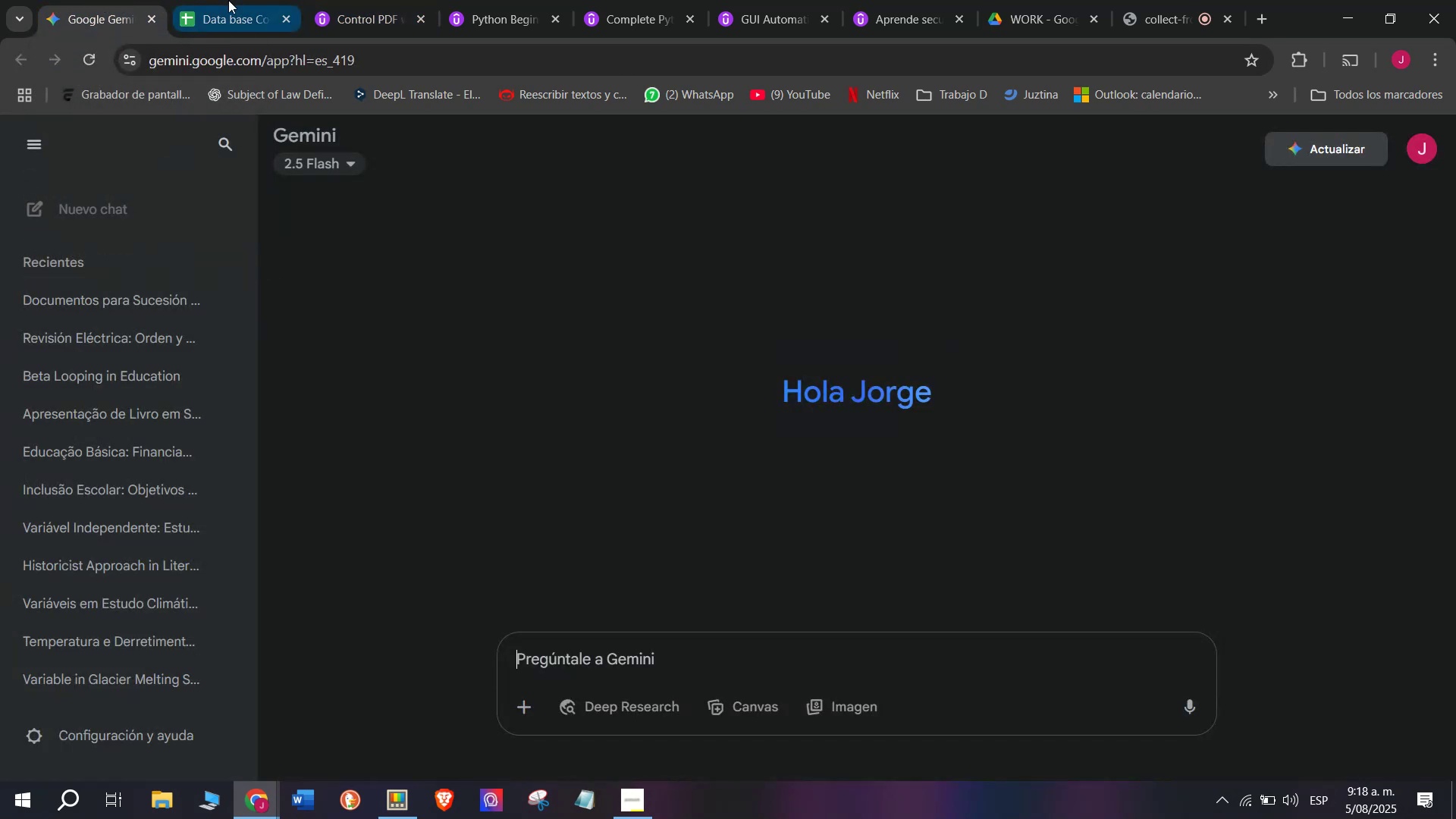 
left_click([287, 0])
 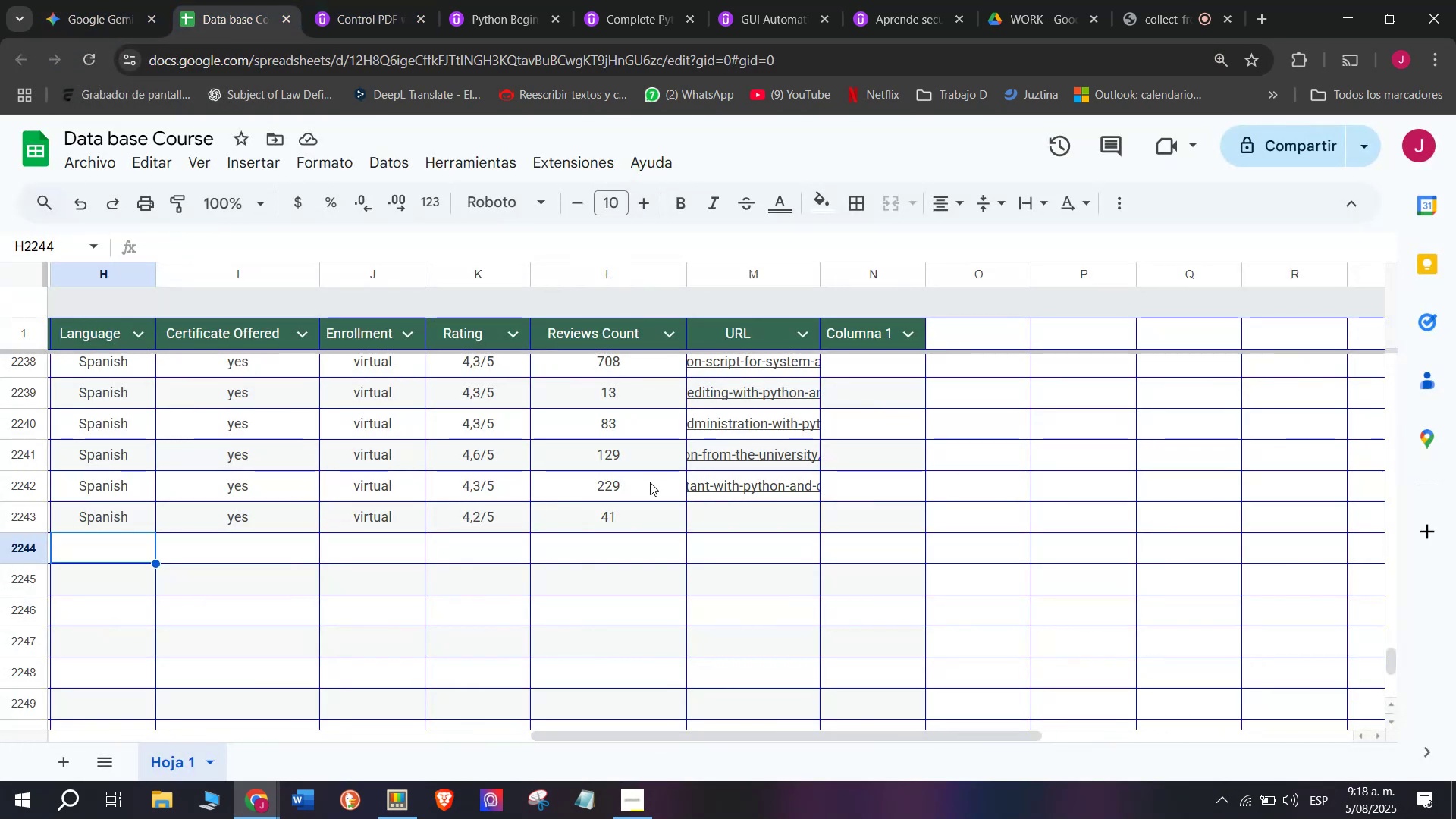 
scroll: coordinate [758, 548], scroll_direction: up, amount: 1.0
 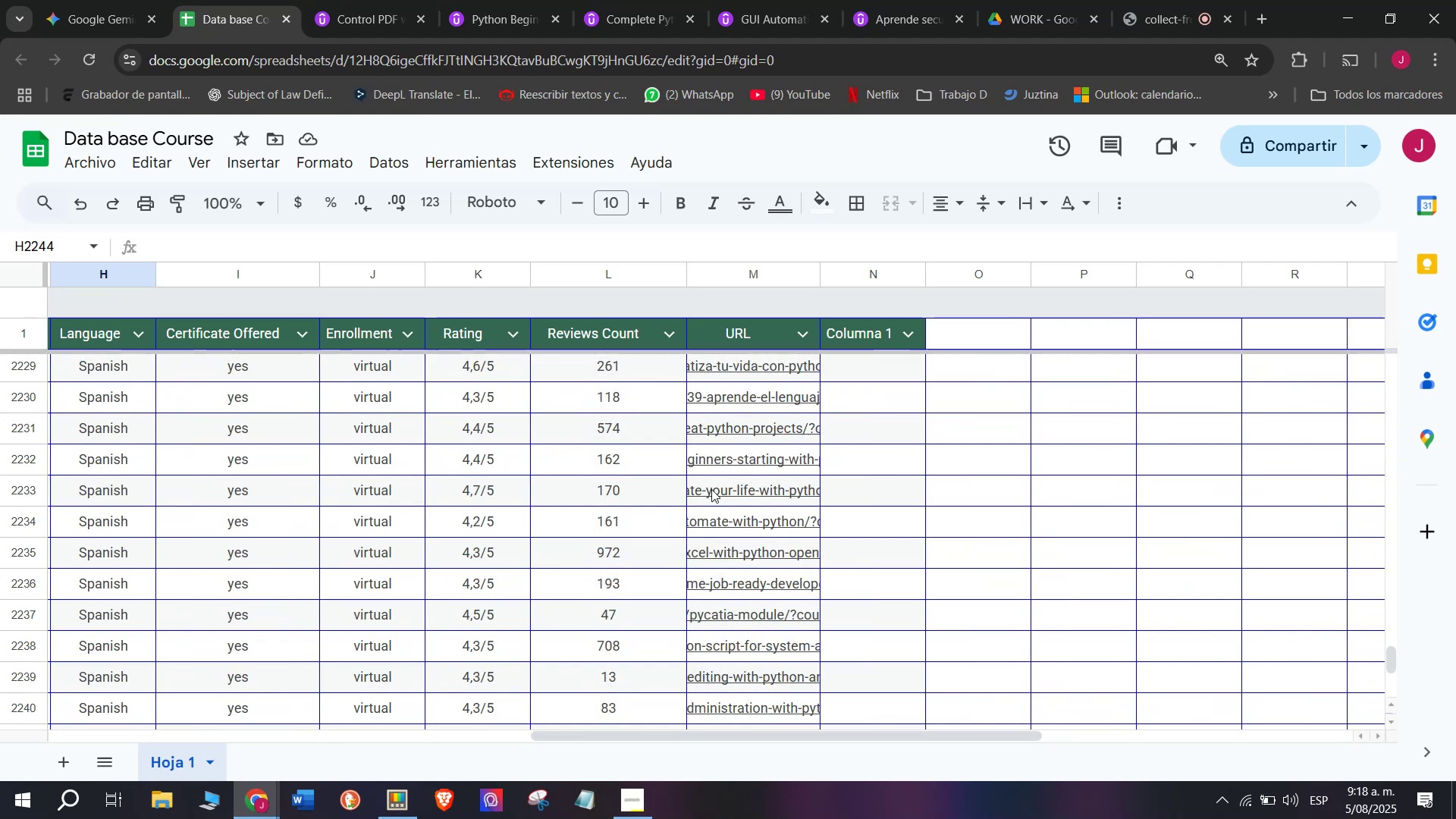 
scroll: coordinate [670, 416], scroll_direction: down, amount: 1.0
 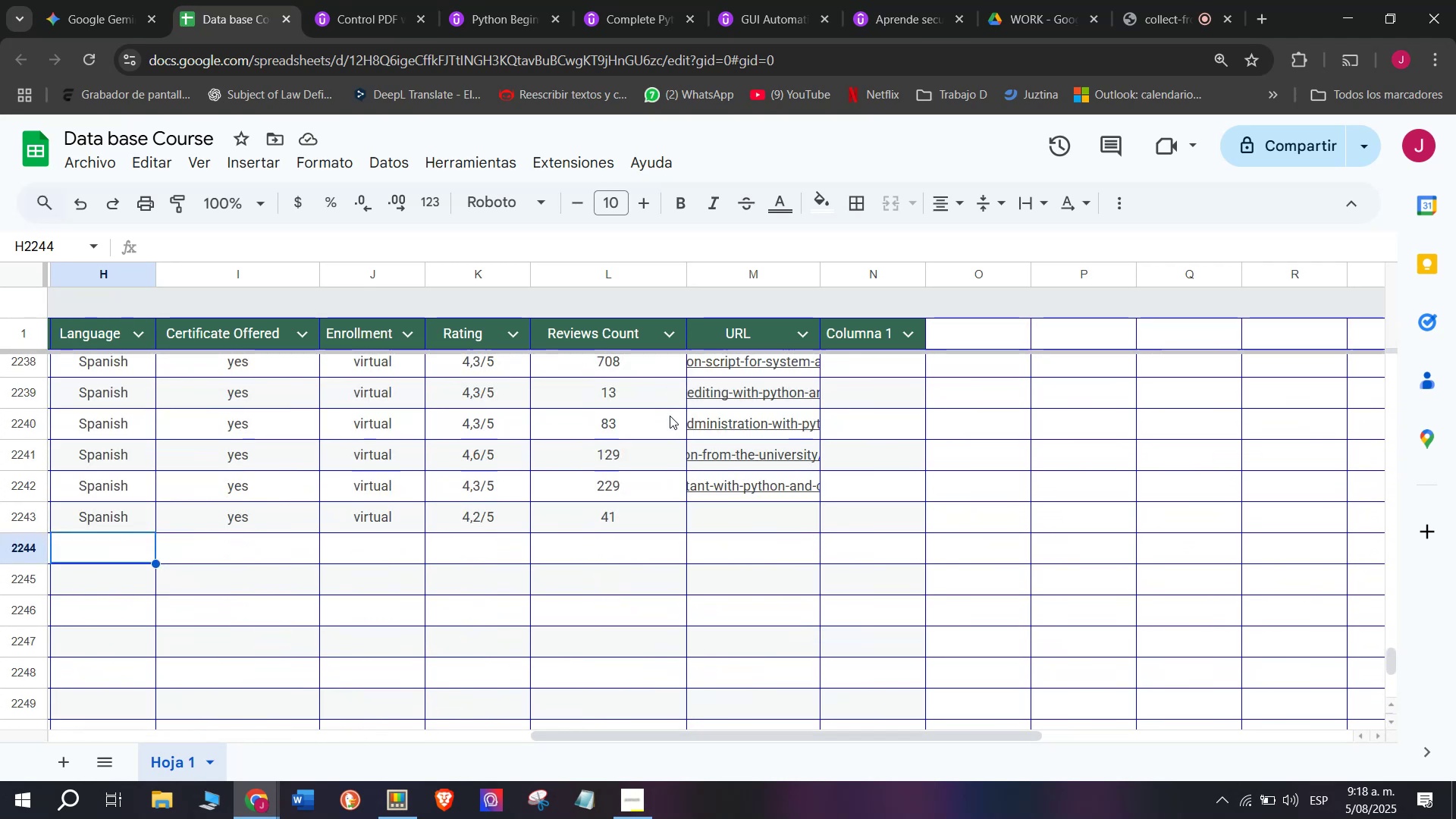 
wait(8.67)
 